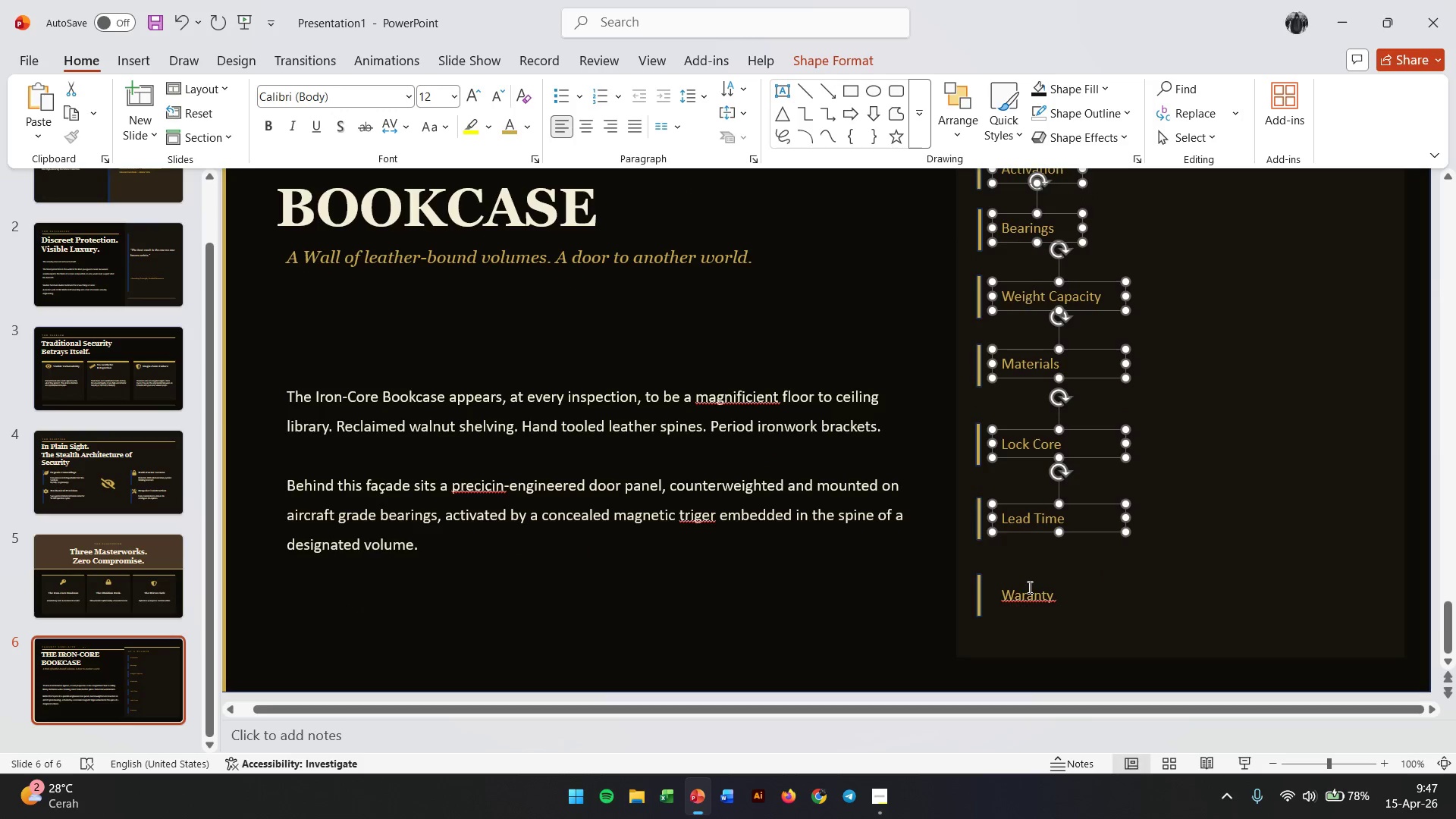 
scroll: coordinate [1037, 497], scroll_direction: down, amount: 3.0
 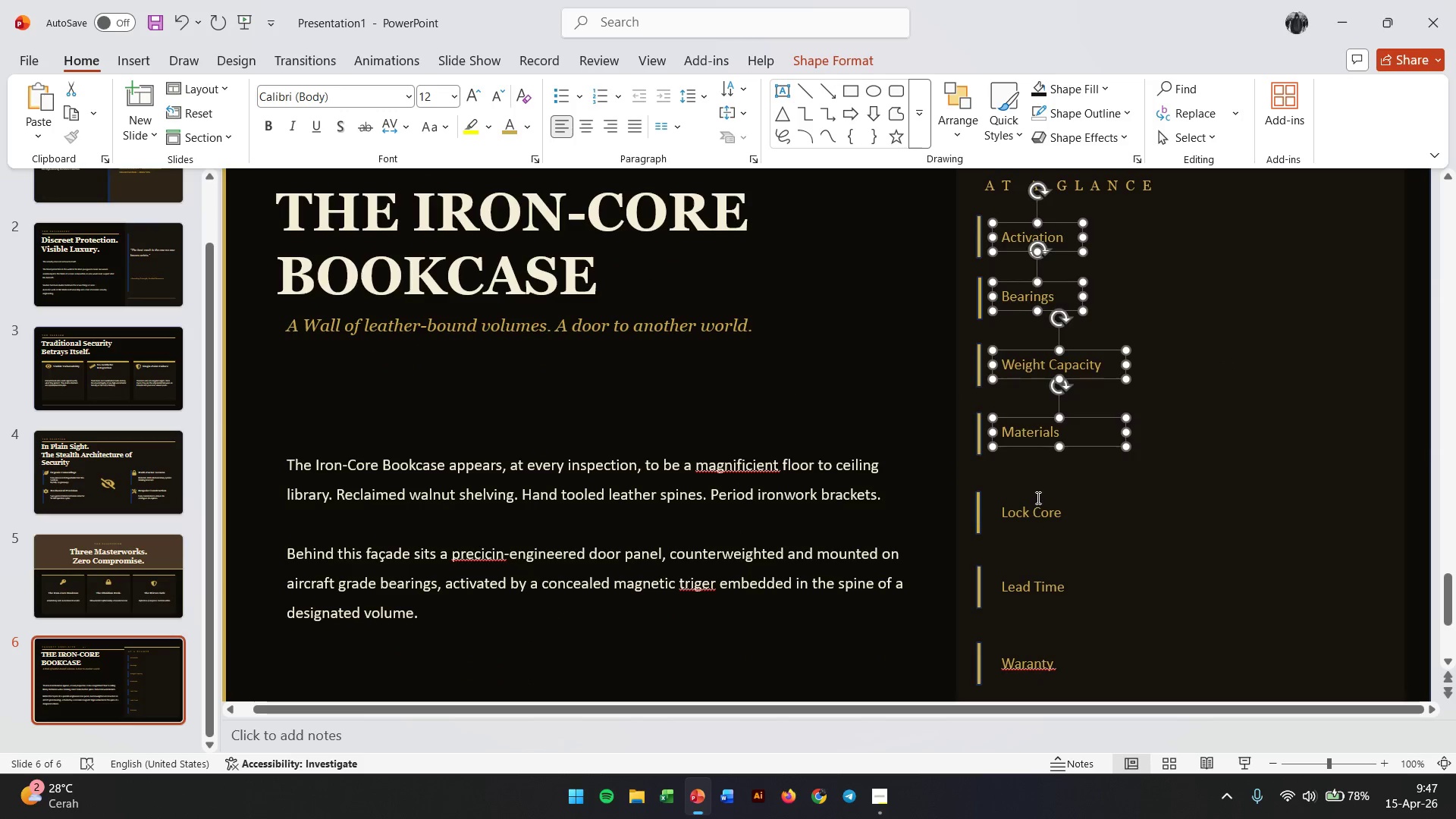 
left_click([1036, 506])
 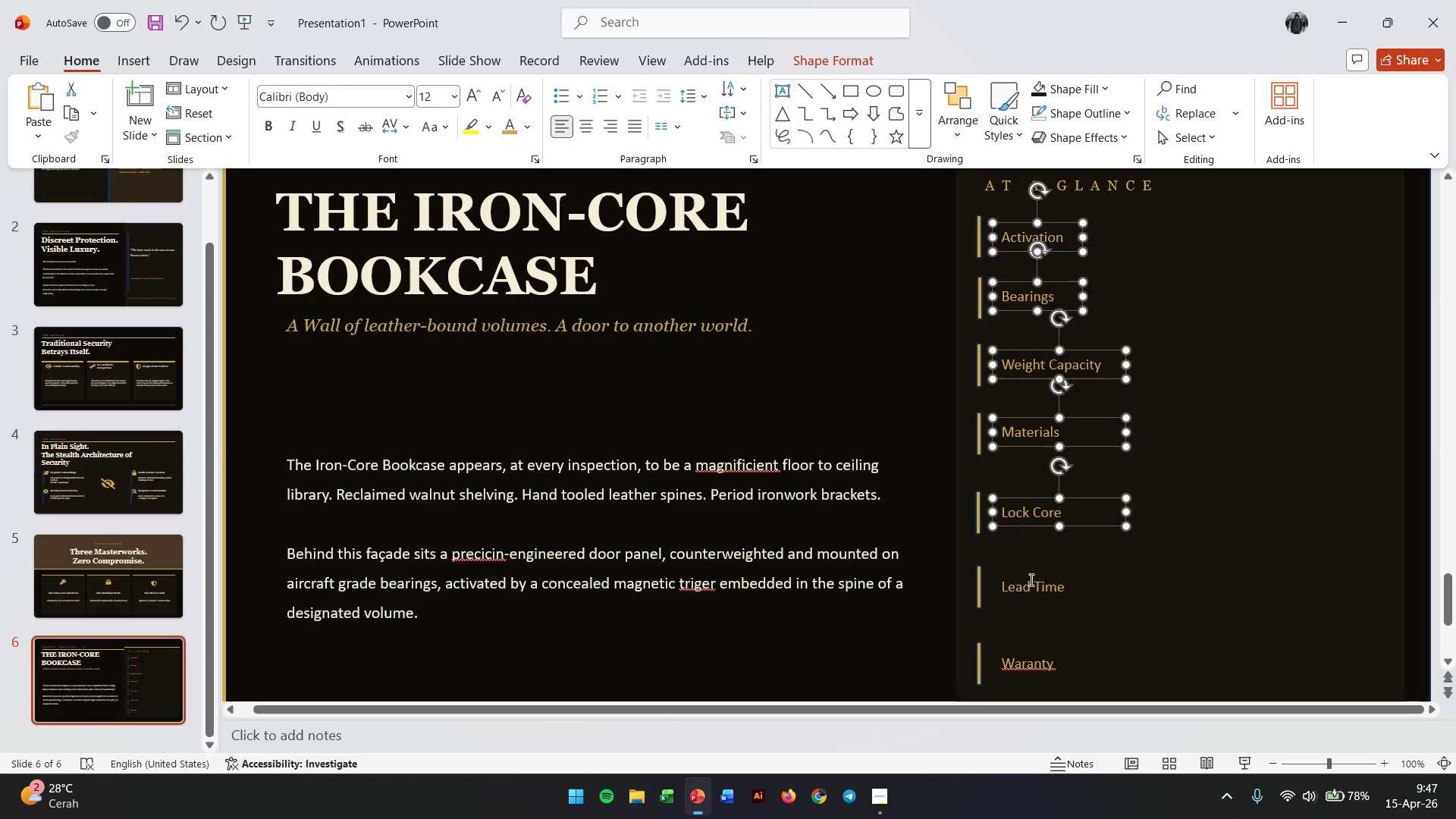 
left_click([1028, 587])
 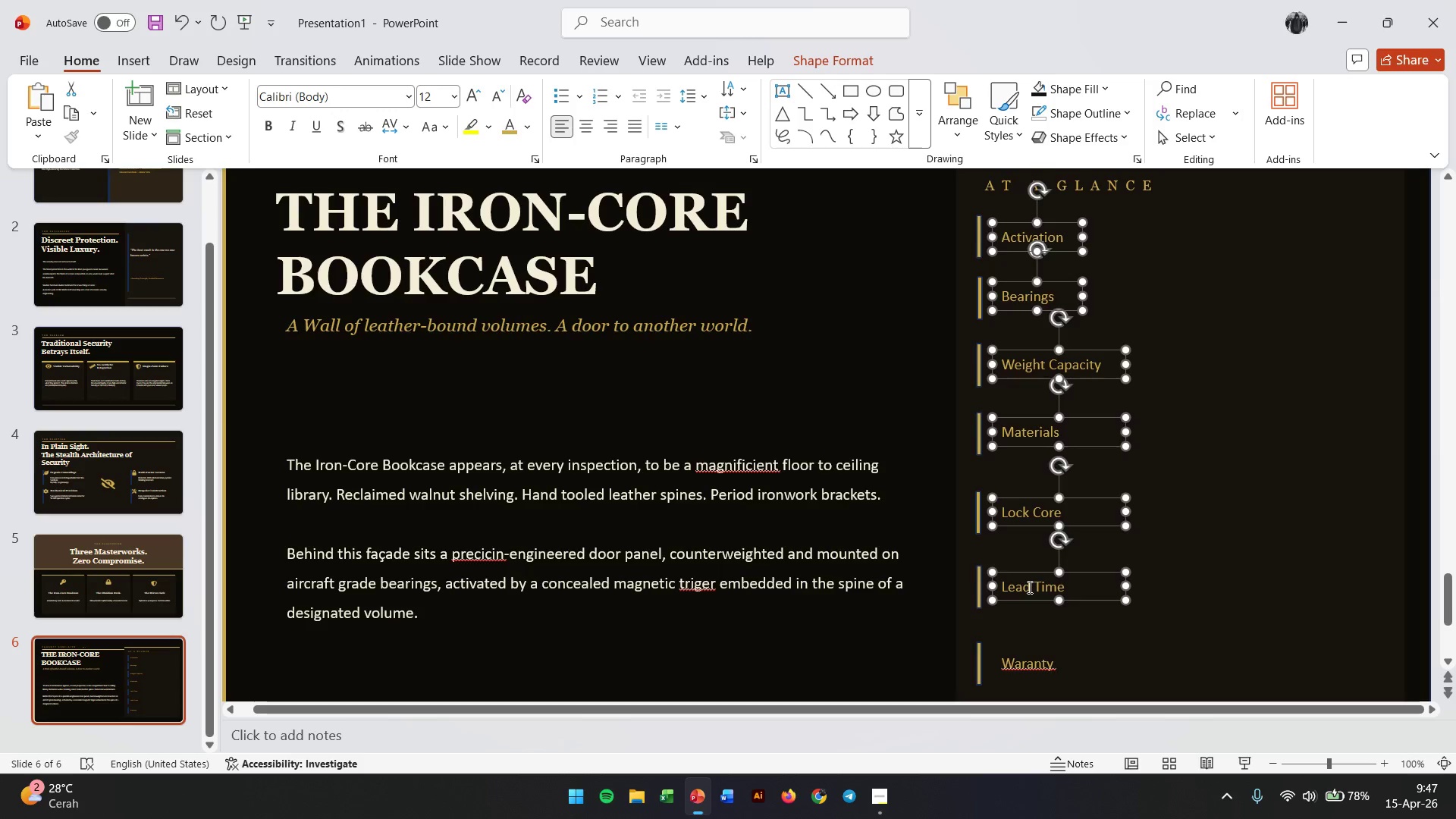 
hold_key(key=ShiftLeft, duration=0.55)
 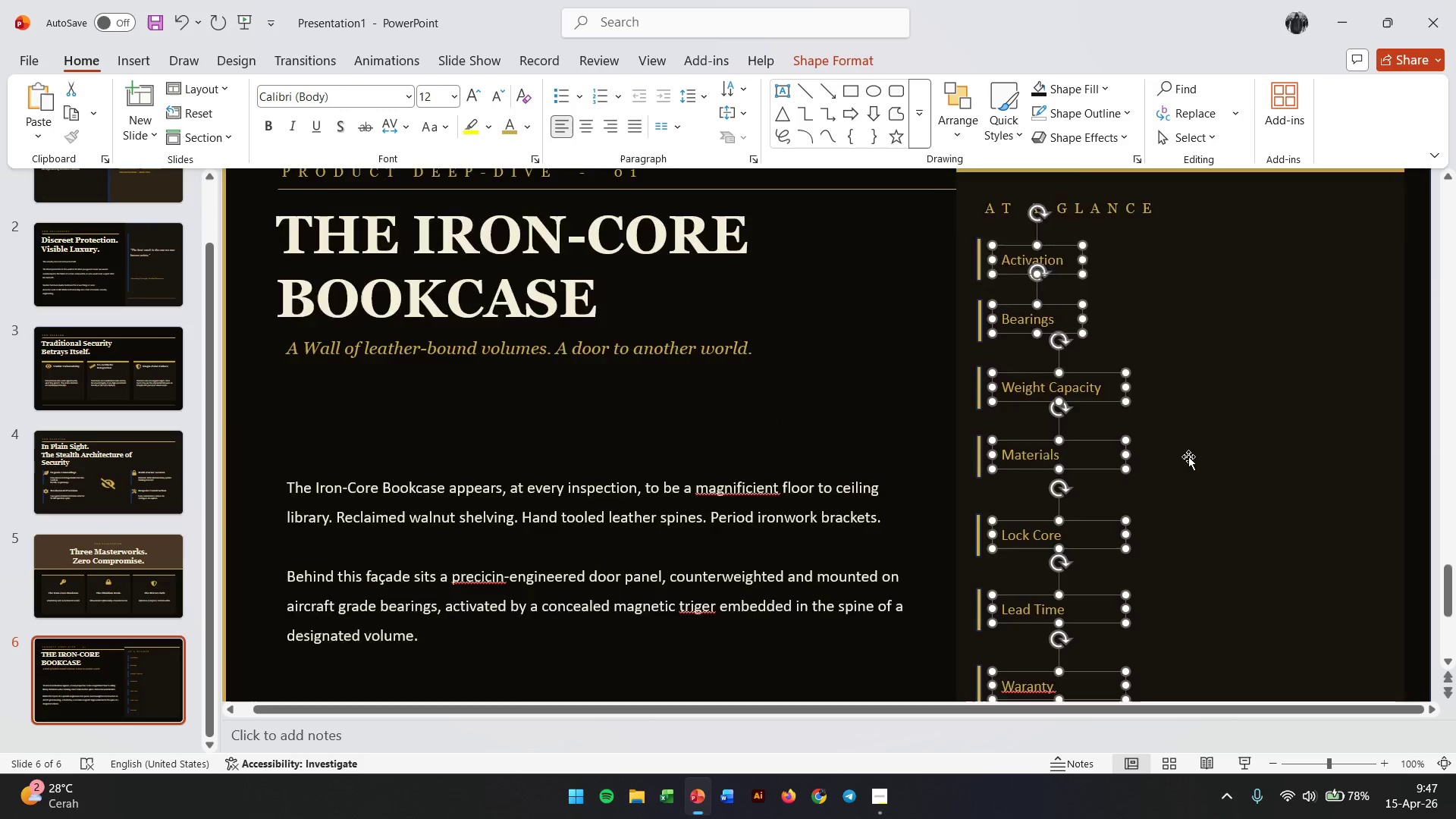 
scroll: coordinate [1028, 587], scroll_direction: down, amount: 4.0
 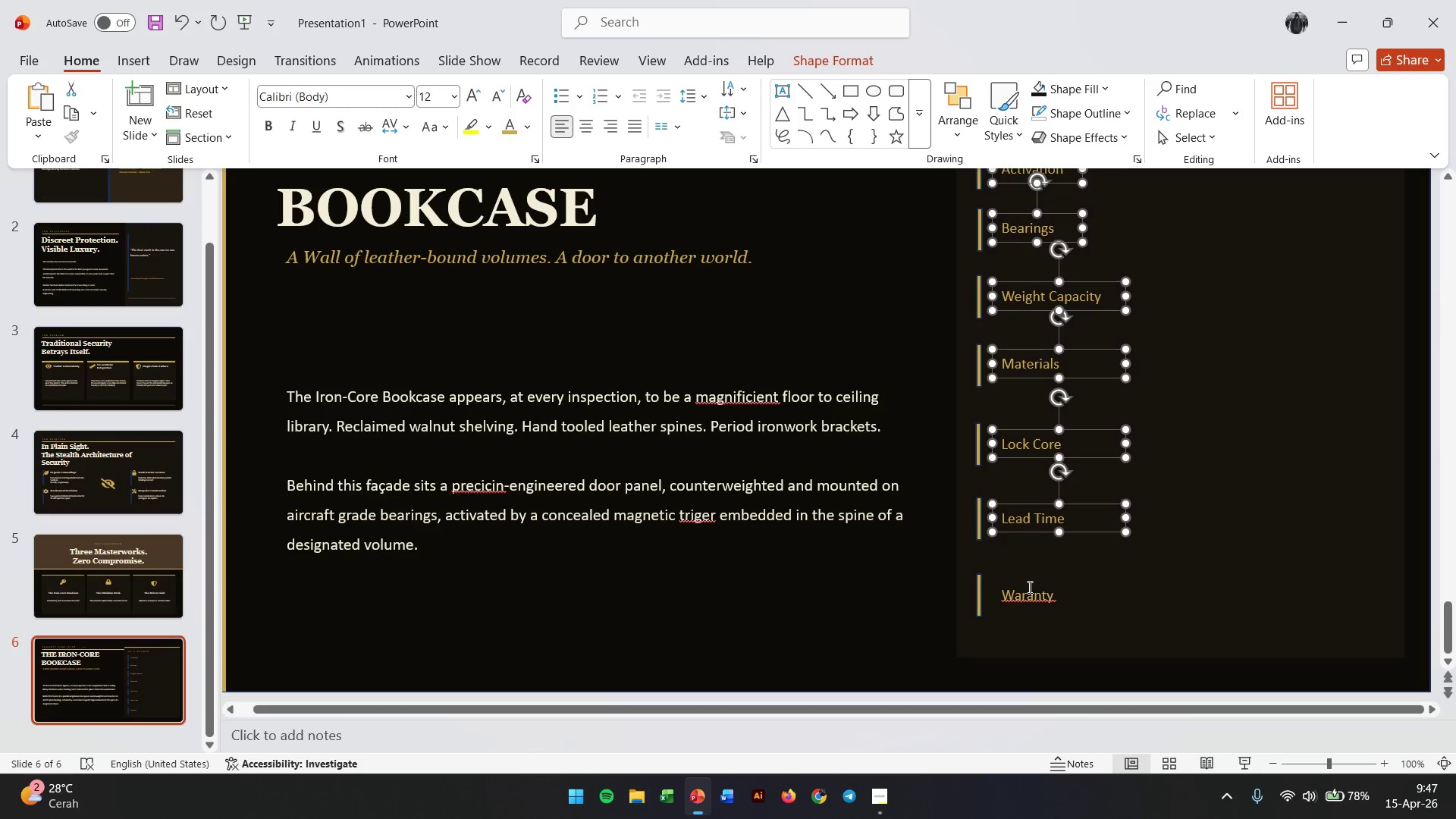 
left_click([1027, 600])
 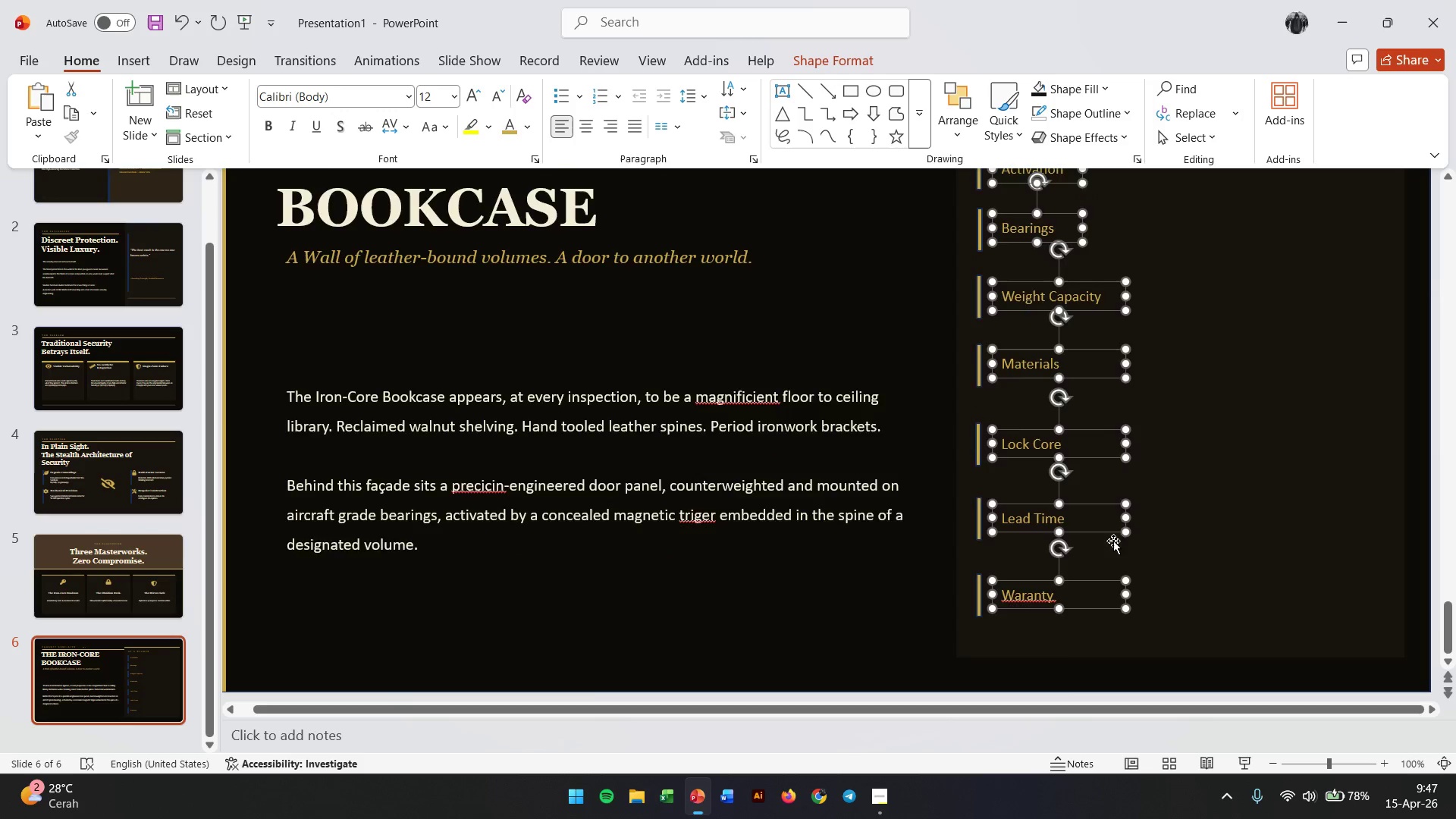 
scroll: coordinate [1188, 457], scroll_direction: up, amount: 8.0
 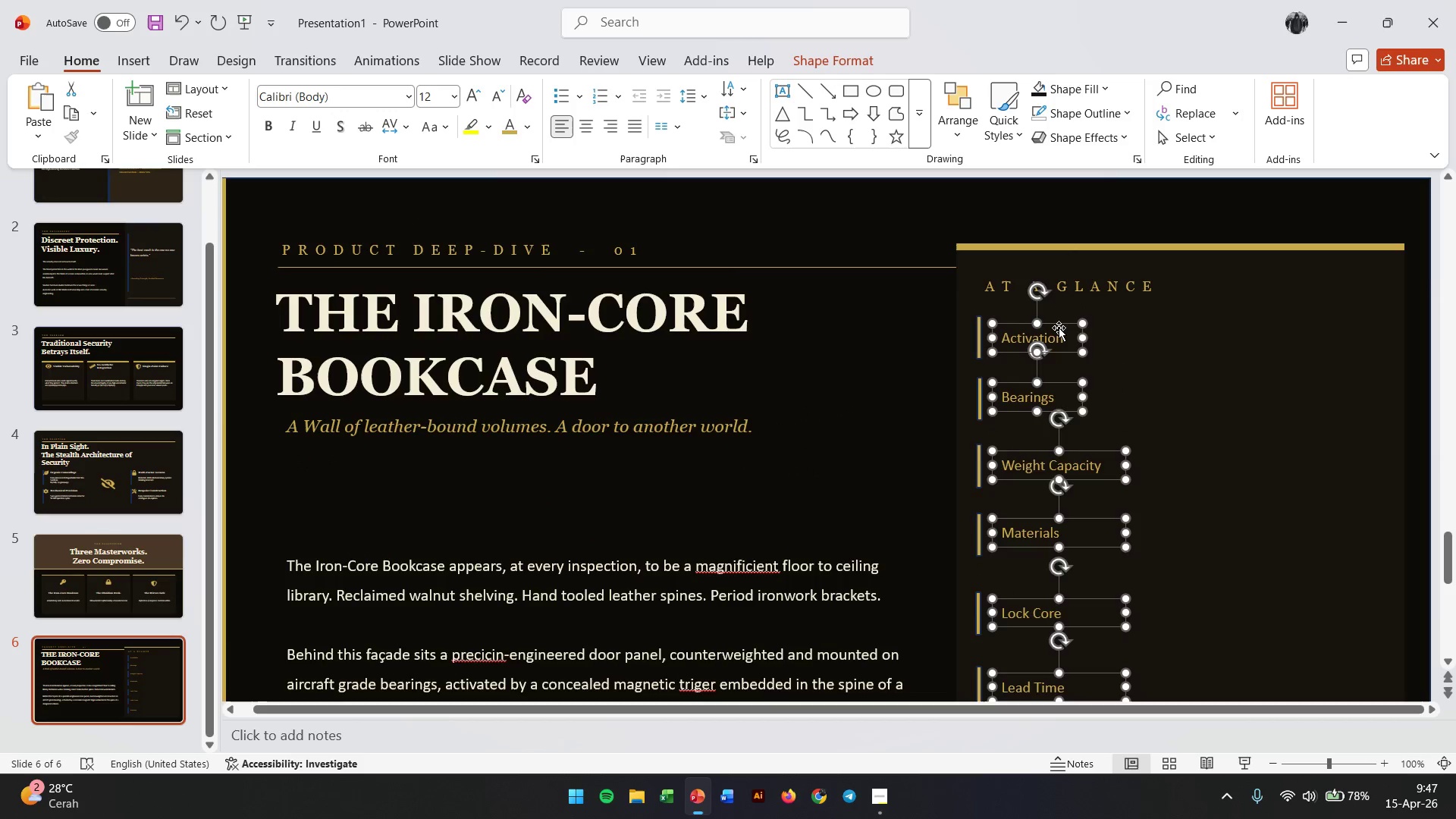 
hold_key(key=ControlLeft, duration=2.53)
left_click_drag(start_coordinate=[1059, 328], to_coordinate=[1275, 328])
 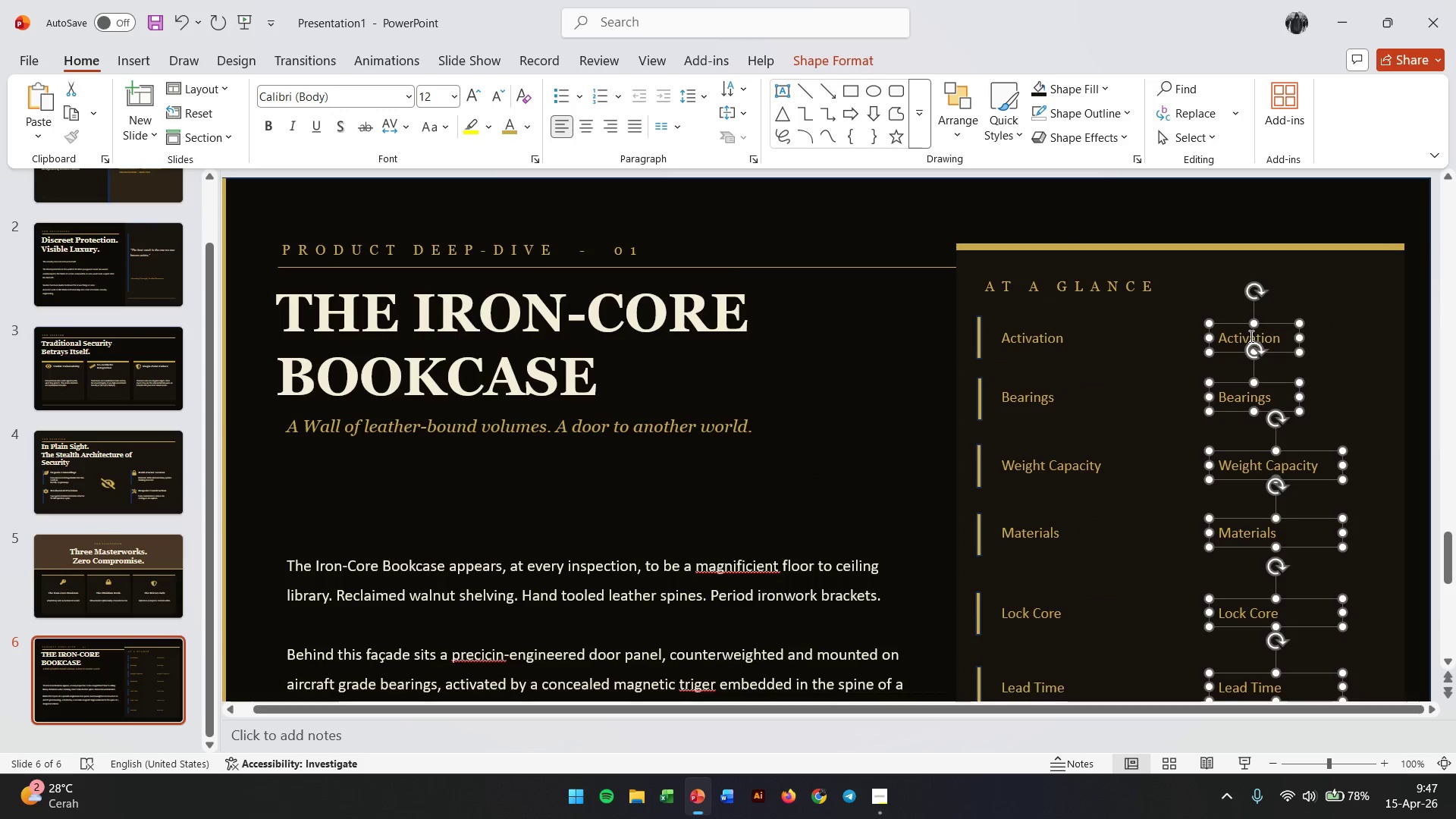 
hold_key(key=ShiftLeft, duration=1.95)
 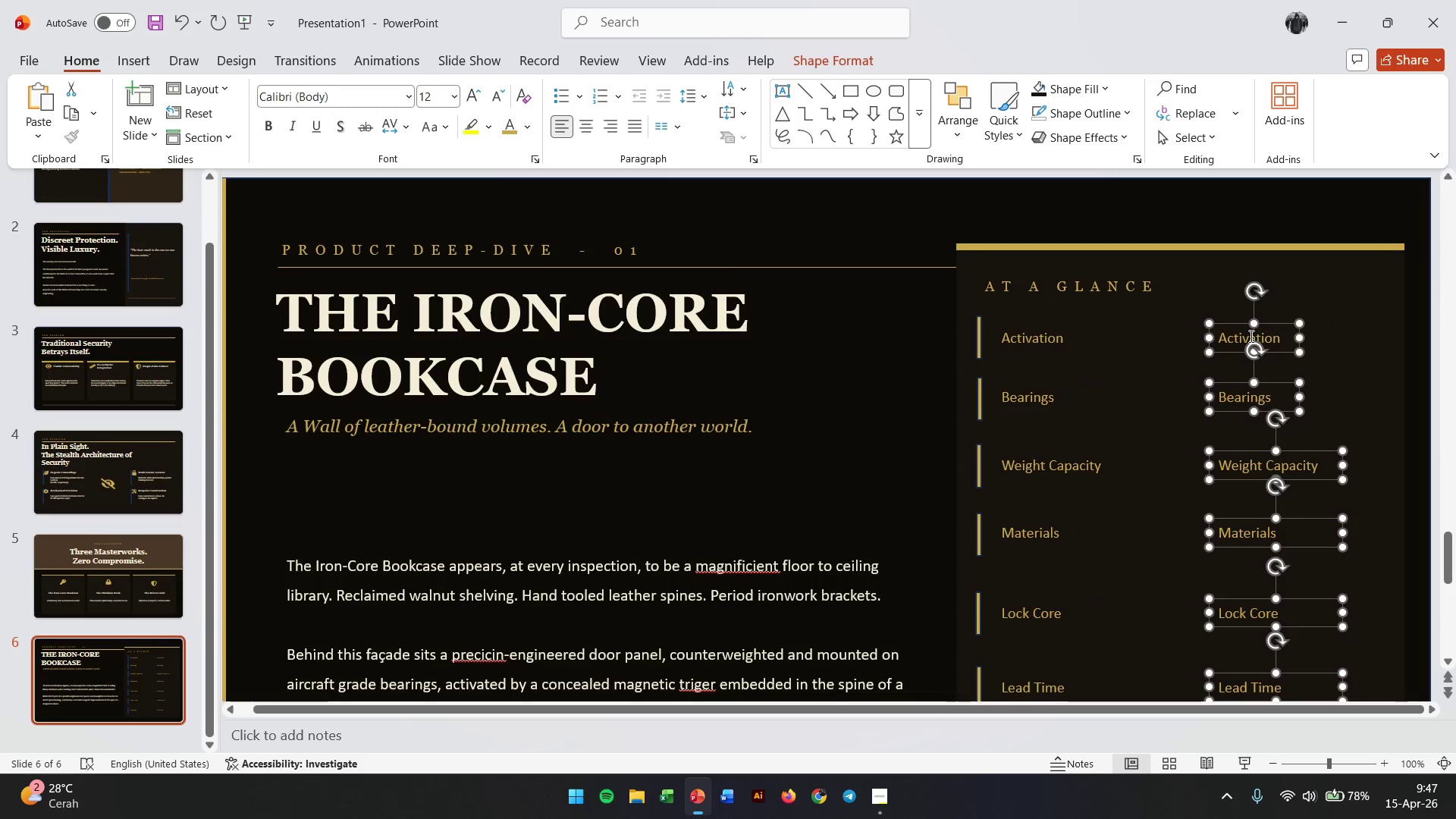 
double_click([1250, 336])
 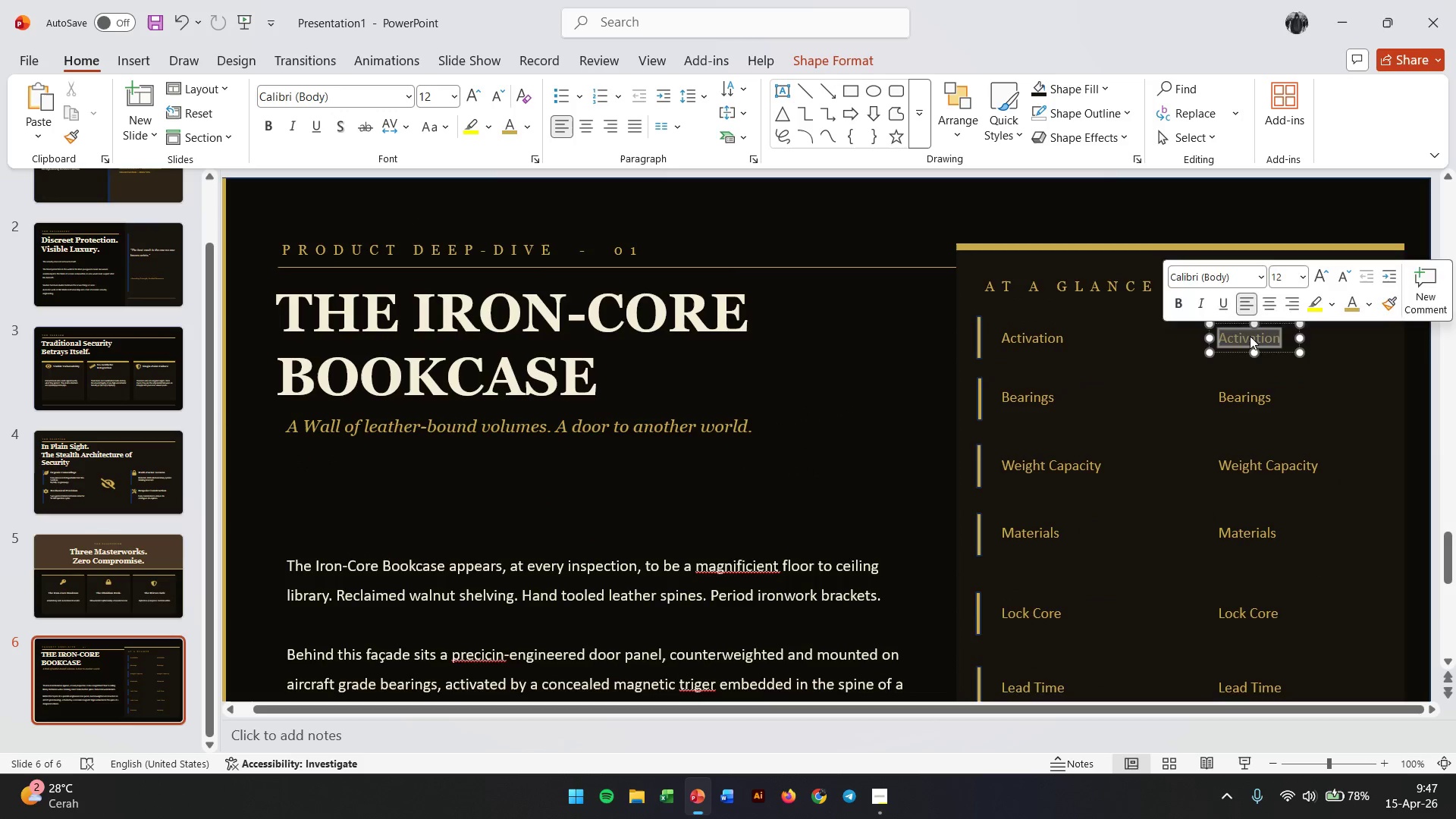 
triple_click([1250, 336])
 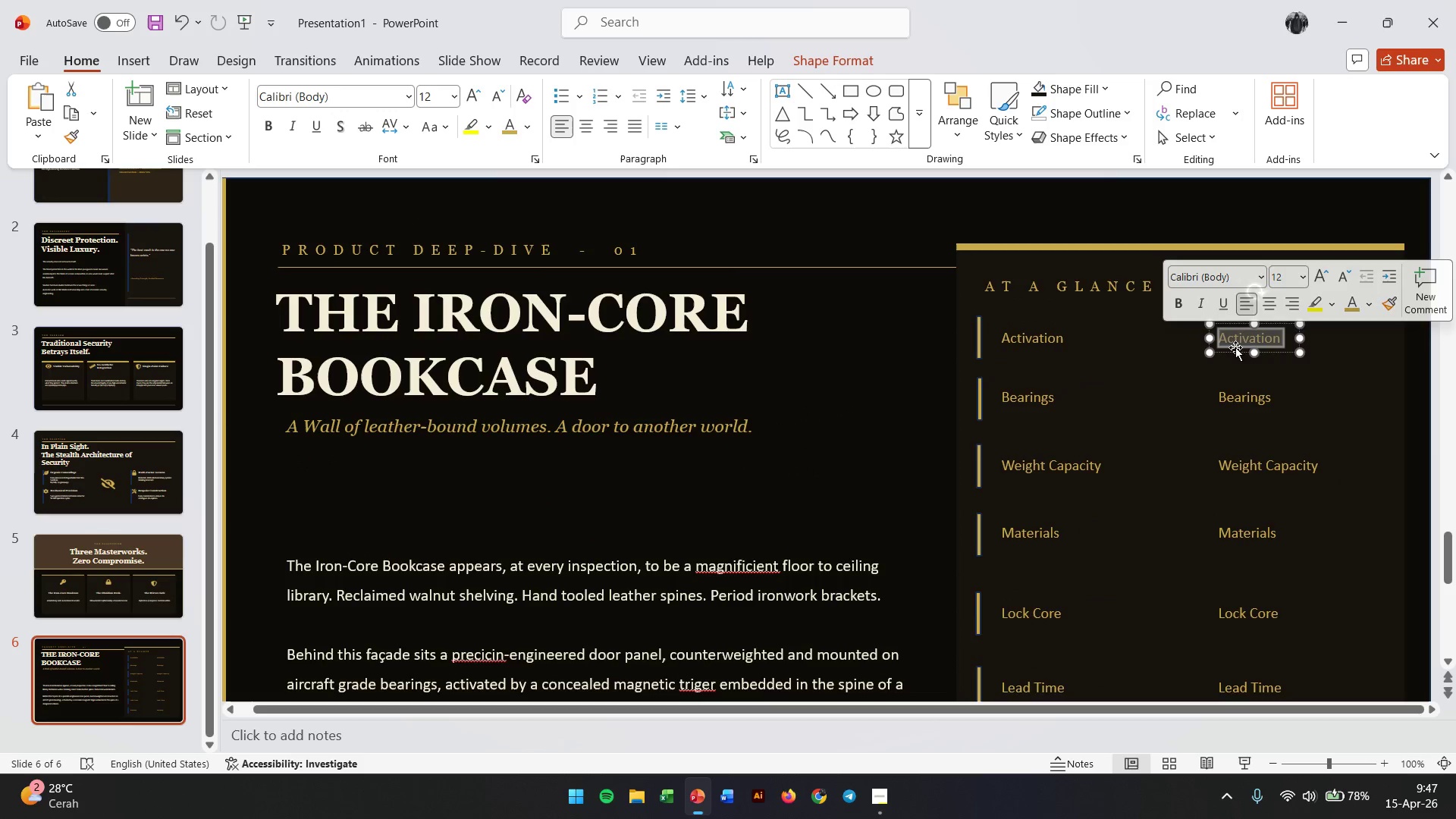 
left_click([1137, 393])
 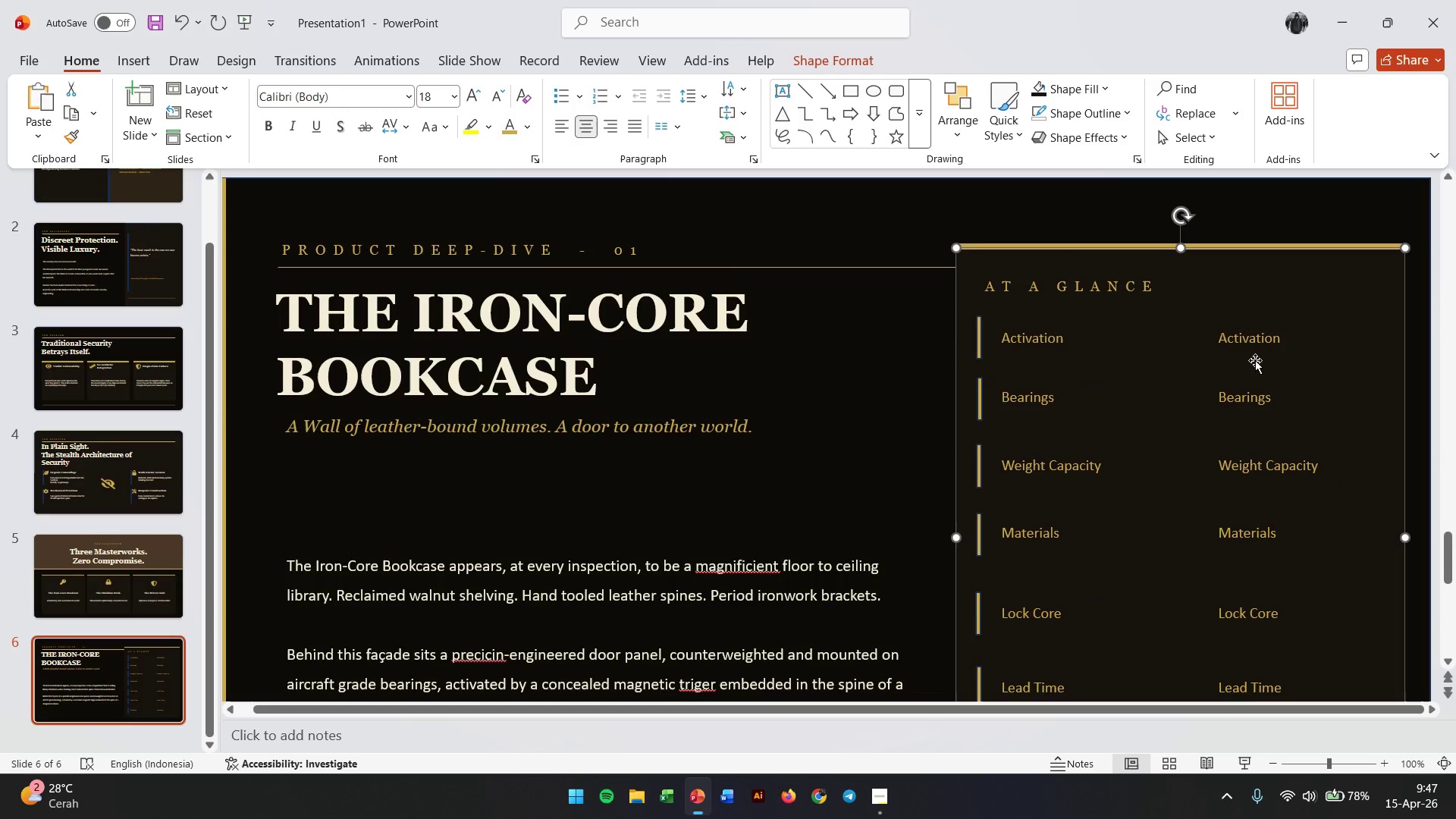 
key(Control+Z)
 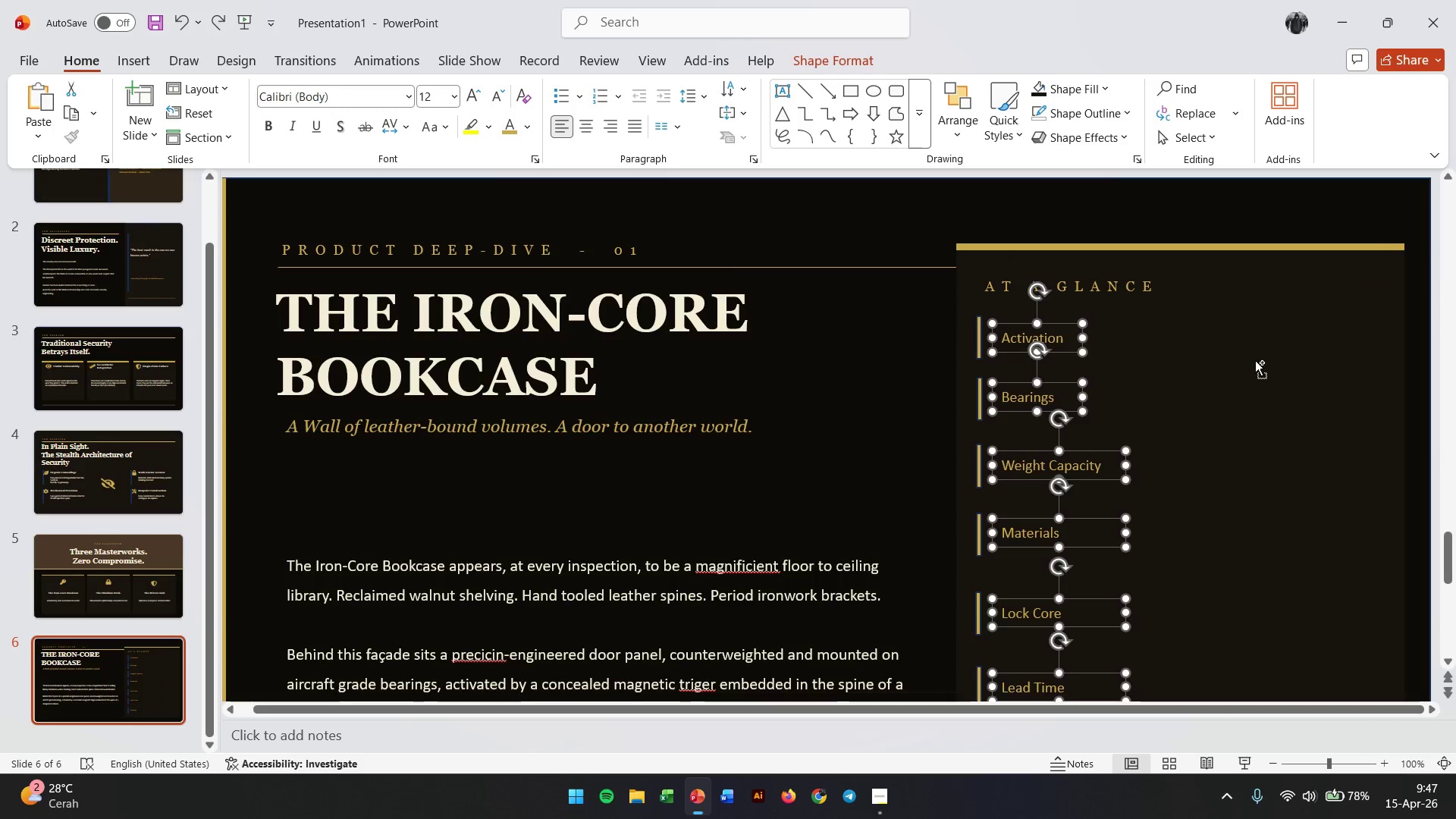 
hold_key(key=ShiftLeft, duration=0.88)
 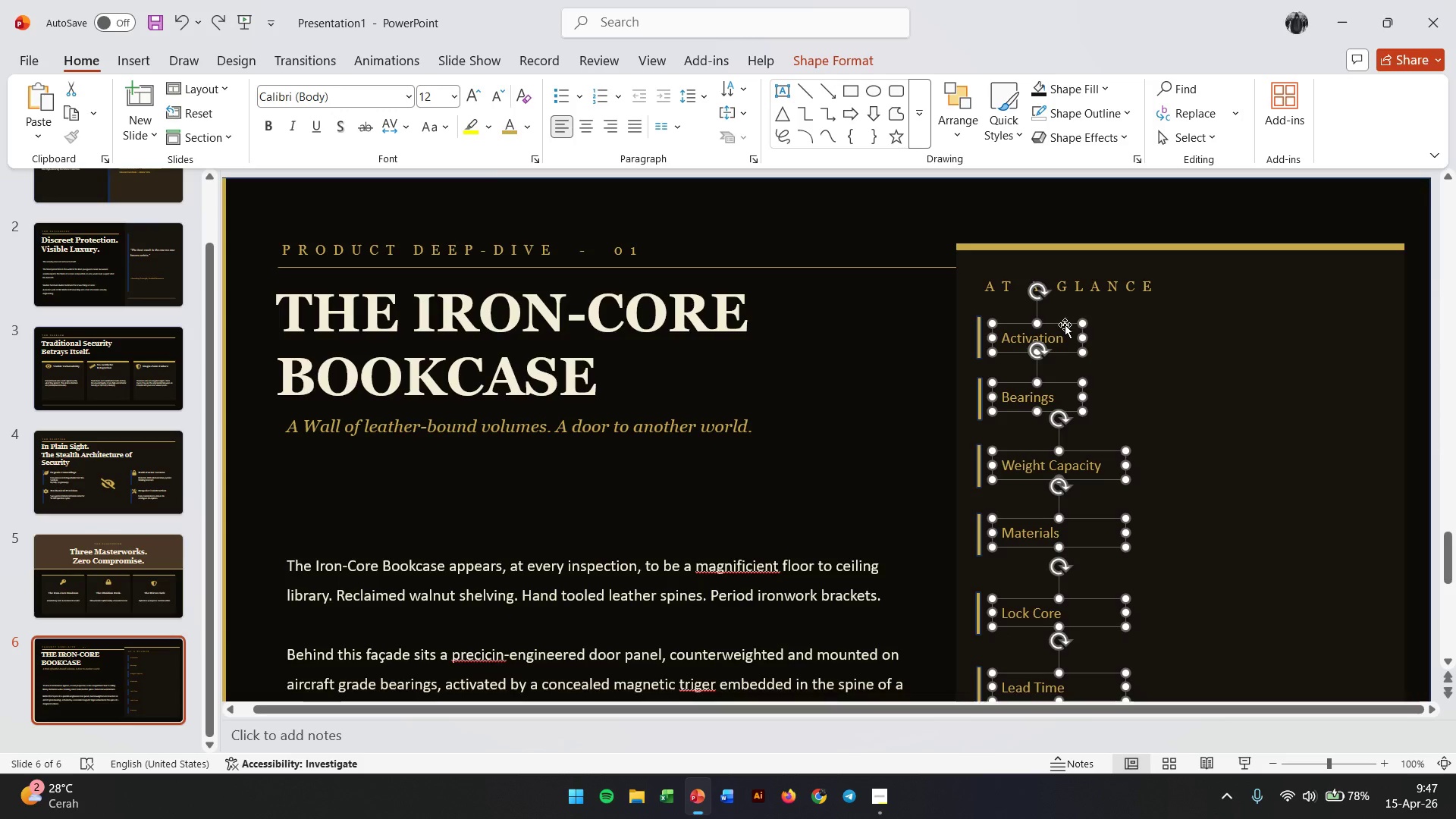 
hold_key(key=ControlLeft, duration=2.66)
left_click_drag(start_coordinate=[1065, 325], to_coordinate=[1290, 326])
 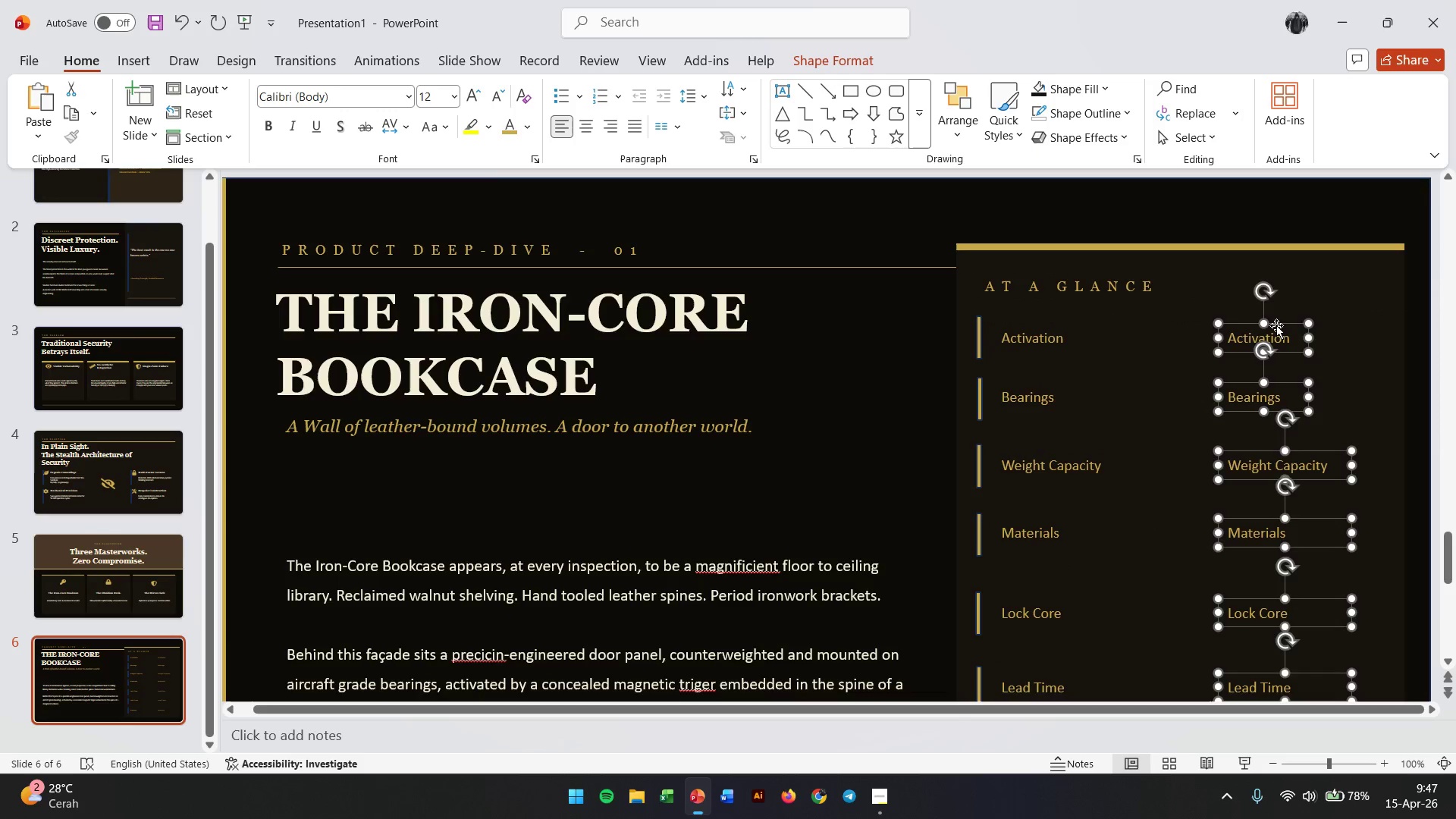 
hold_key(key=ShiftLeft, duration=1.99)
 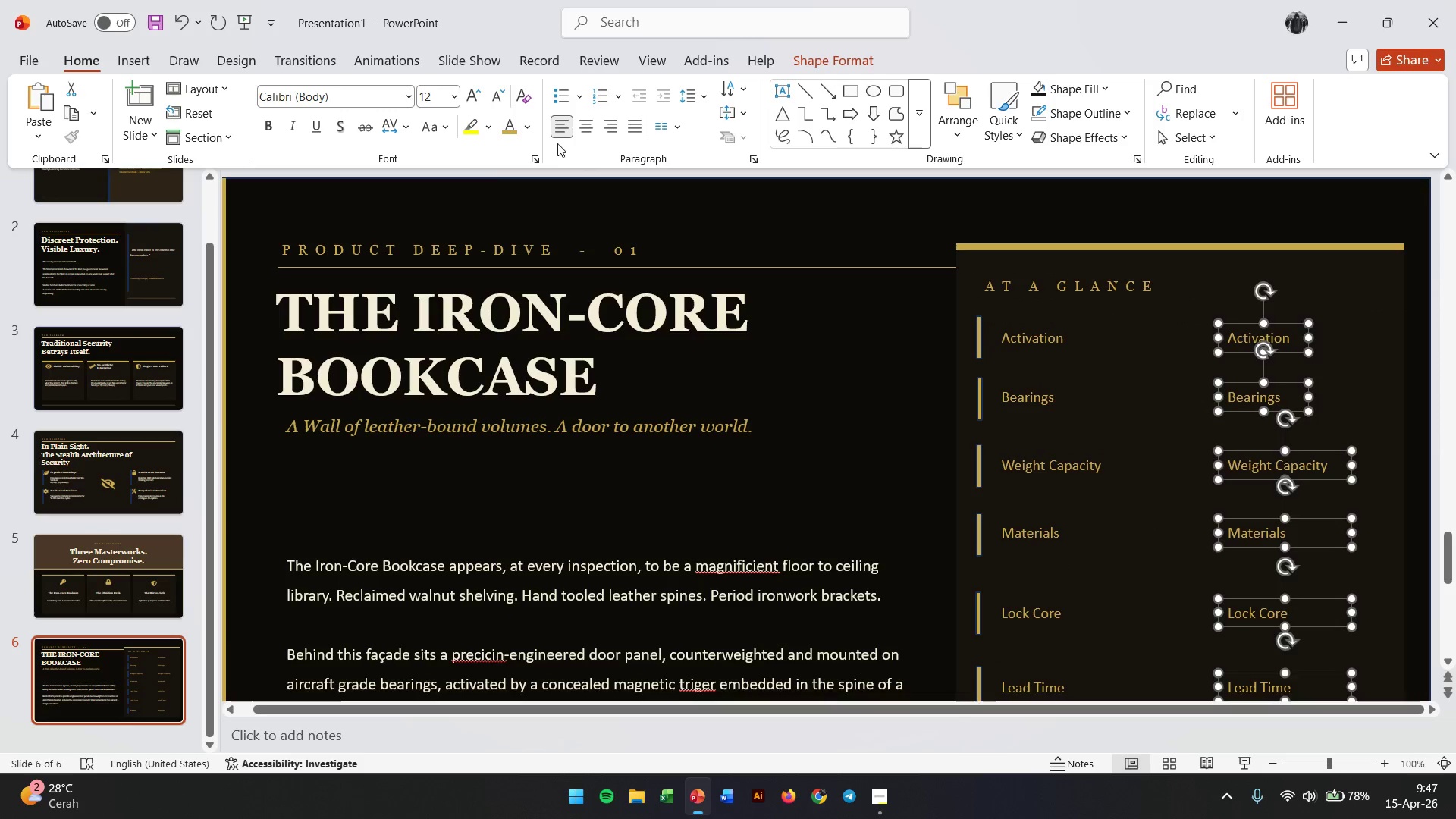 
left_click([521, 130])
 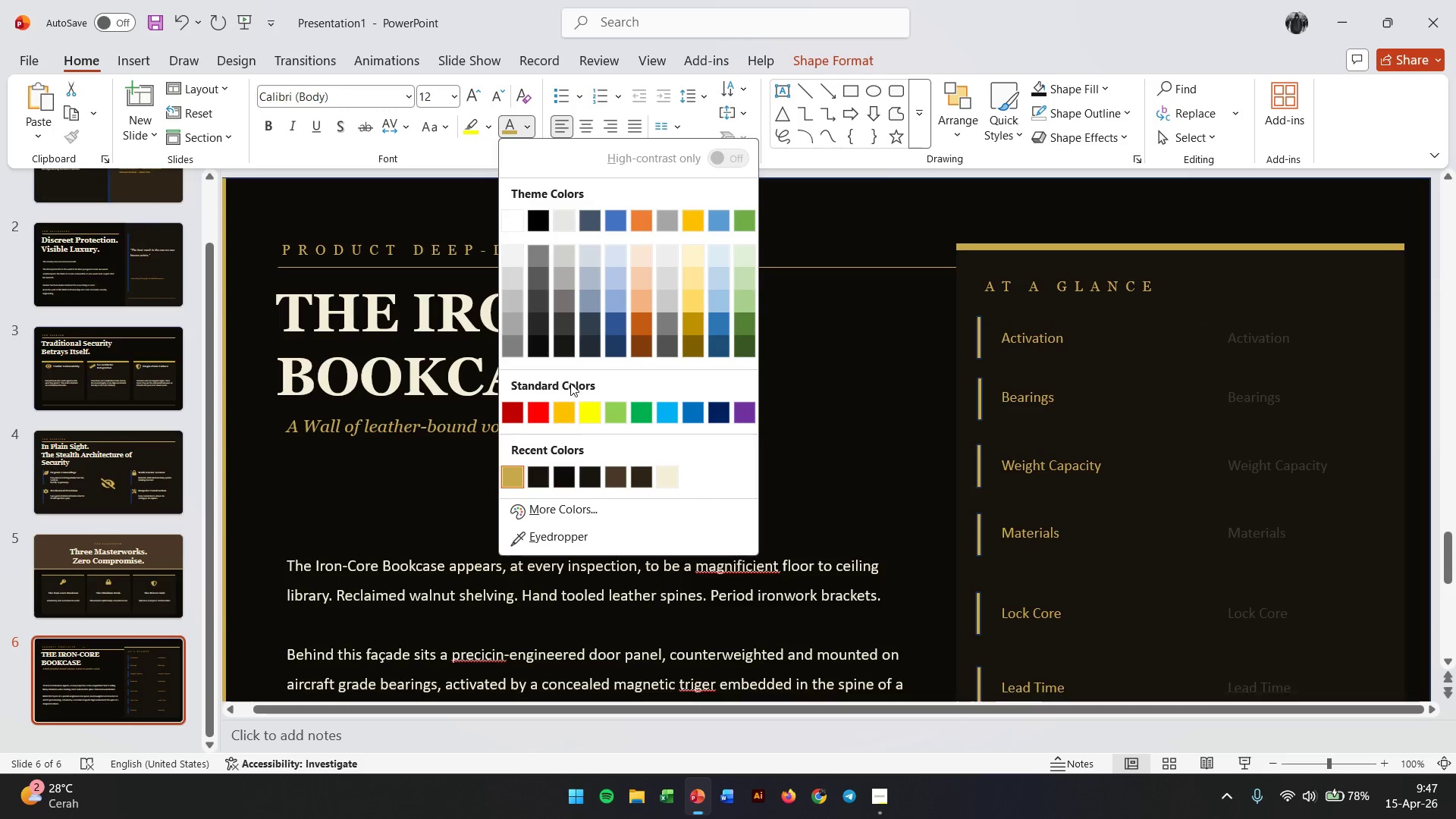 
scroll: coordinate [592, 449], scroll_direction: down, amount: 2.0
 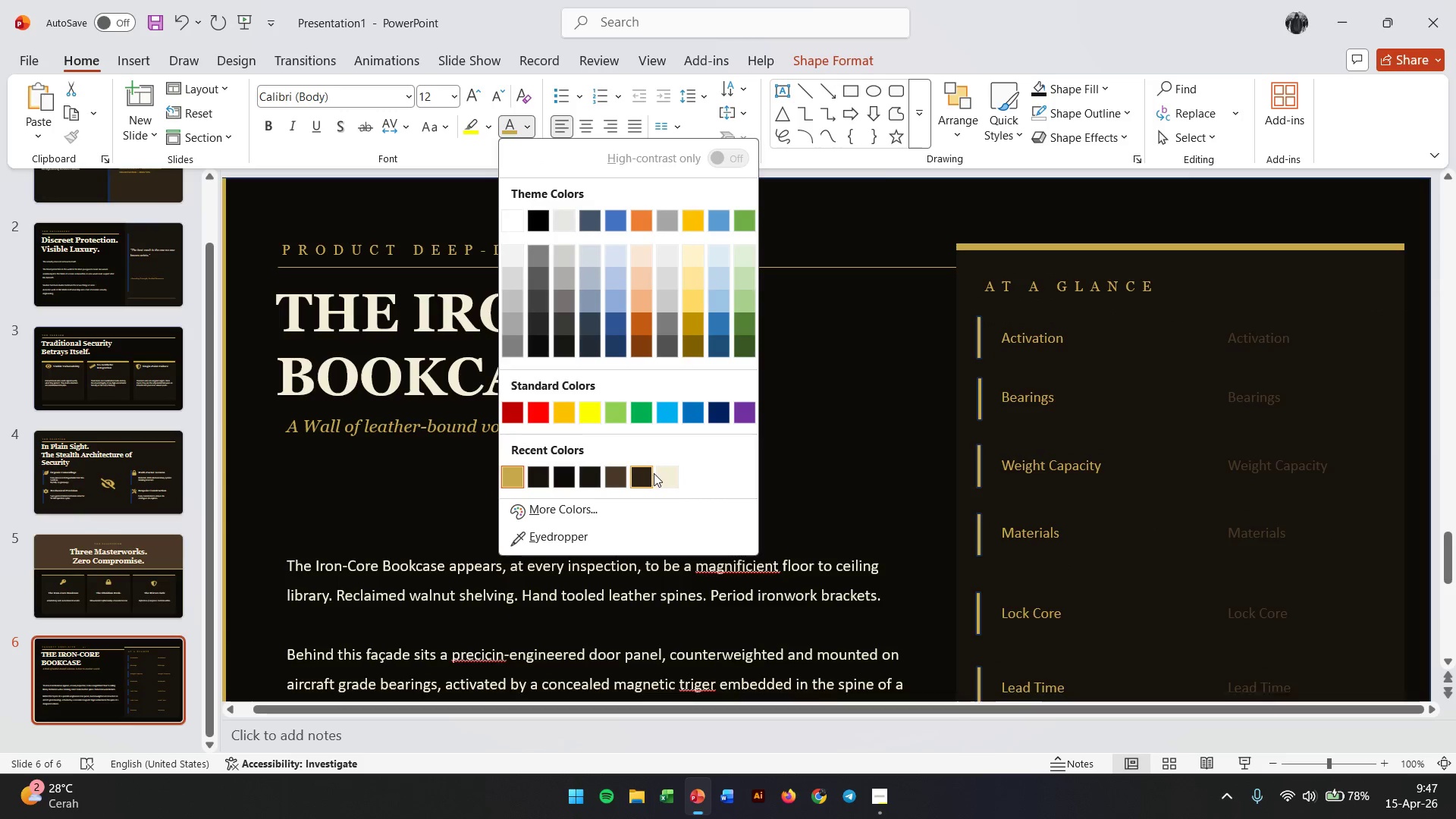 
left_click([664, 479])
 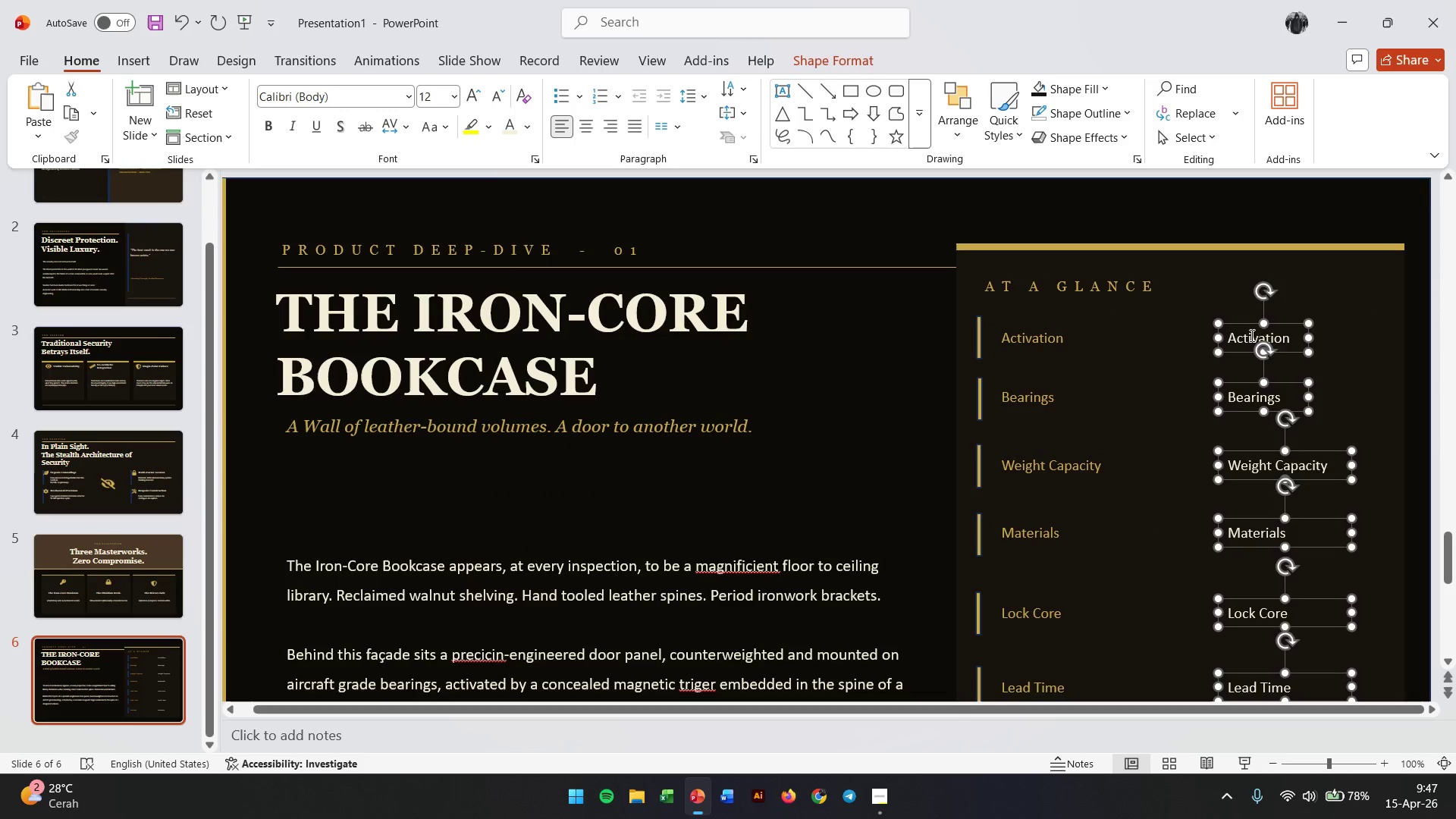 
double_click([1247, 337])
 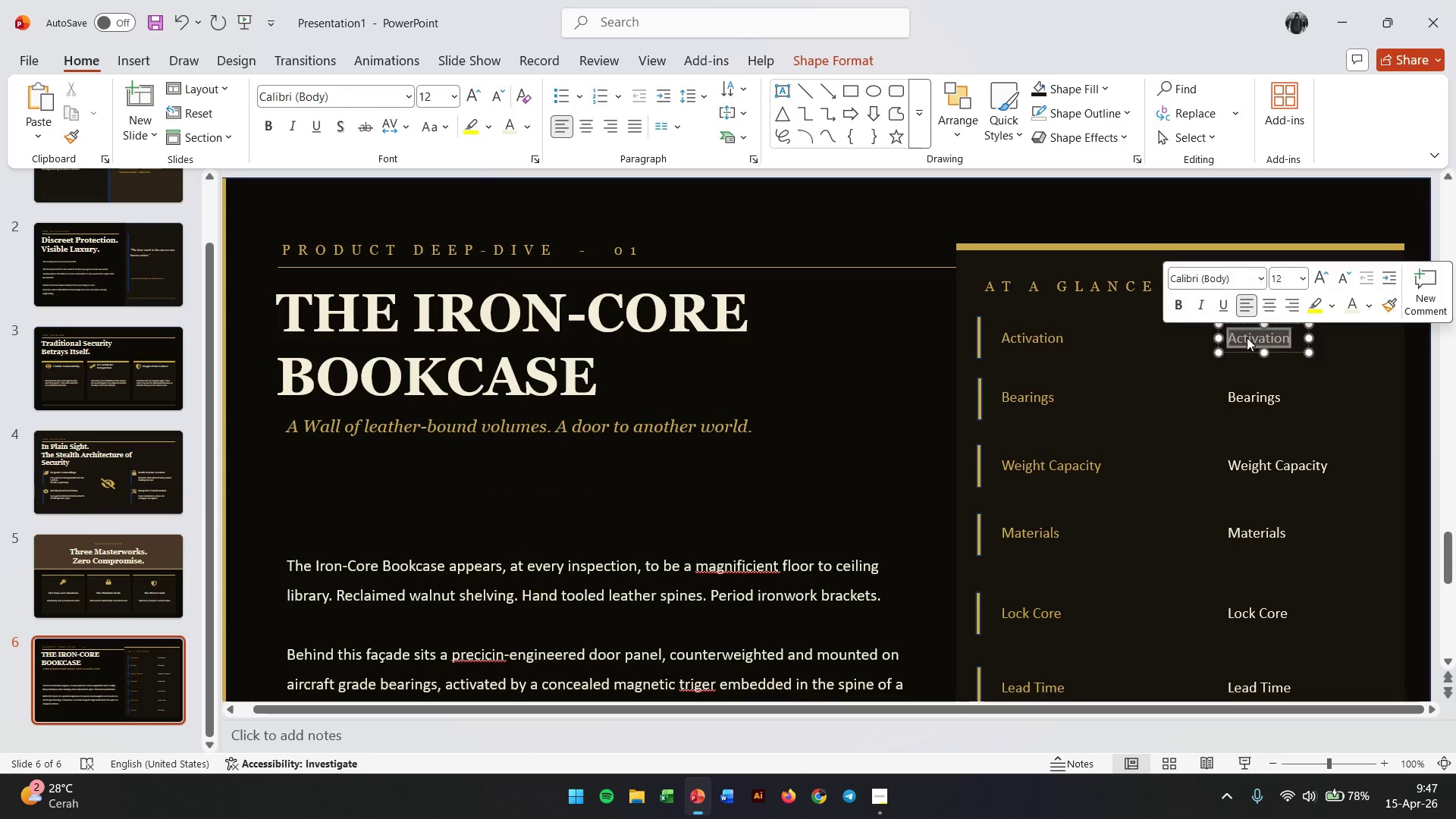 
triple_click([1247, 337])
 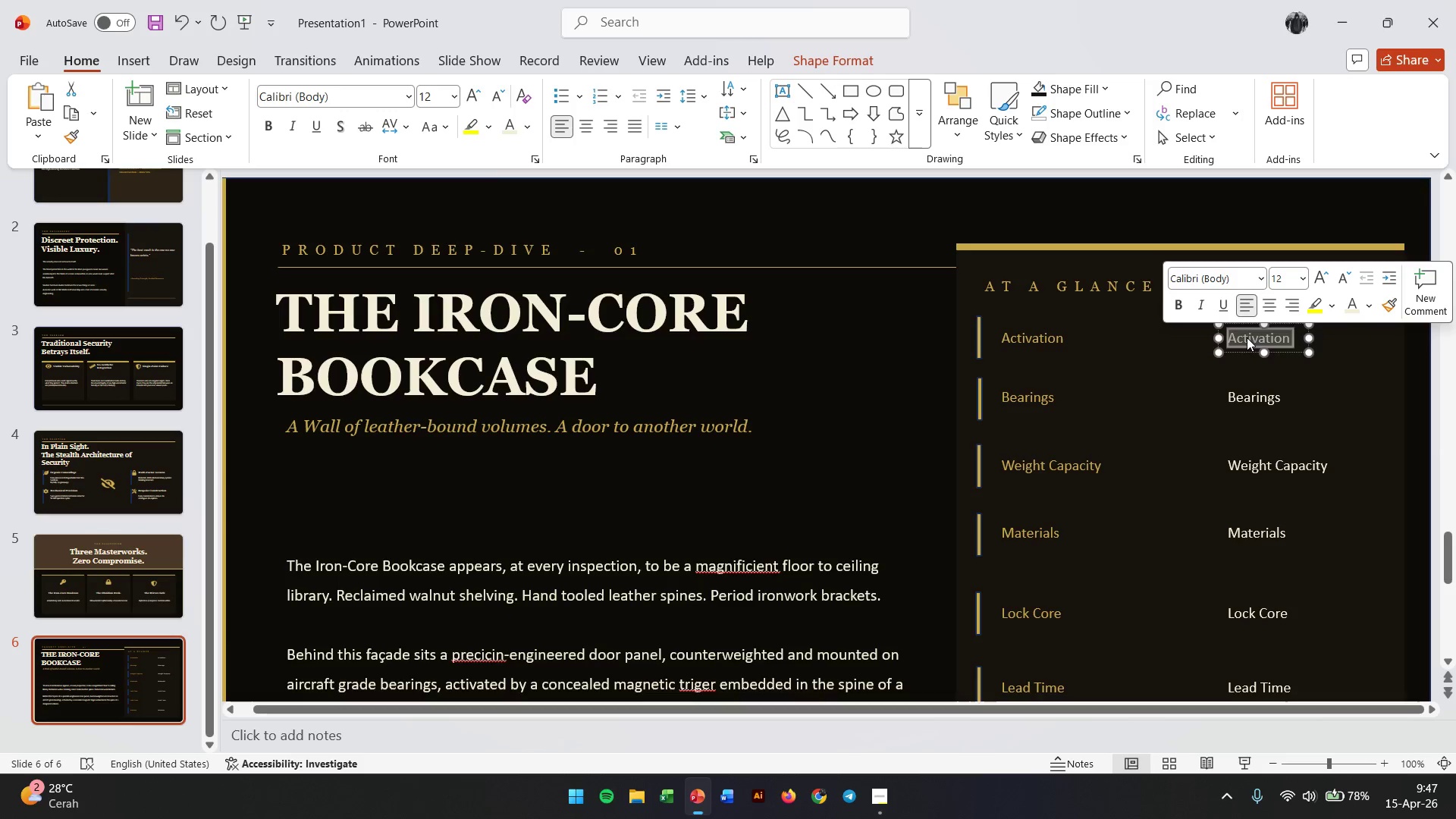 
wait(6.91)
 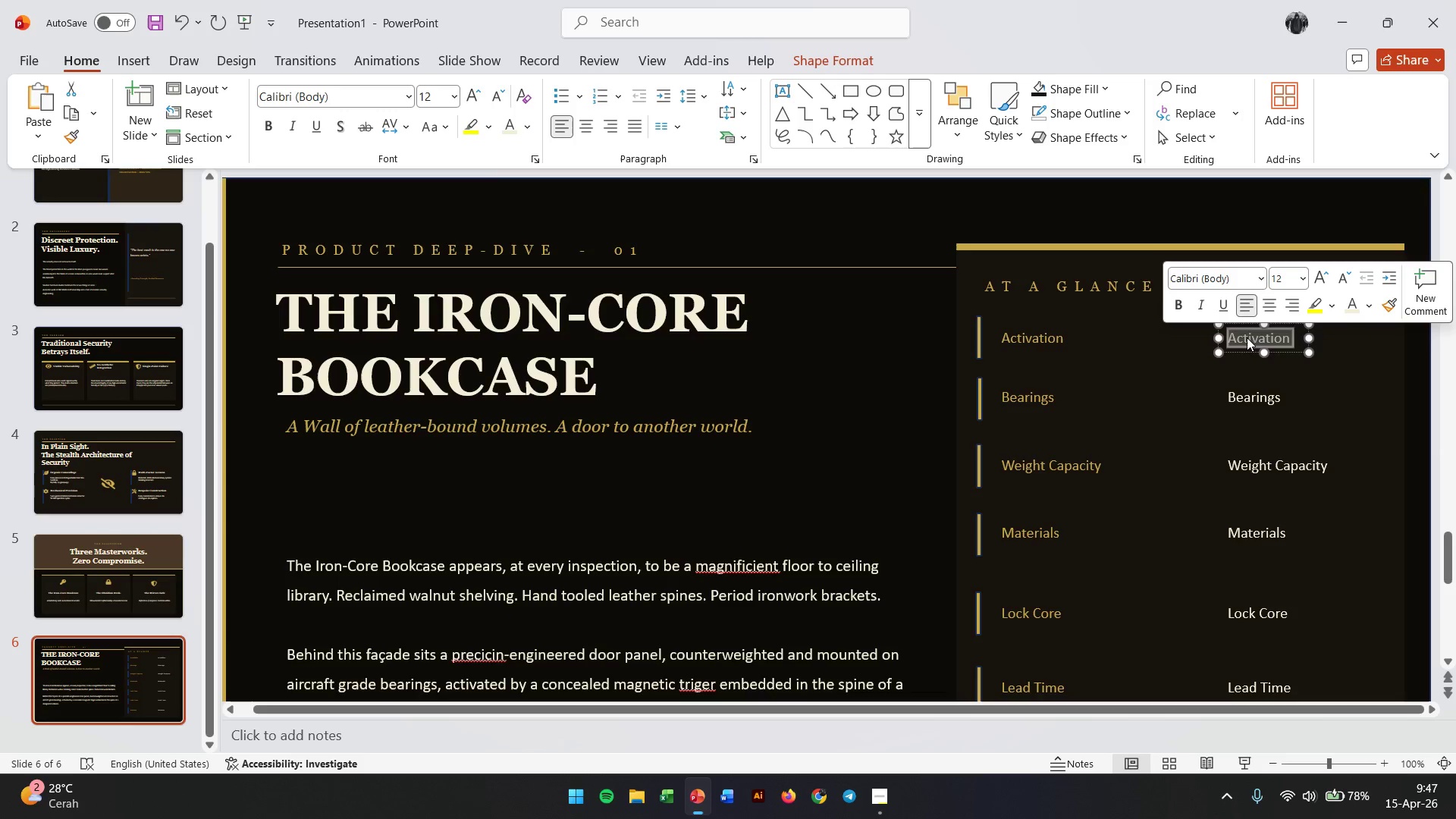 
type(Magnetic Book Triger)
 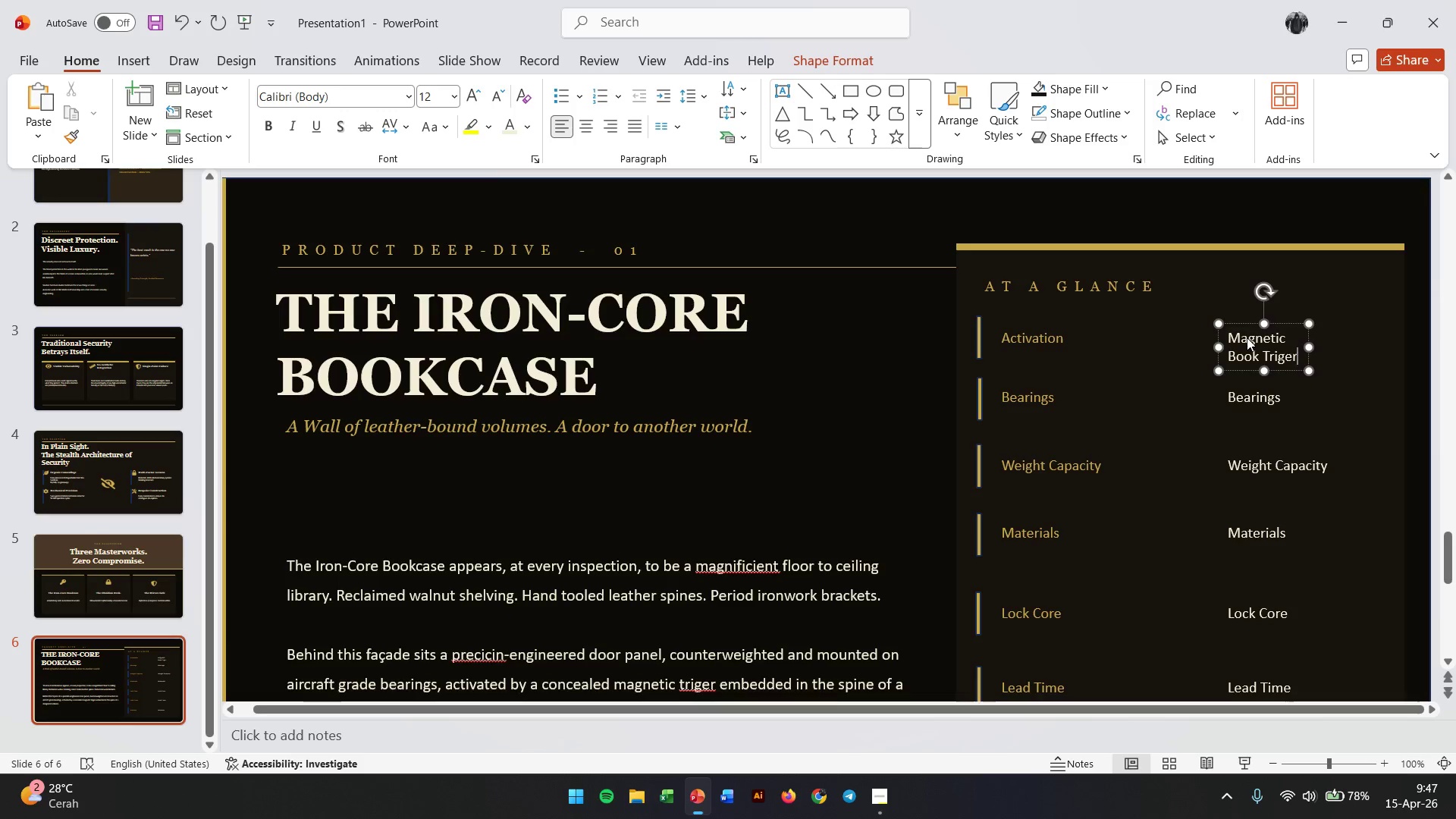 
left_click_drag(start_coordinate=[1305, 348], to_coordinate=[1380, 347])
 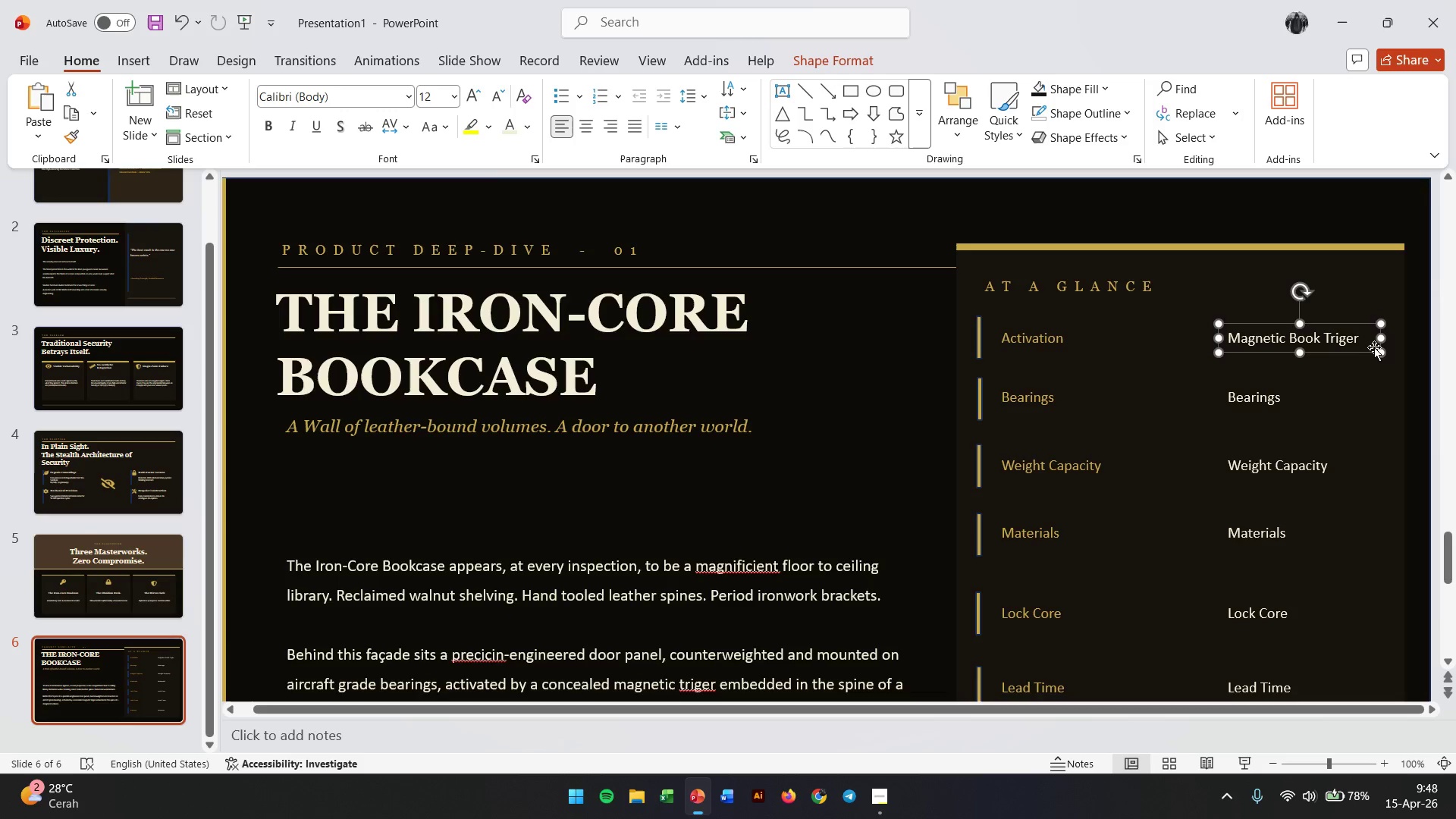 
scroll: coordinate [83, 312], scroll_direction: up, amount: 2.0
 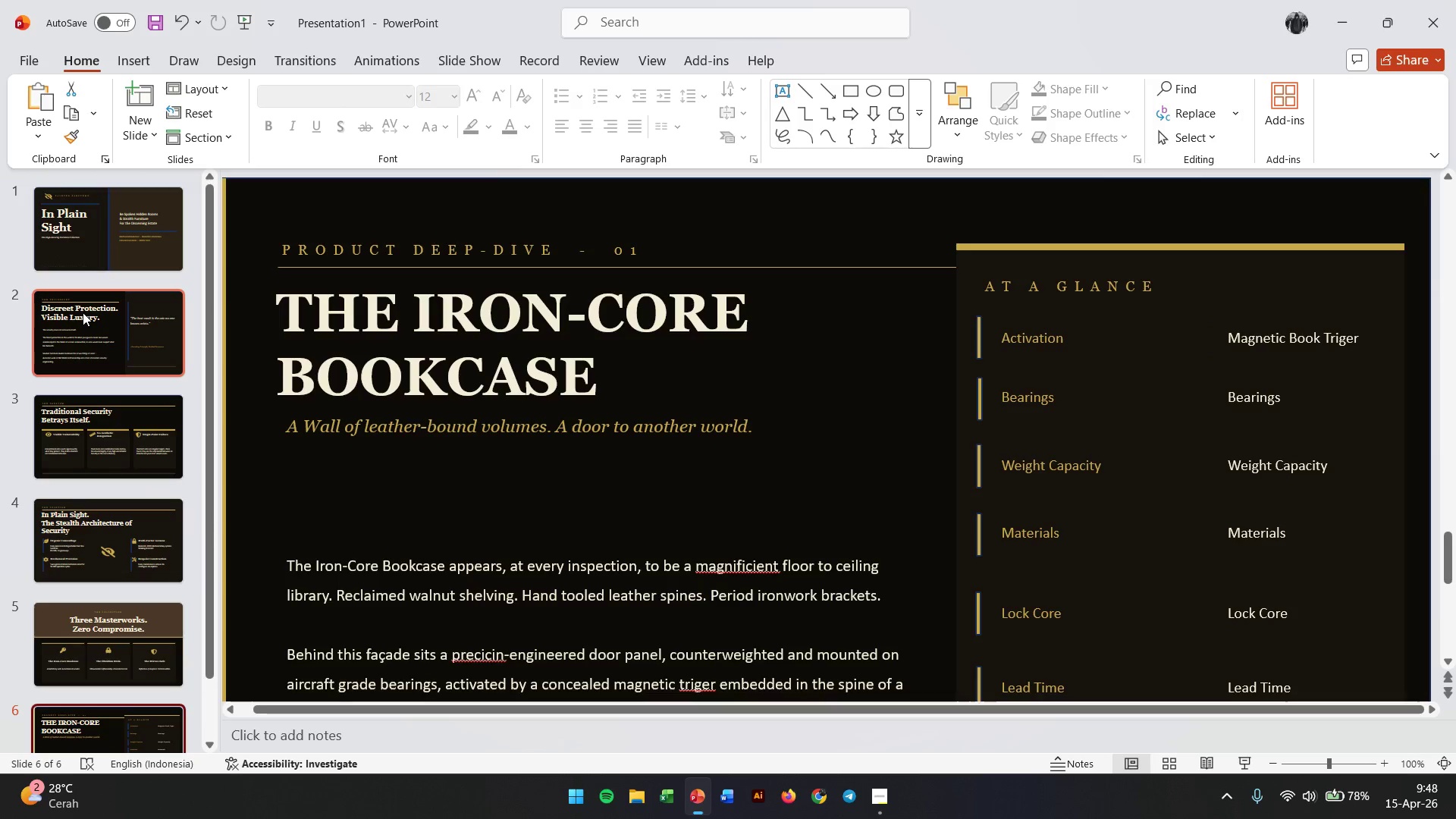 
scroll: coordinate [83, 312], scroll_direction: down, amount: 5.0
 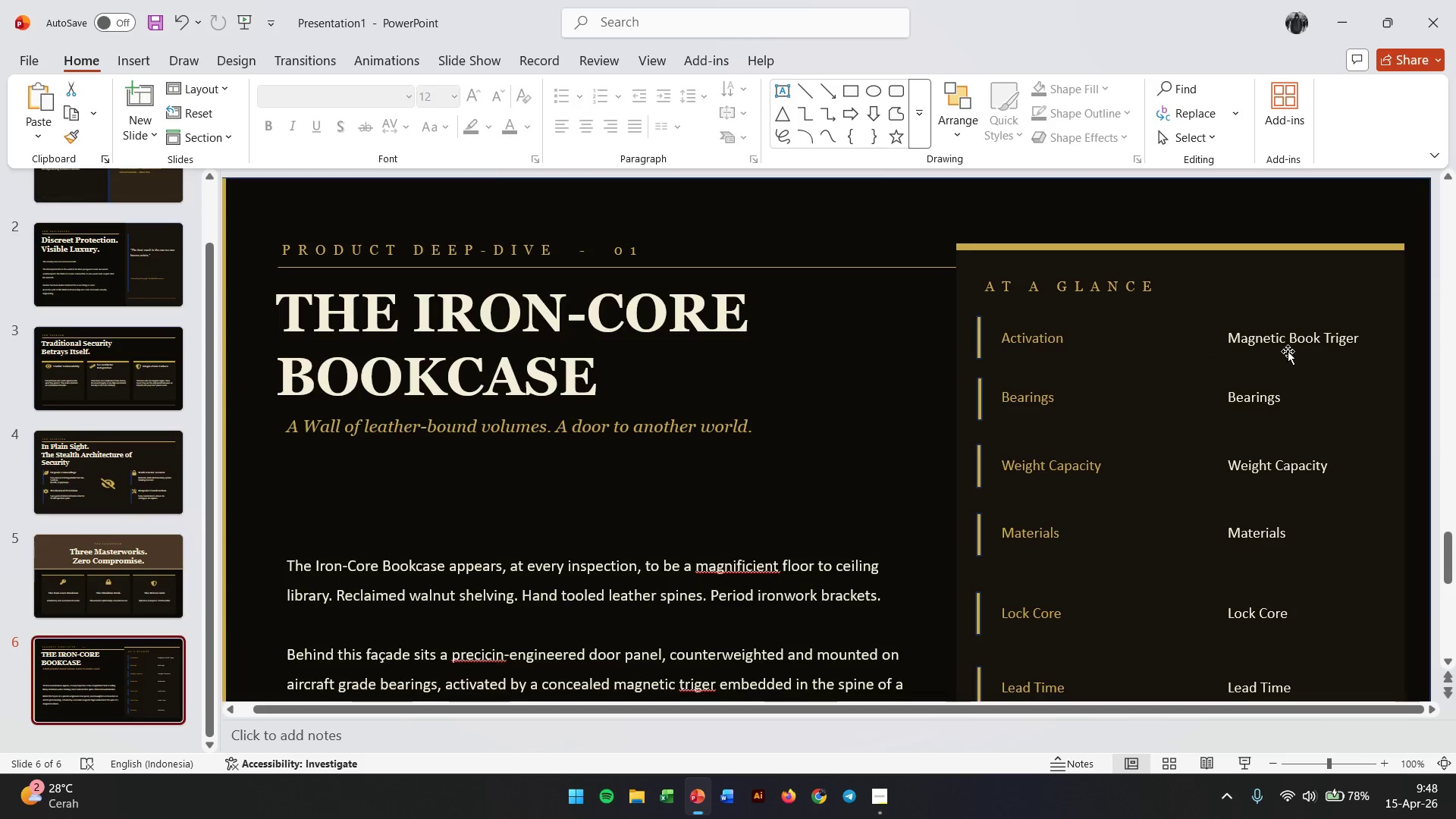 
left_click([1292, 341])
 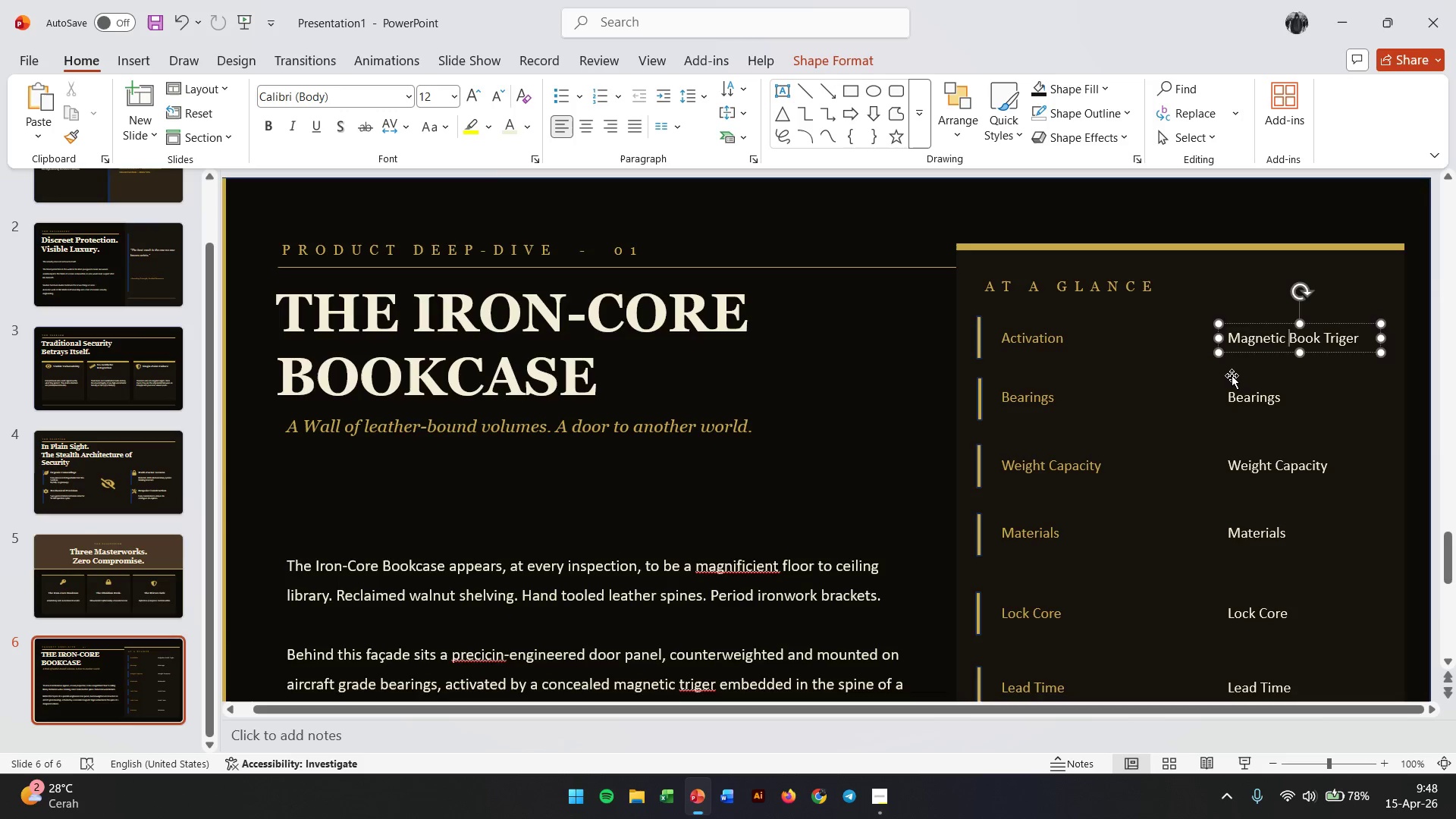 
wait(5.7)
 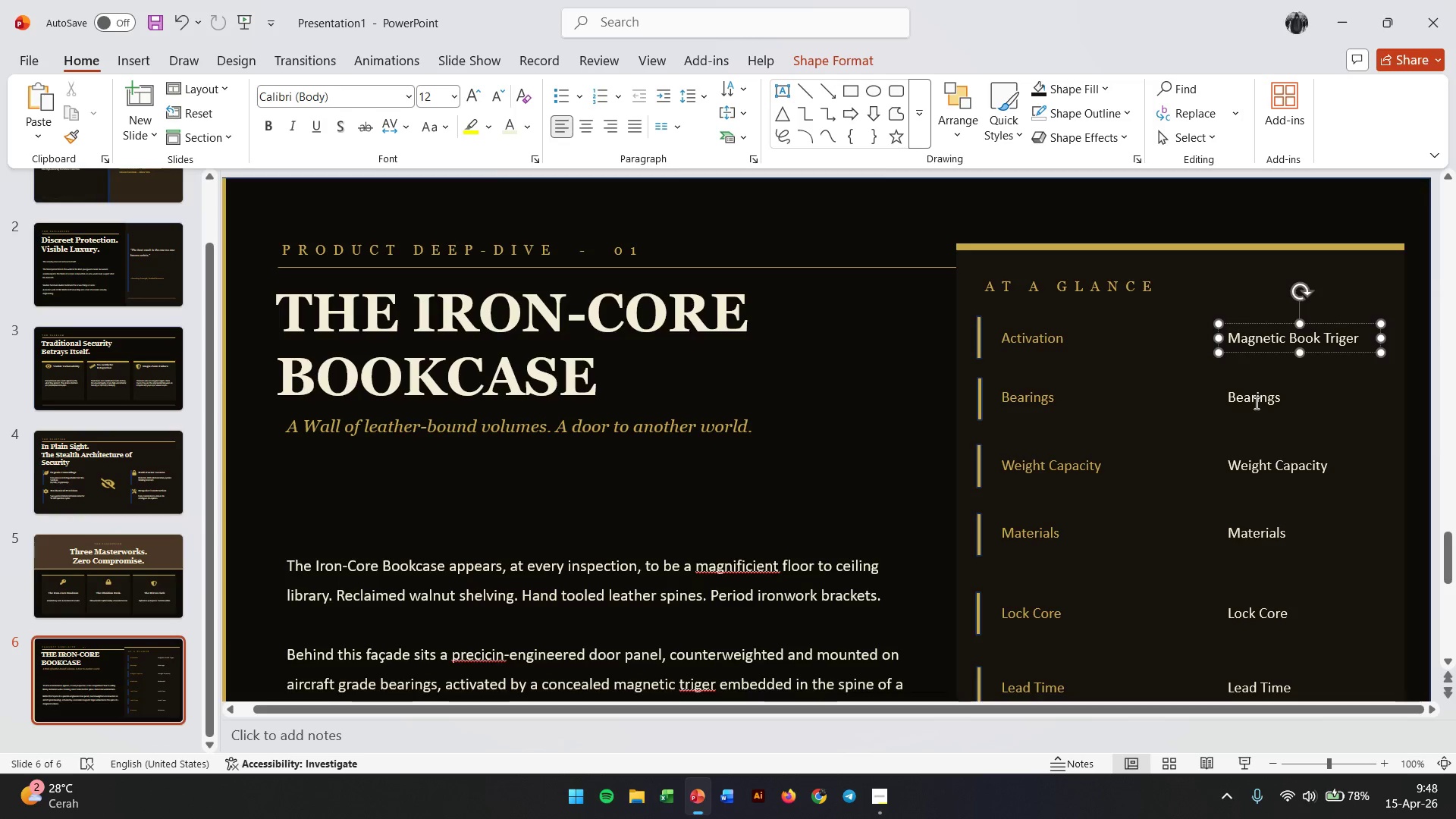 
double_click([1249, 398])
 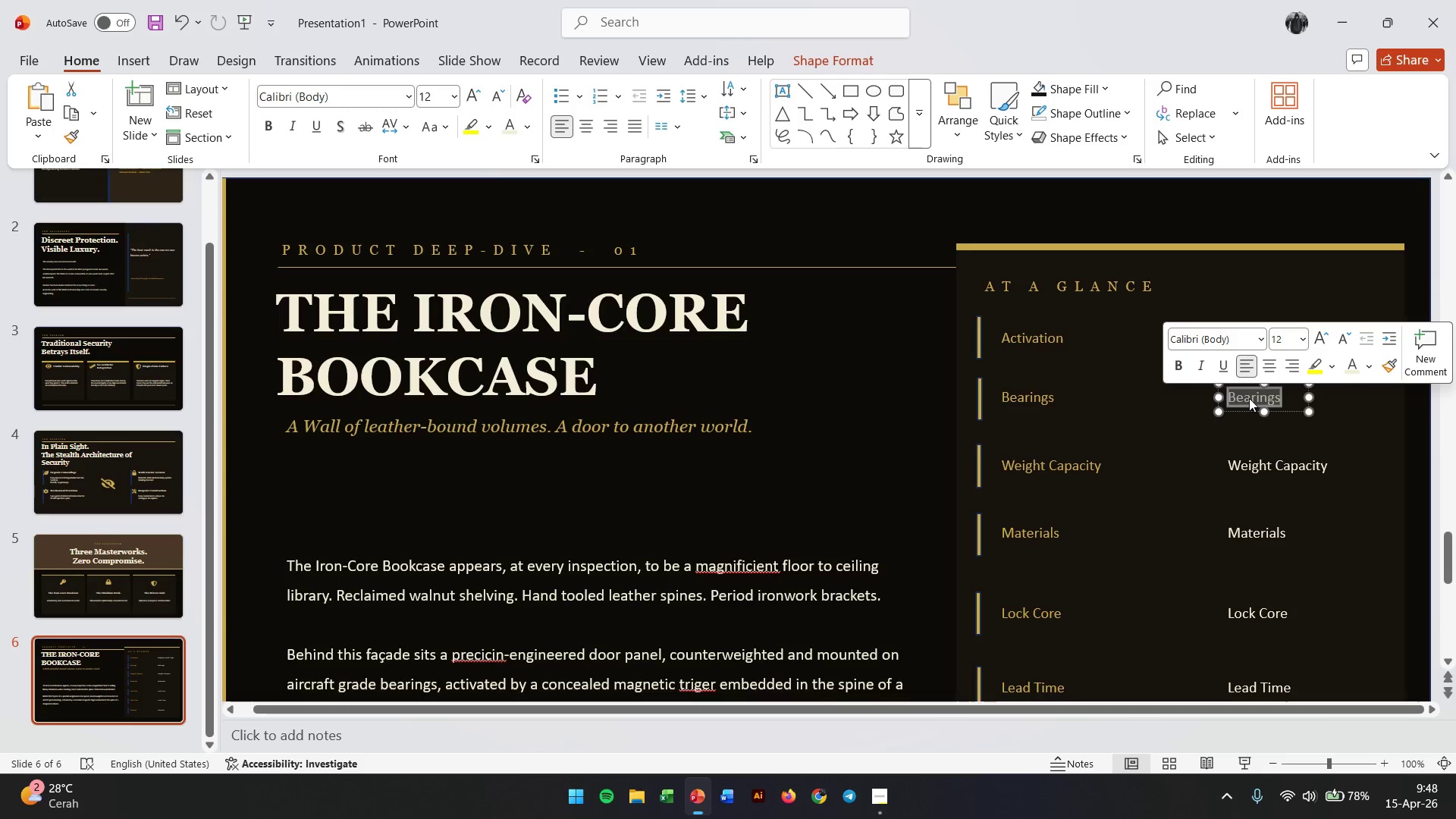 
type(Aircraft-grade ball race)
 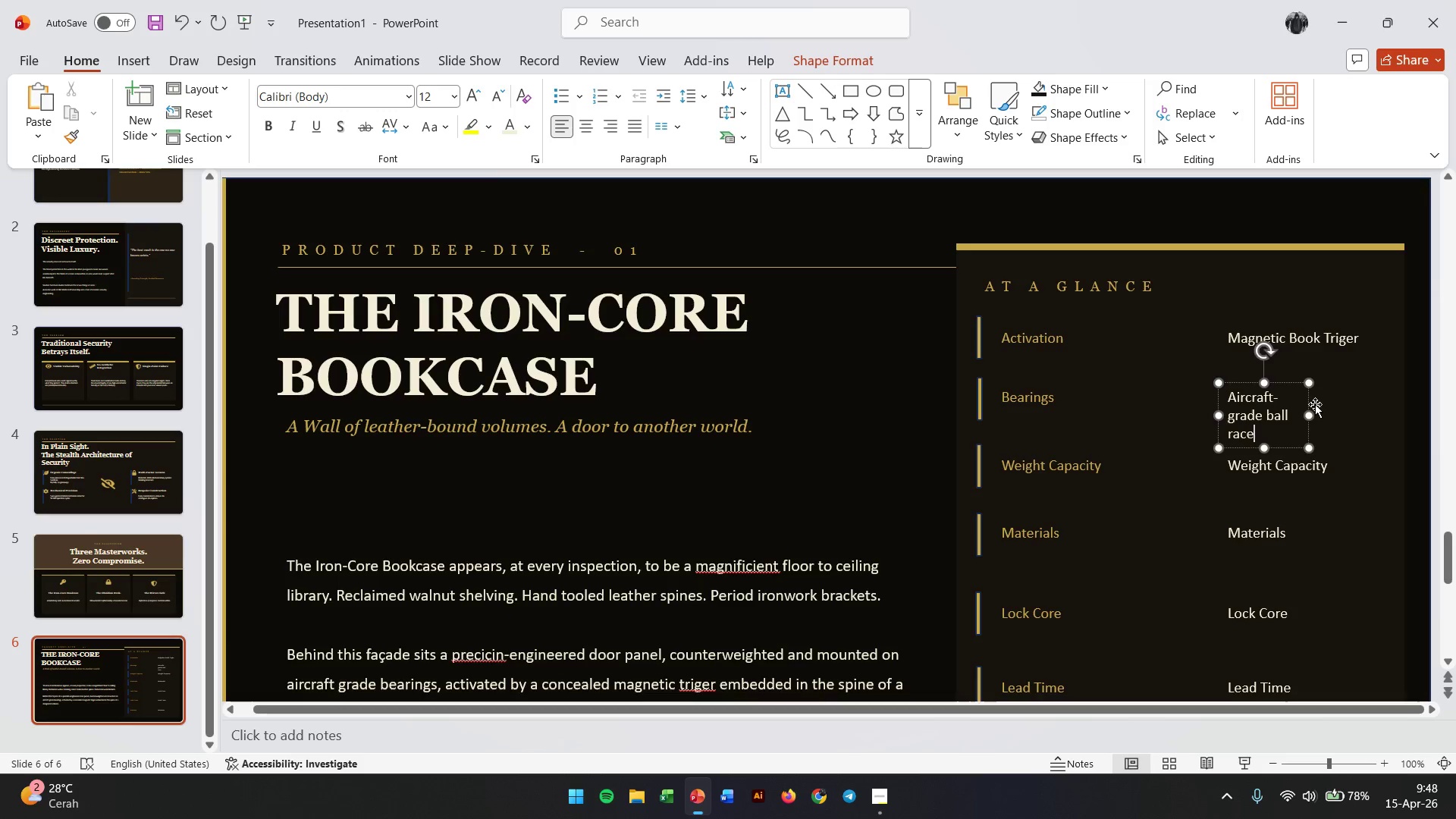 
left_click_drag(start_coordinate=[1313, 416], to_coordinate=[1391, 415])
 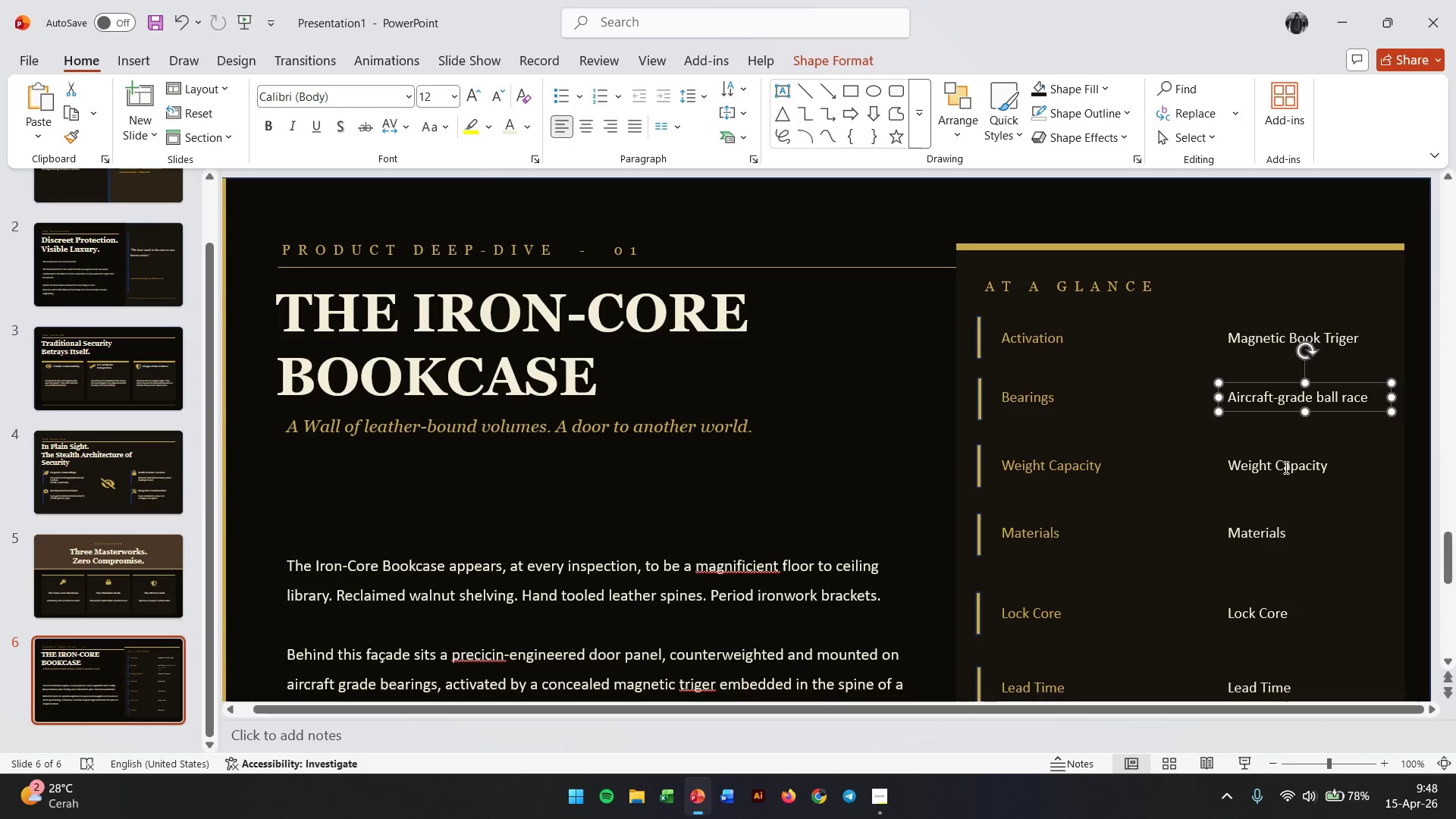 
double_click([1285, 467])
 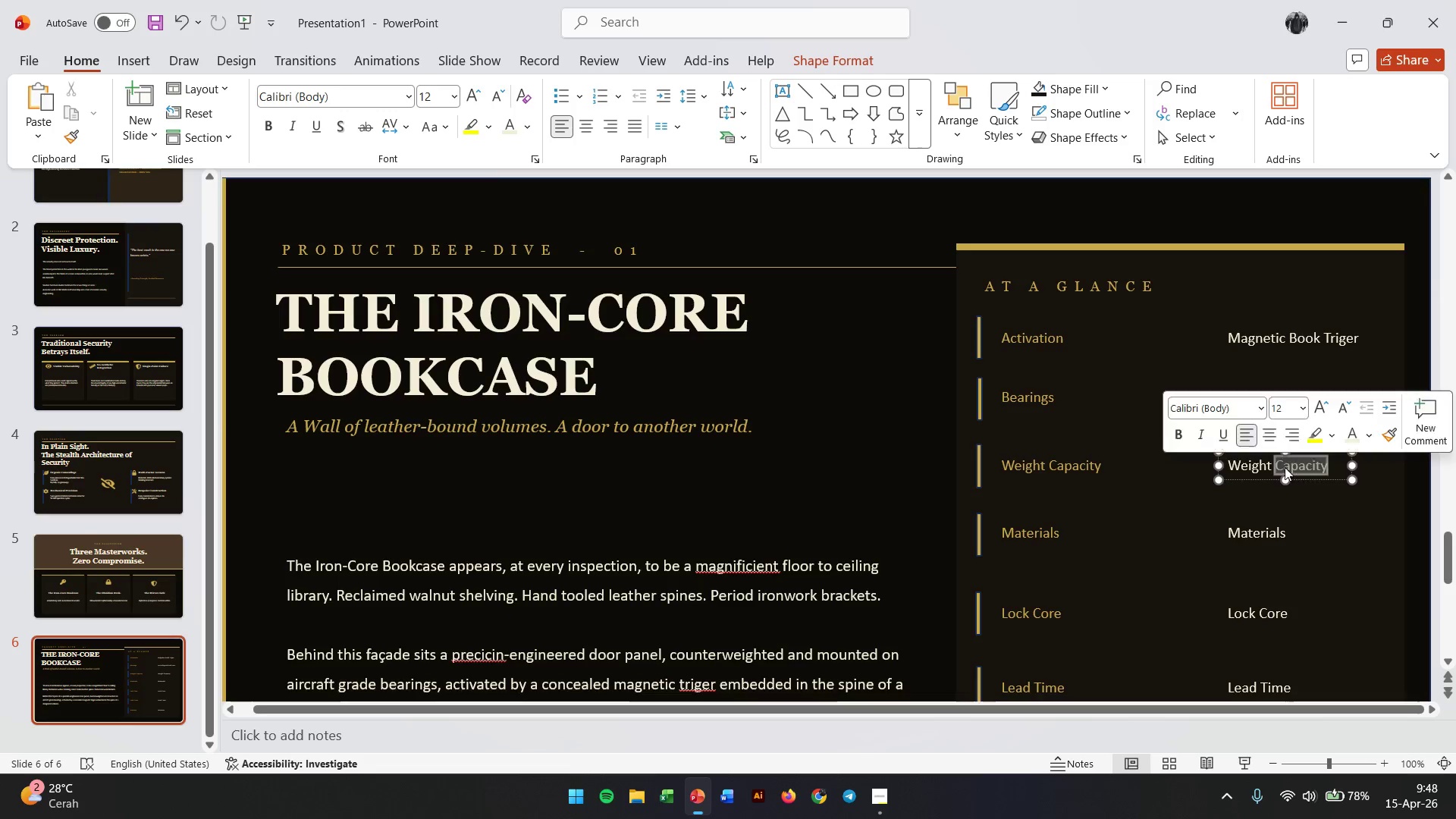 
triple_click([1285, 467])
 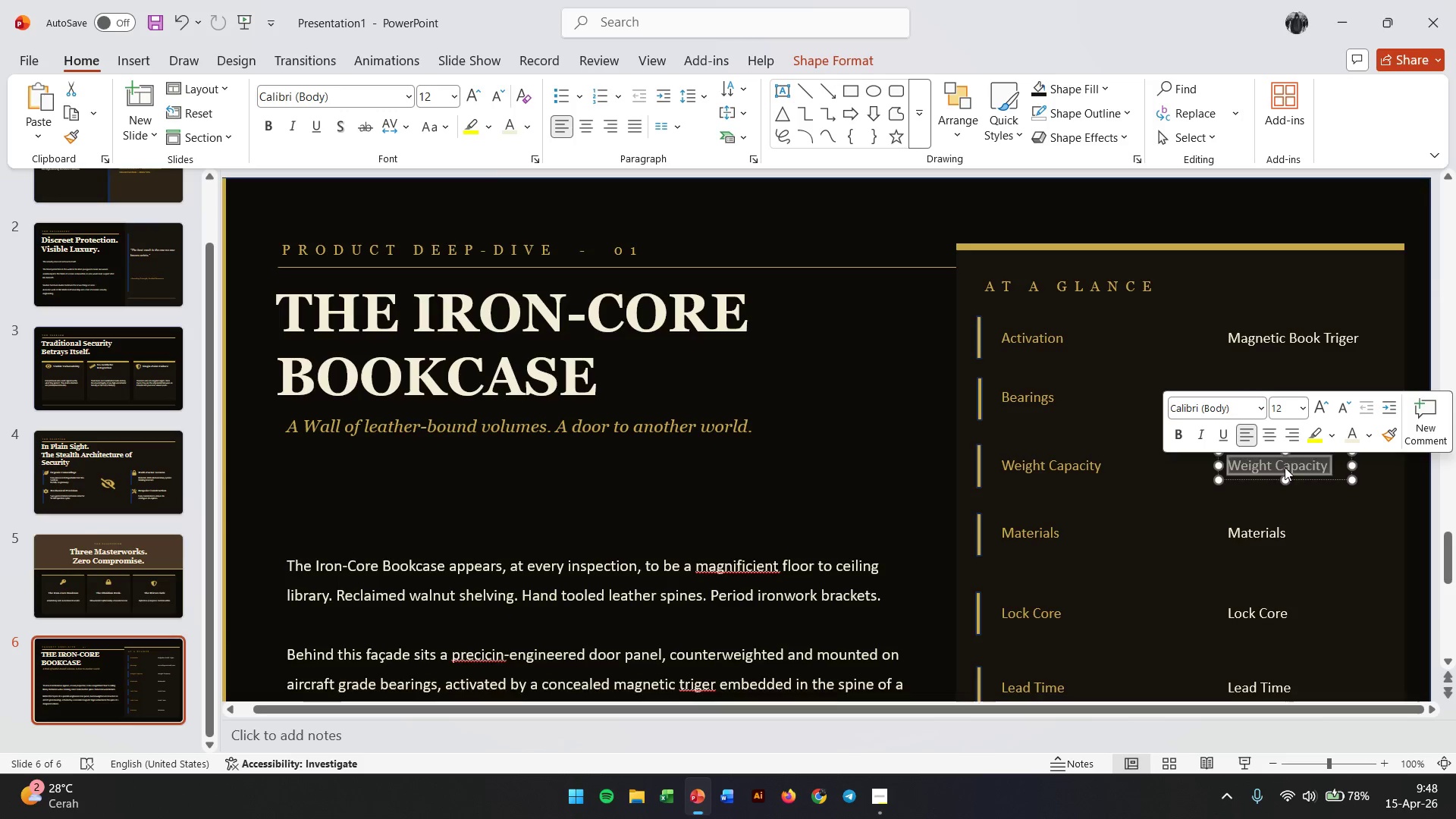 
type(U to 800 lbs door)
 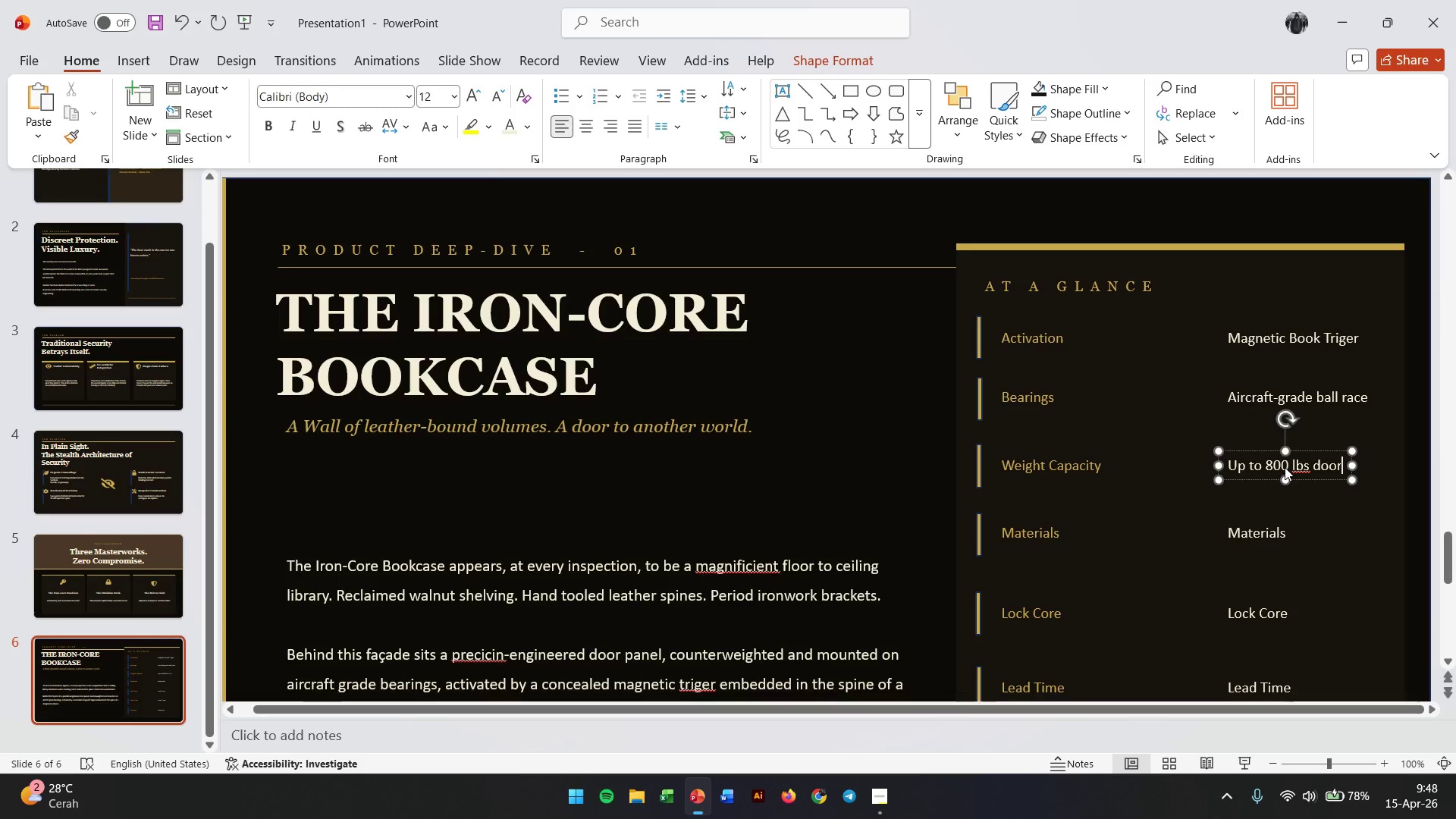 
double_click([1265, 531])
 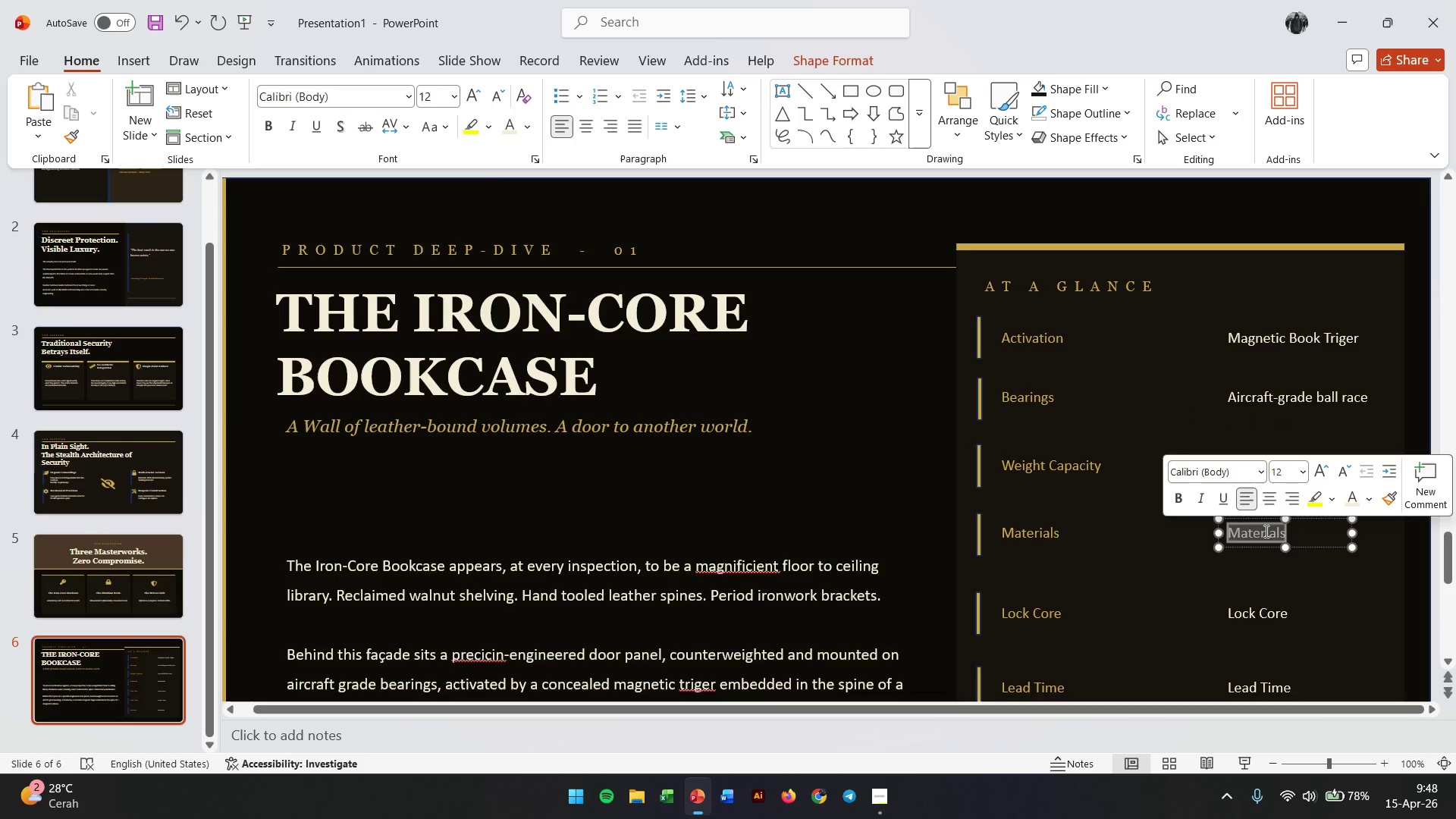 
triple_click([1265, 531])
 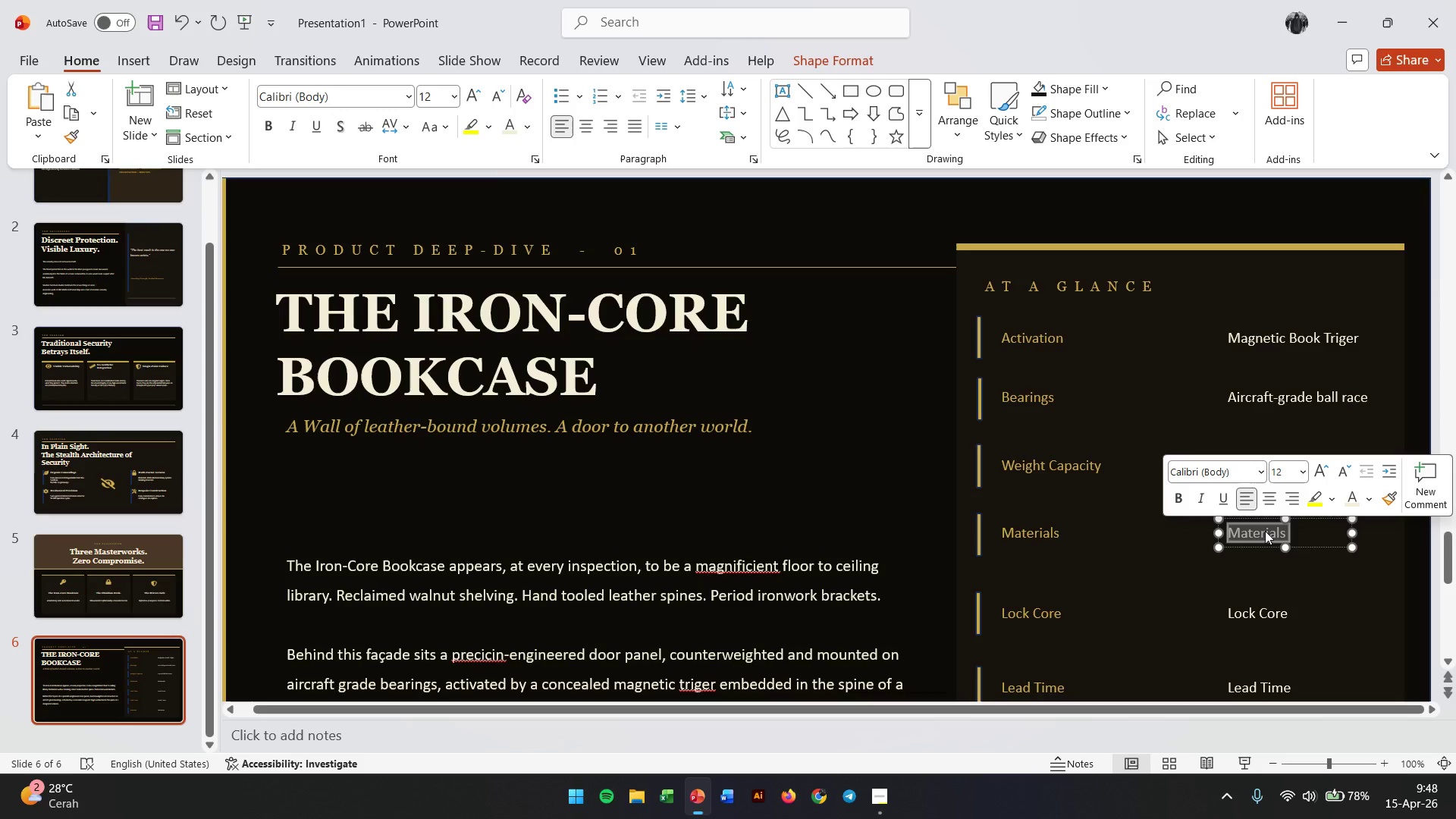 
type(Reclaimed walnut/ebony)
 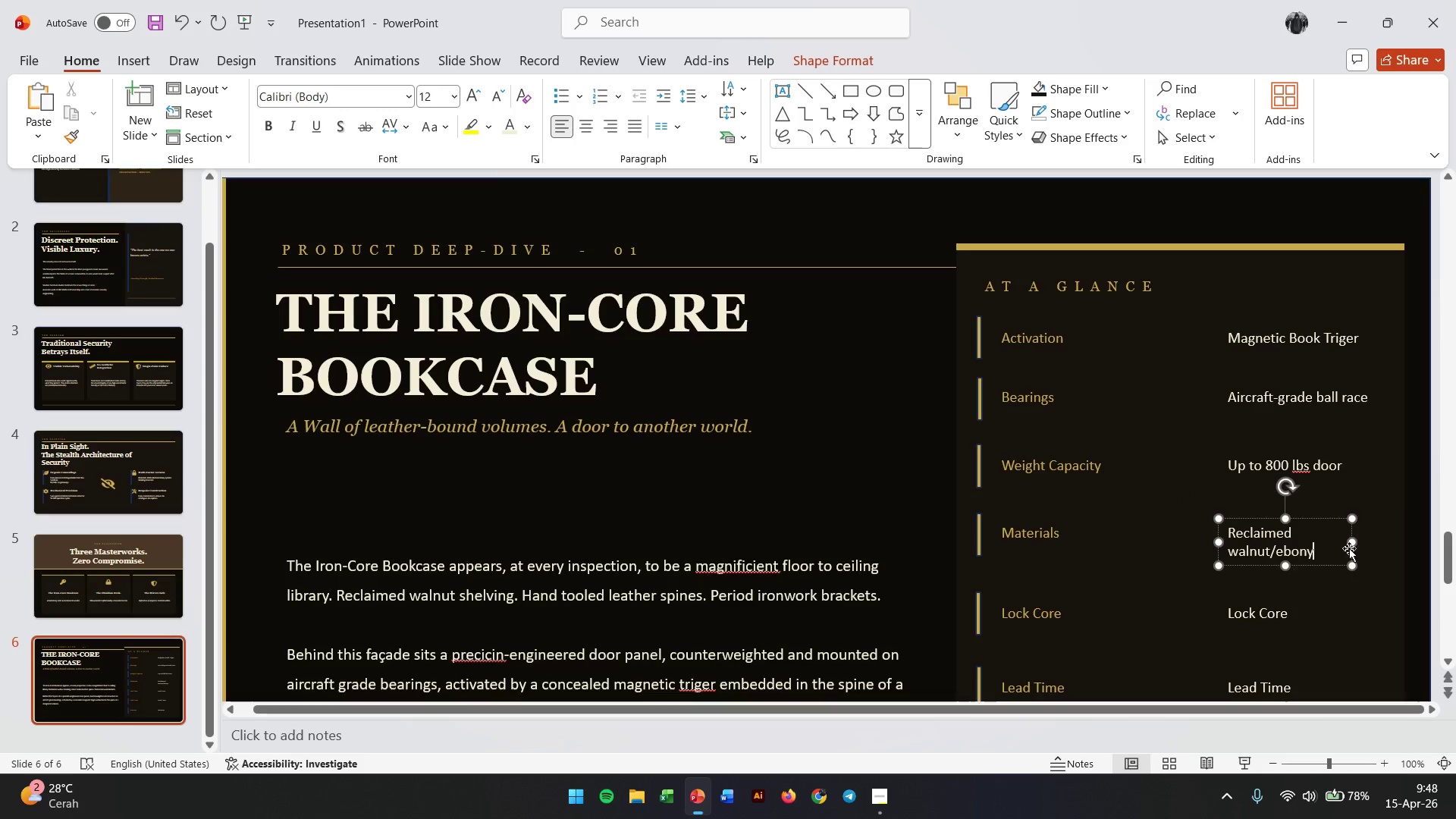 
left_click_drag(start_coordinate=[1354, 547], to_coordinate=[1398, 547])
 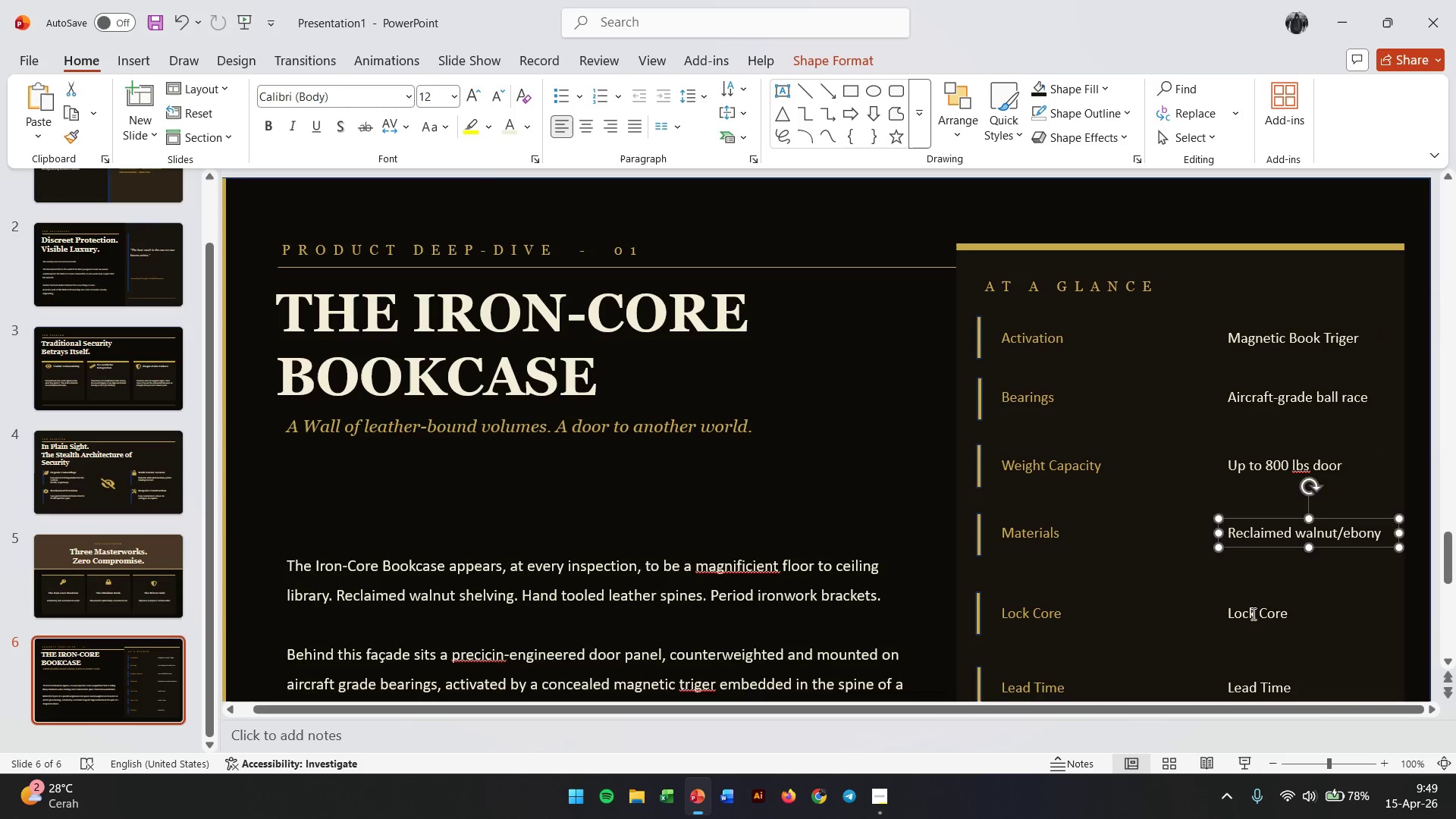 
double_click([1252, 613])
 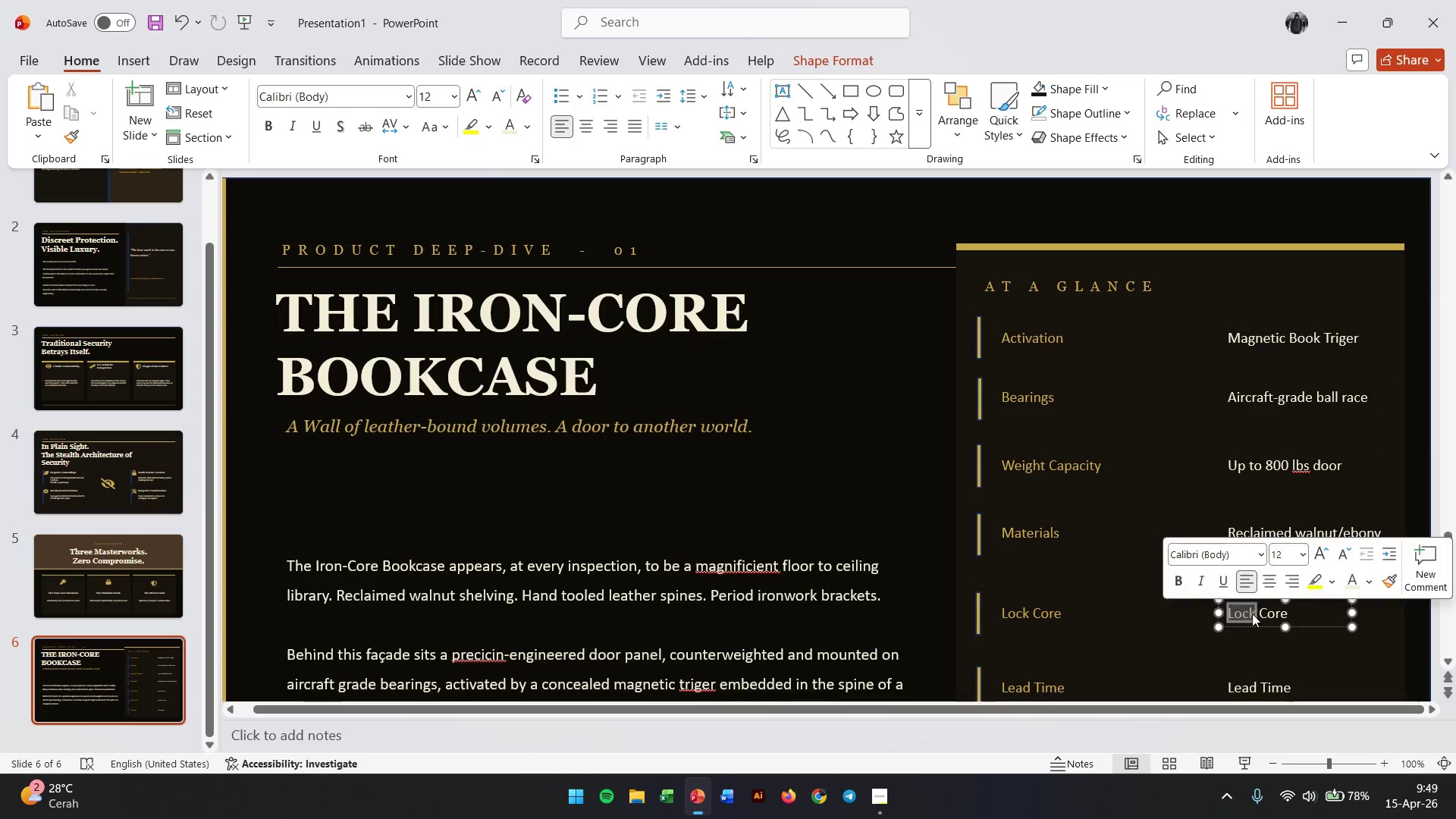 
triple_click([1252, 613])
 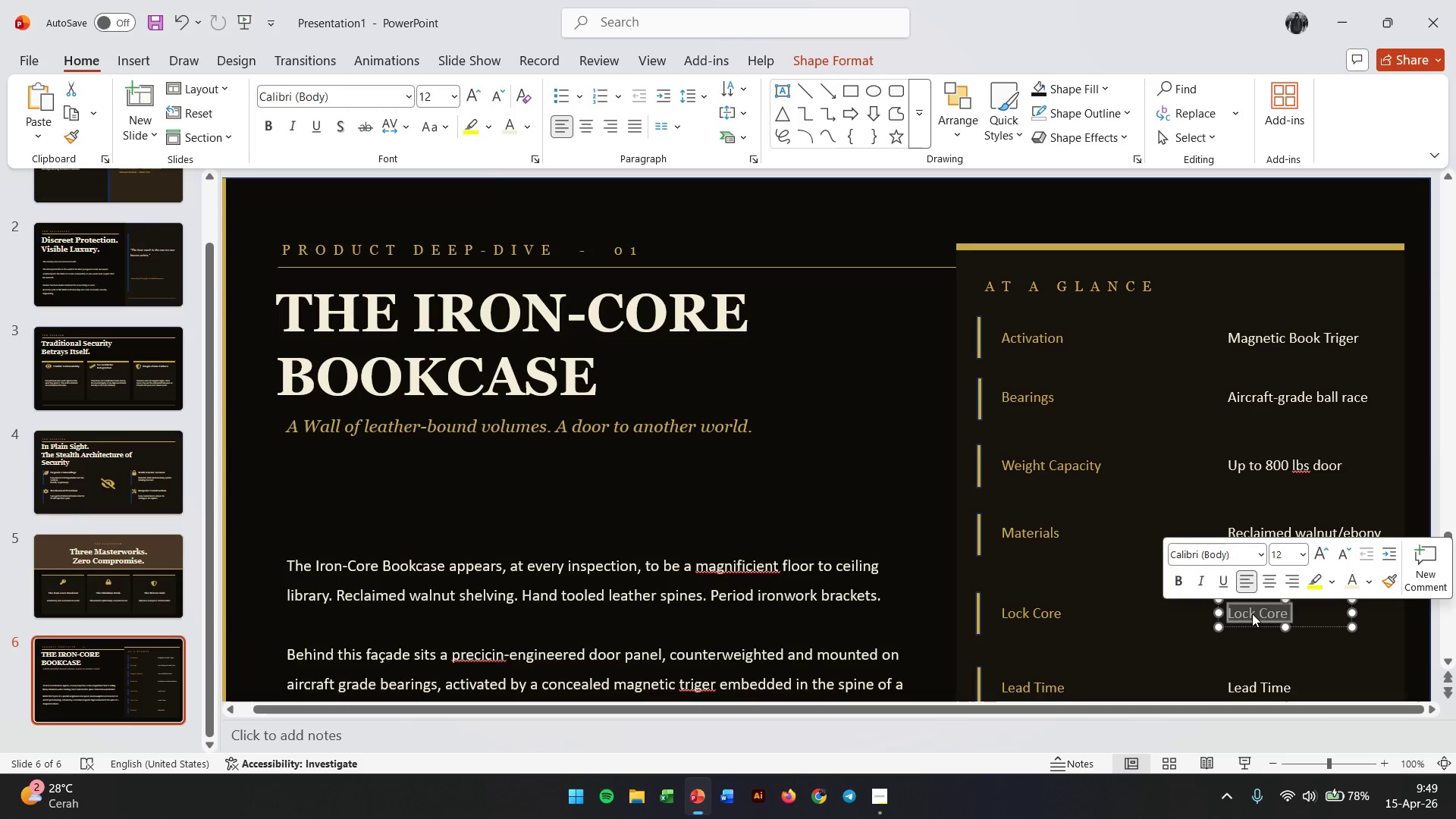 
type(Reclaimed walnut)
 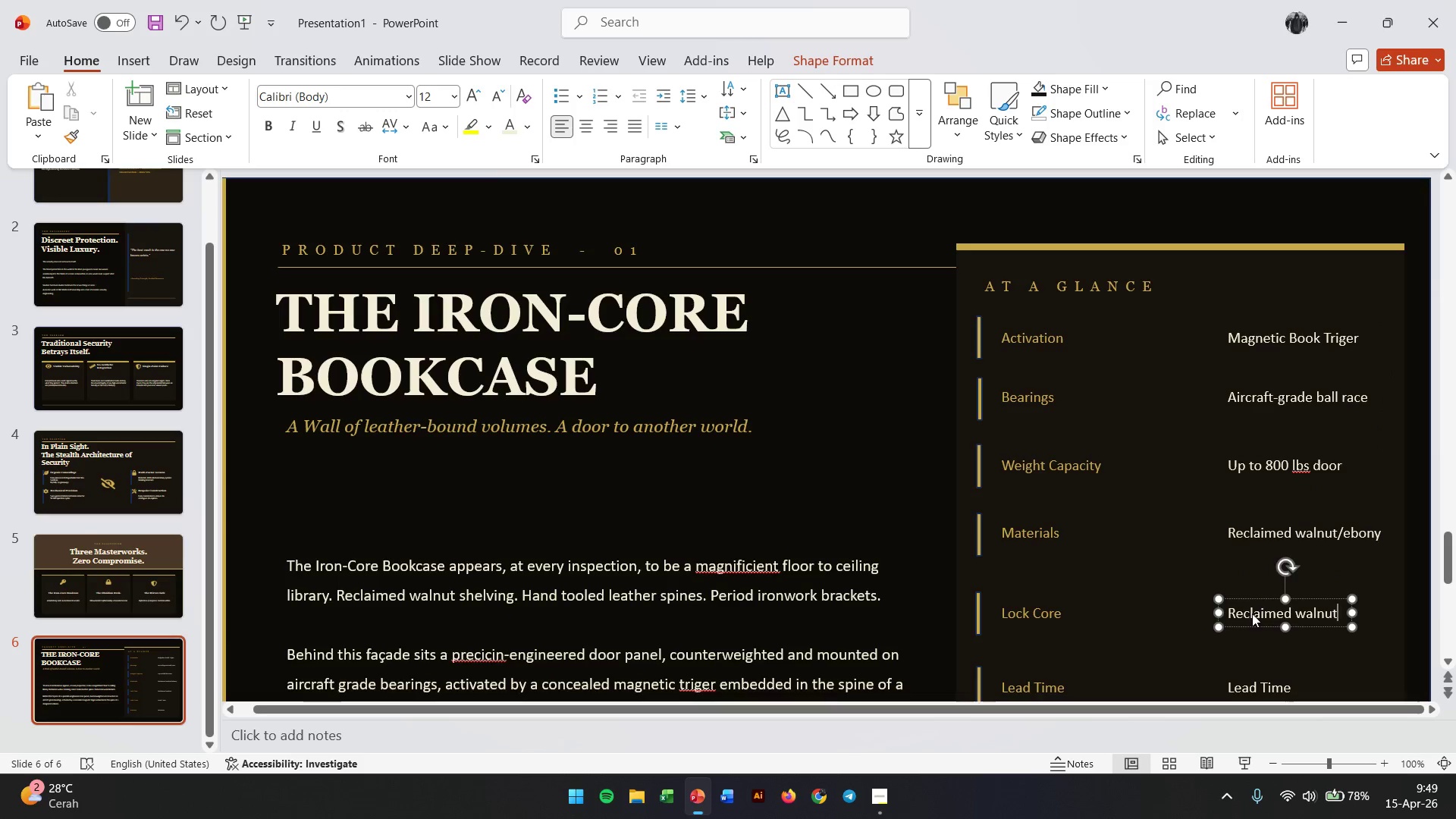 
hold_key(key=Backspace, duration=1.03)
 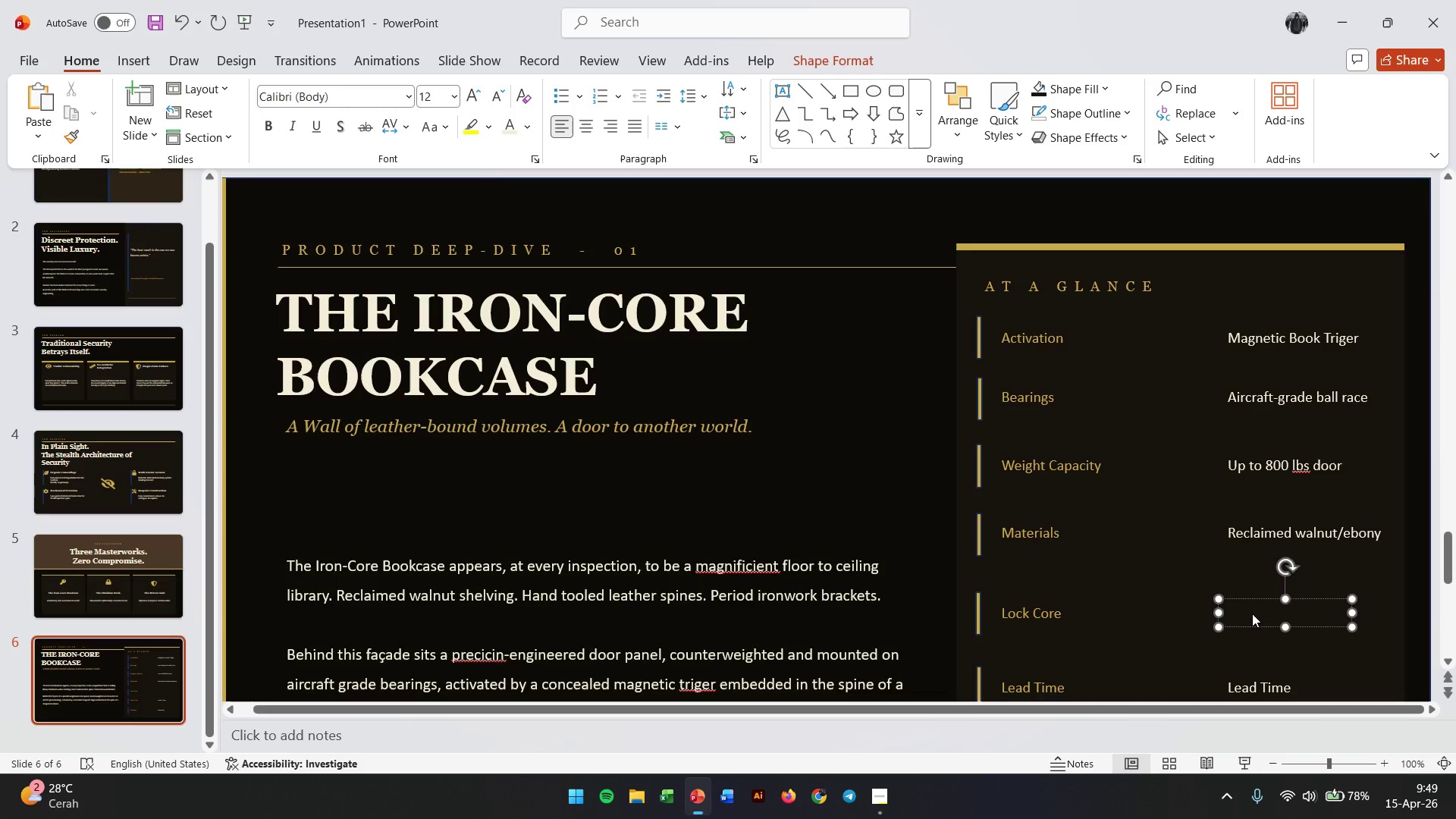 
type(Biometric + RFID)
 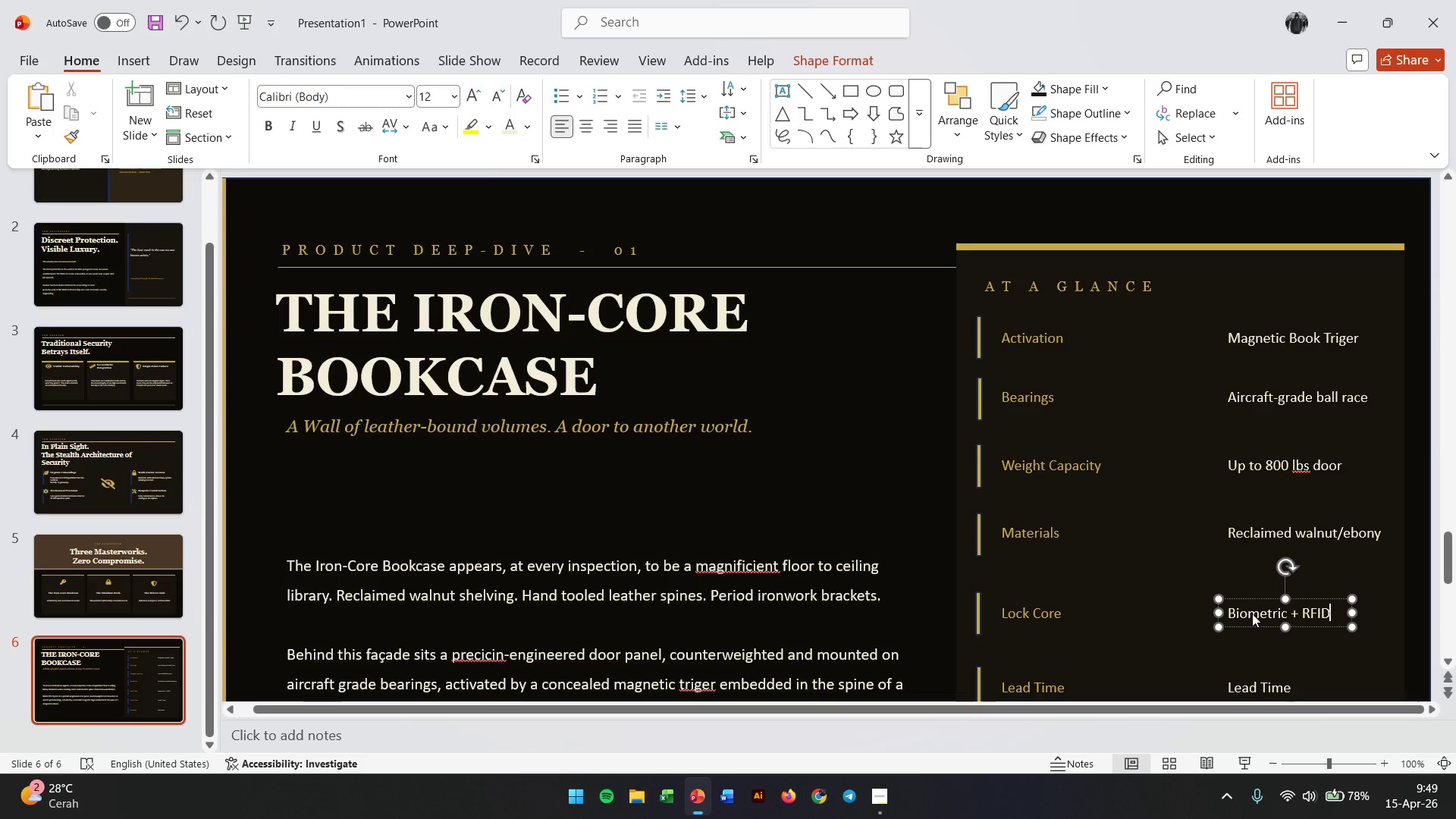 
scroll: coordinate [1248, 626], scroll_direction: down, amount: 6.0
 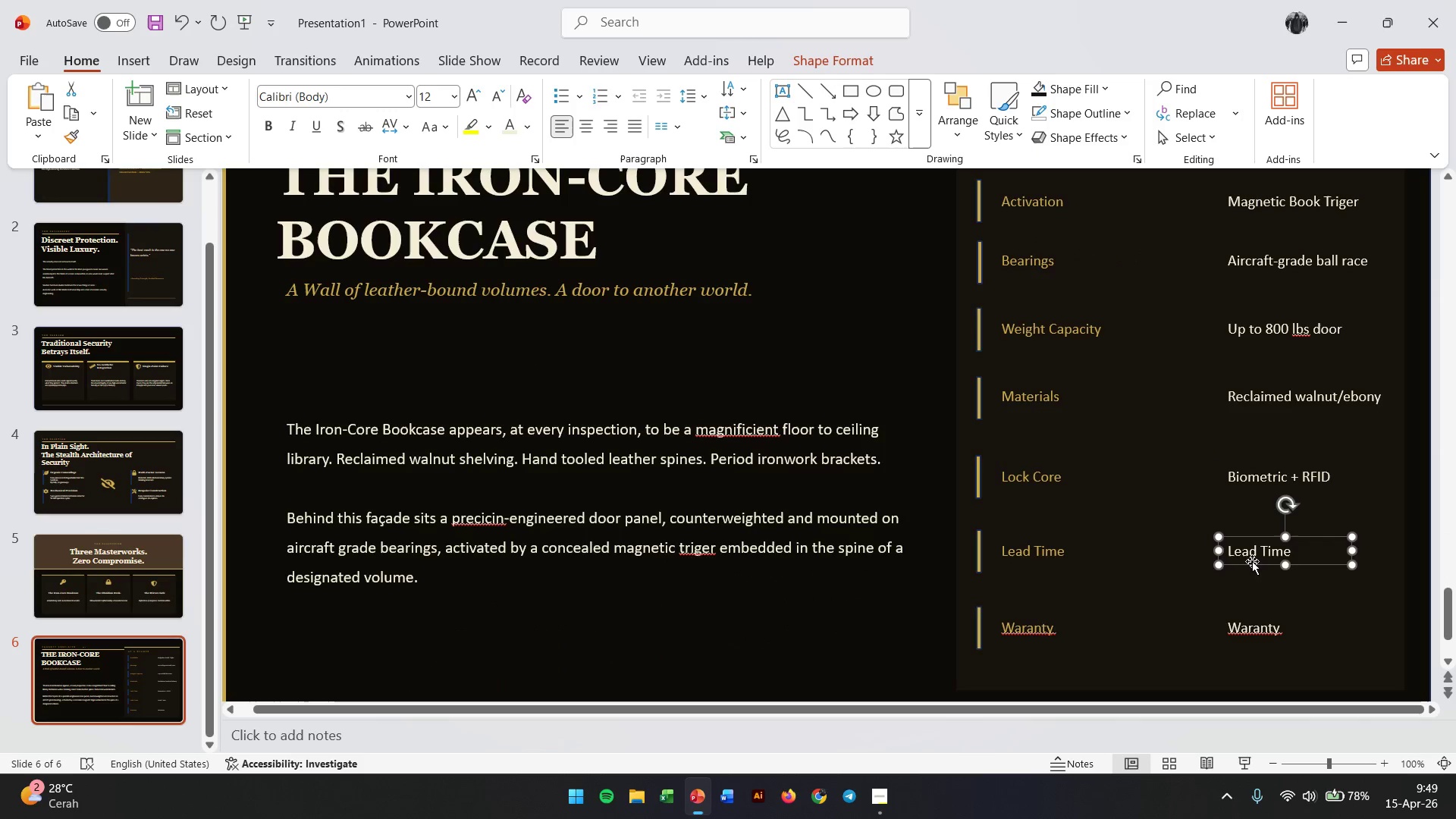 
double_click([1258, 552])
 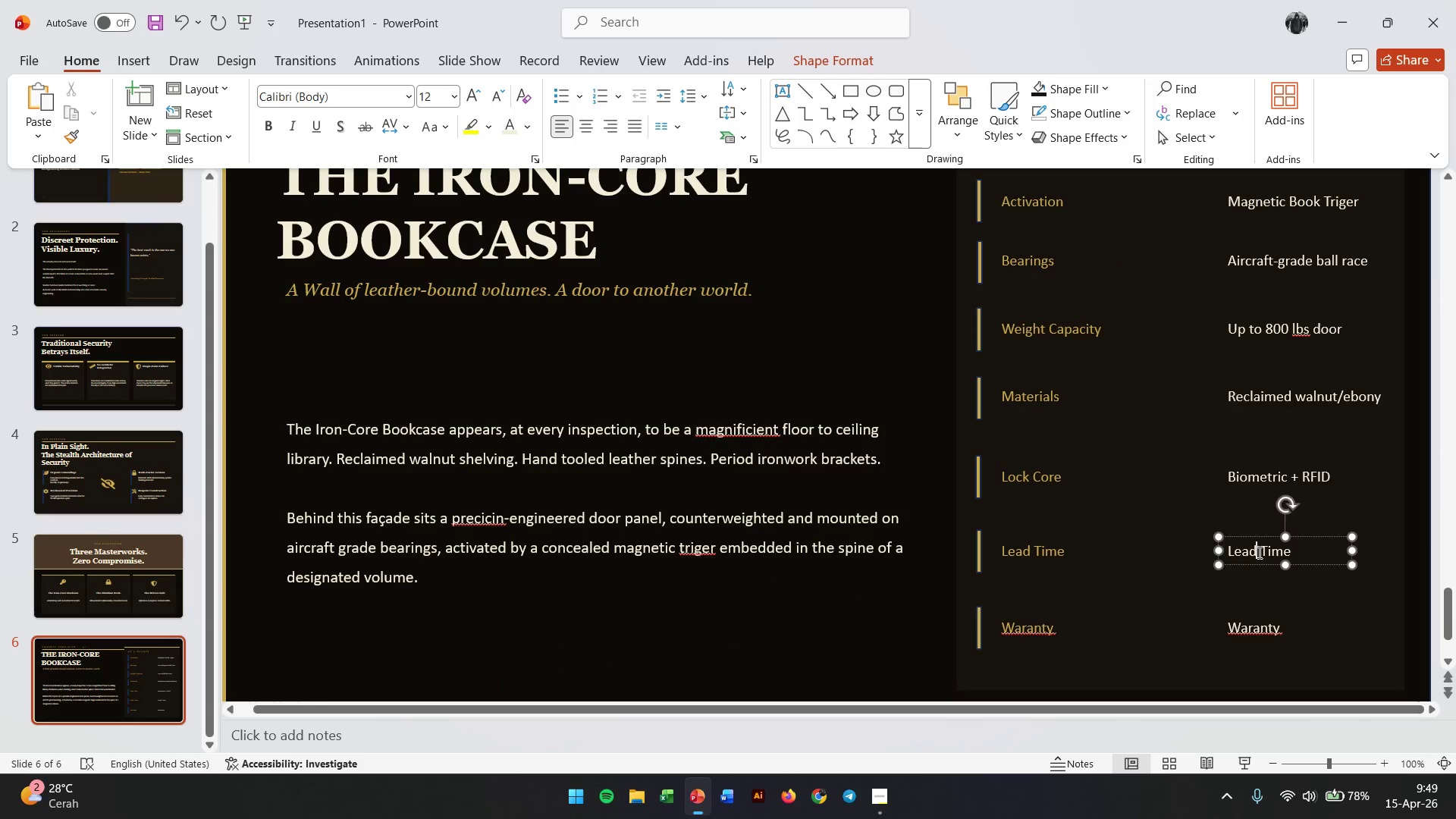 
triple_click([1258, 552])
 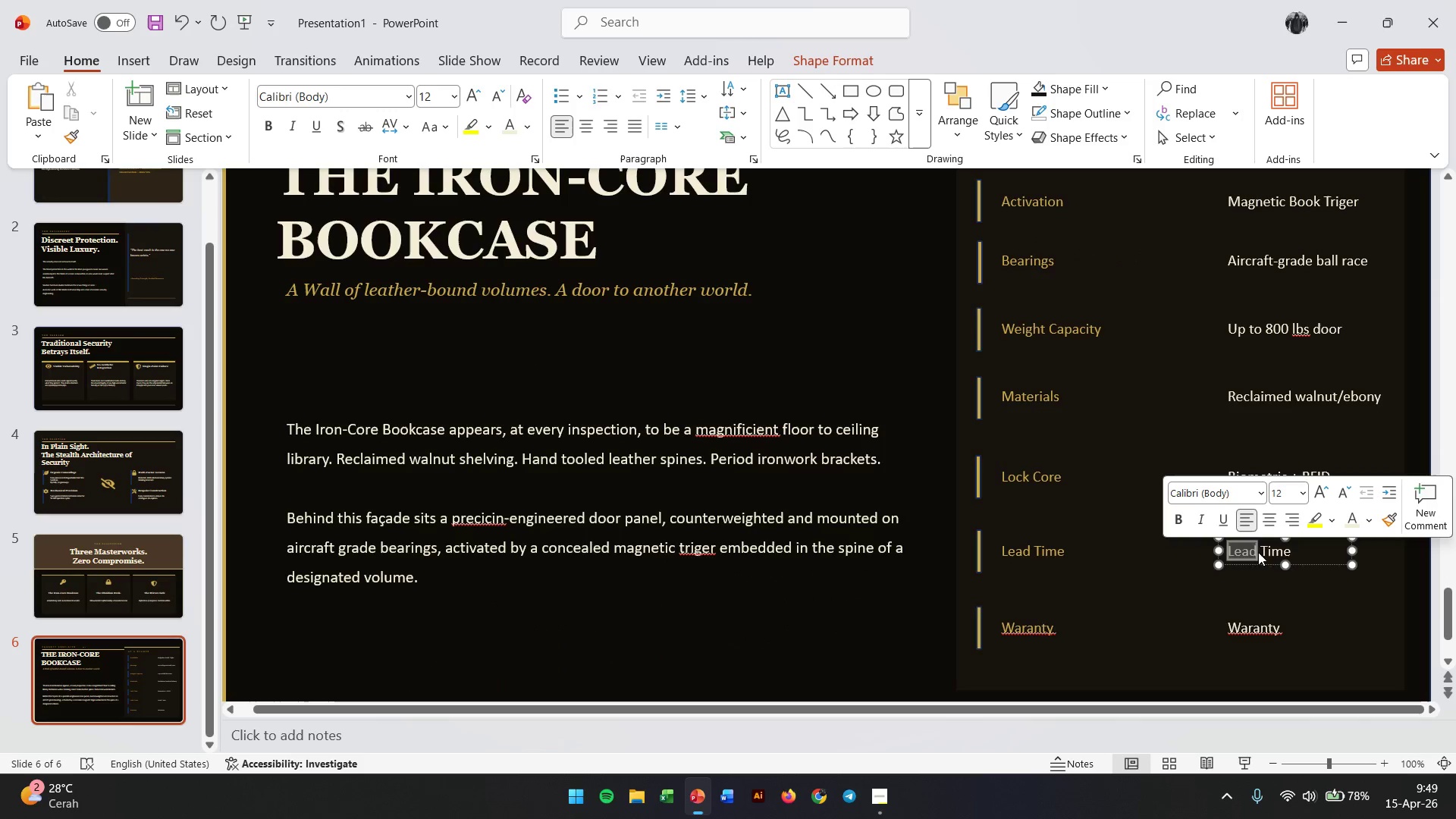 
triple_click([1258, 552])
 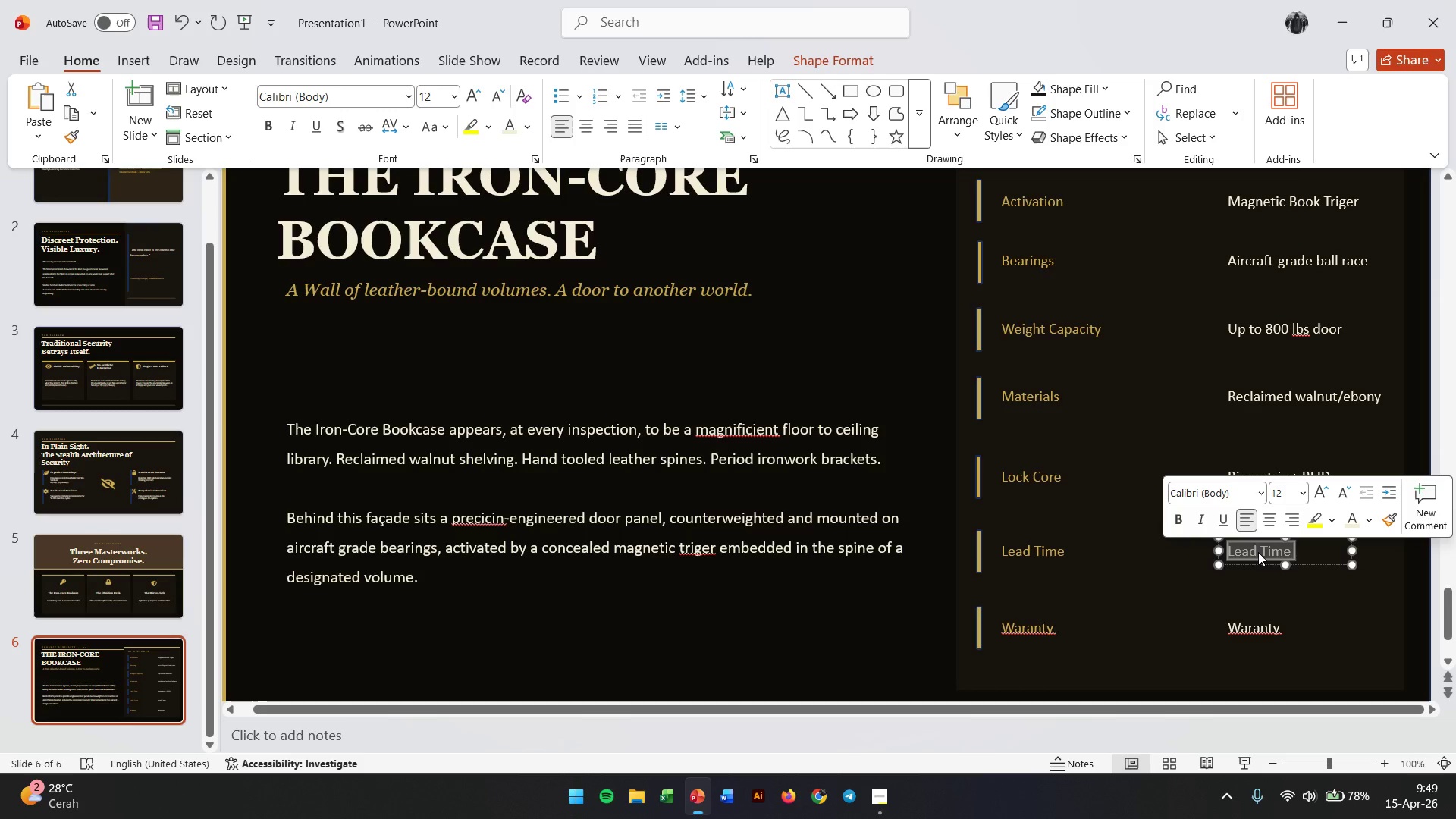 
type(14-20 weeks)
 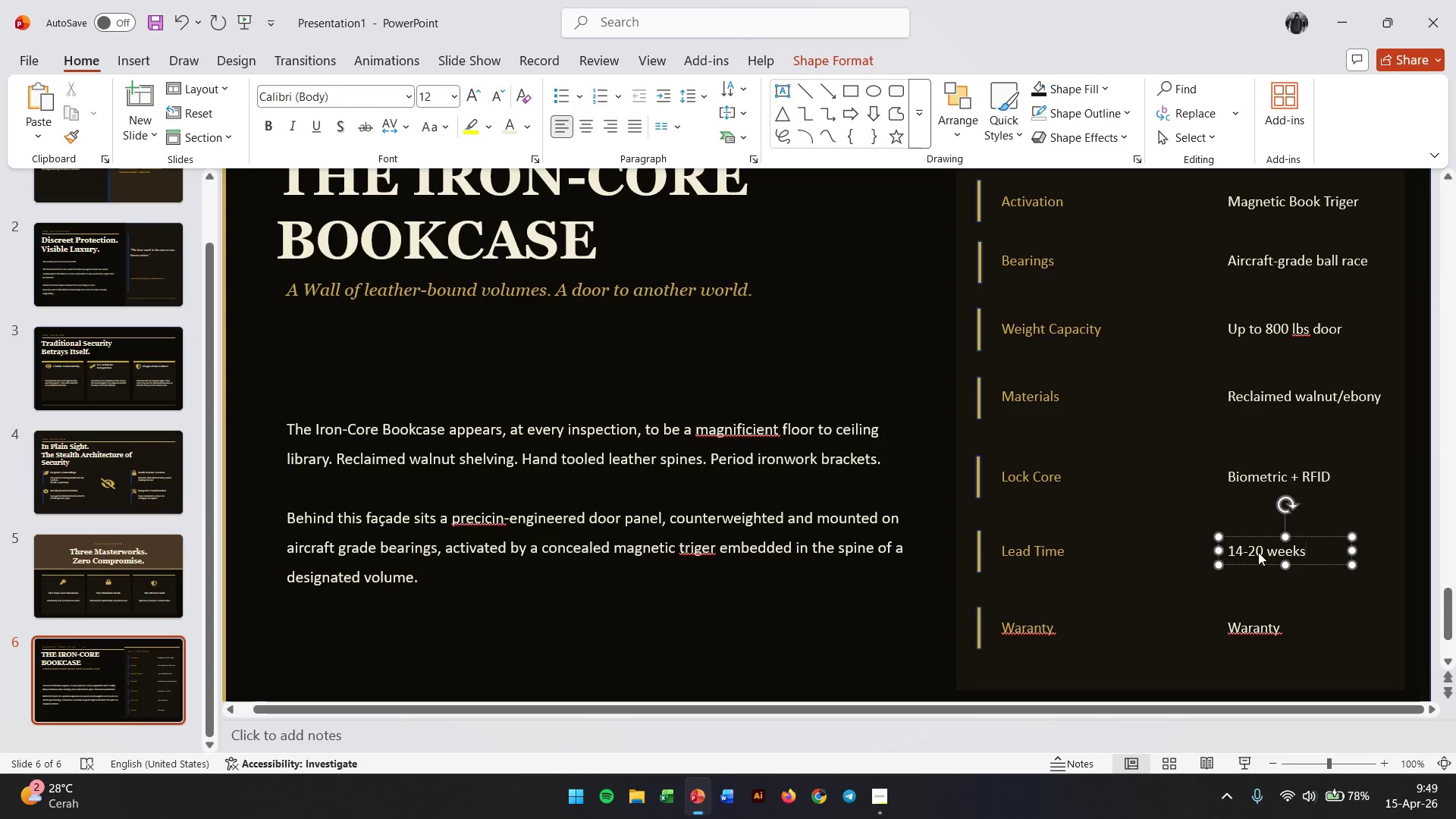 
scroll: coordinate [1258, 552], scroll_direction: down, amount: 3.0
 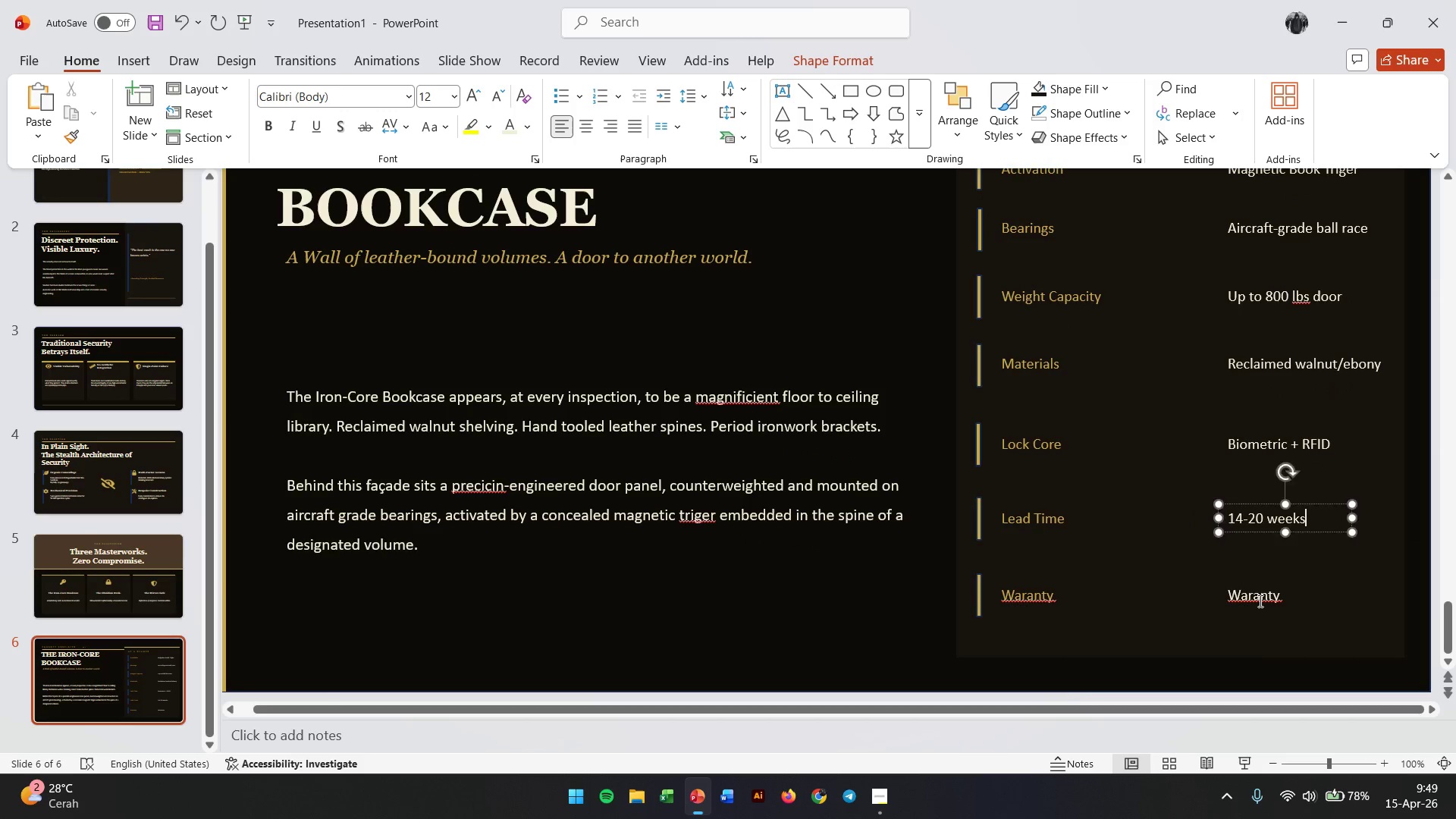 
double_click([1259, 601])
 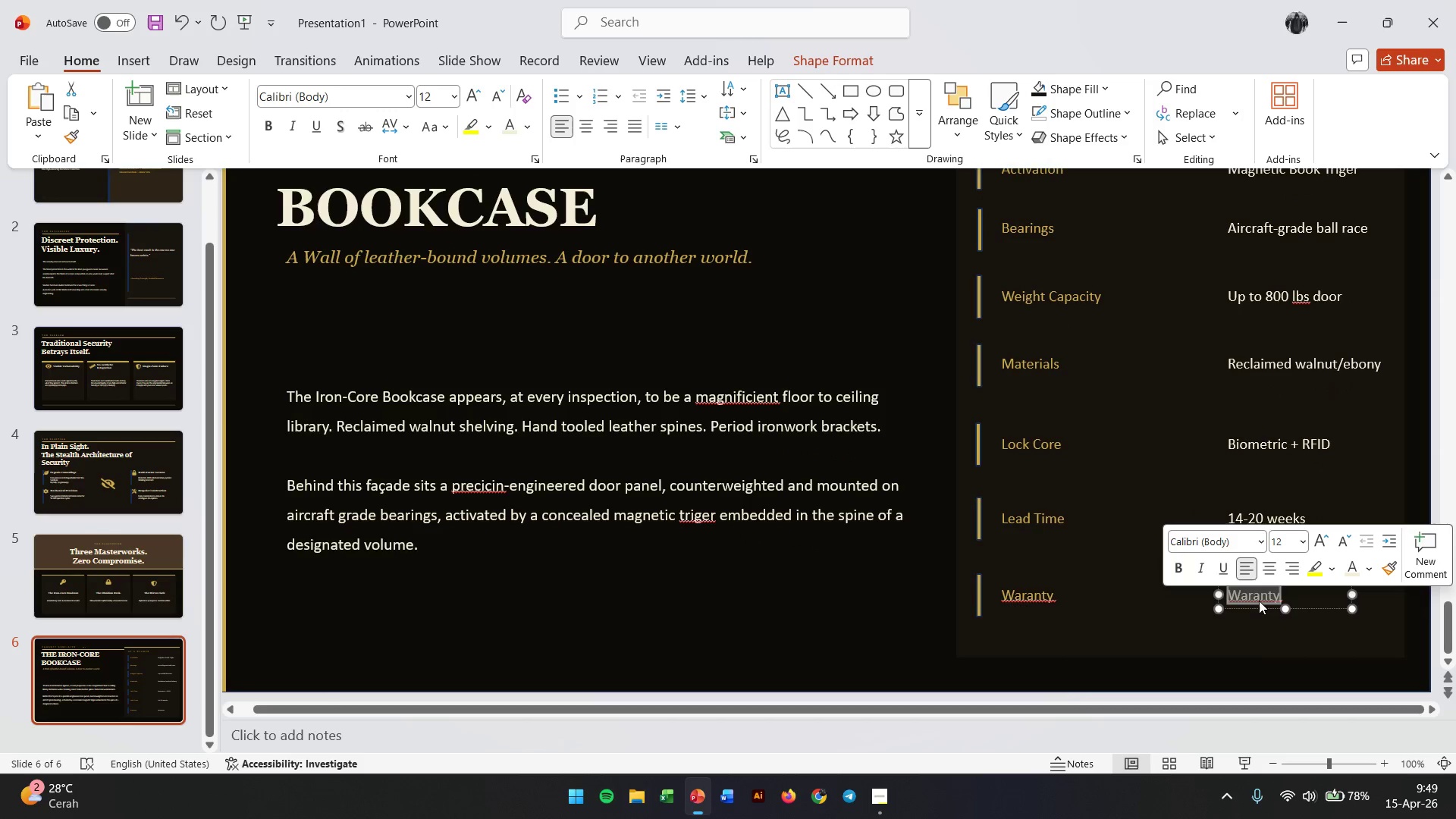 
type(Lifetime mechanical)
 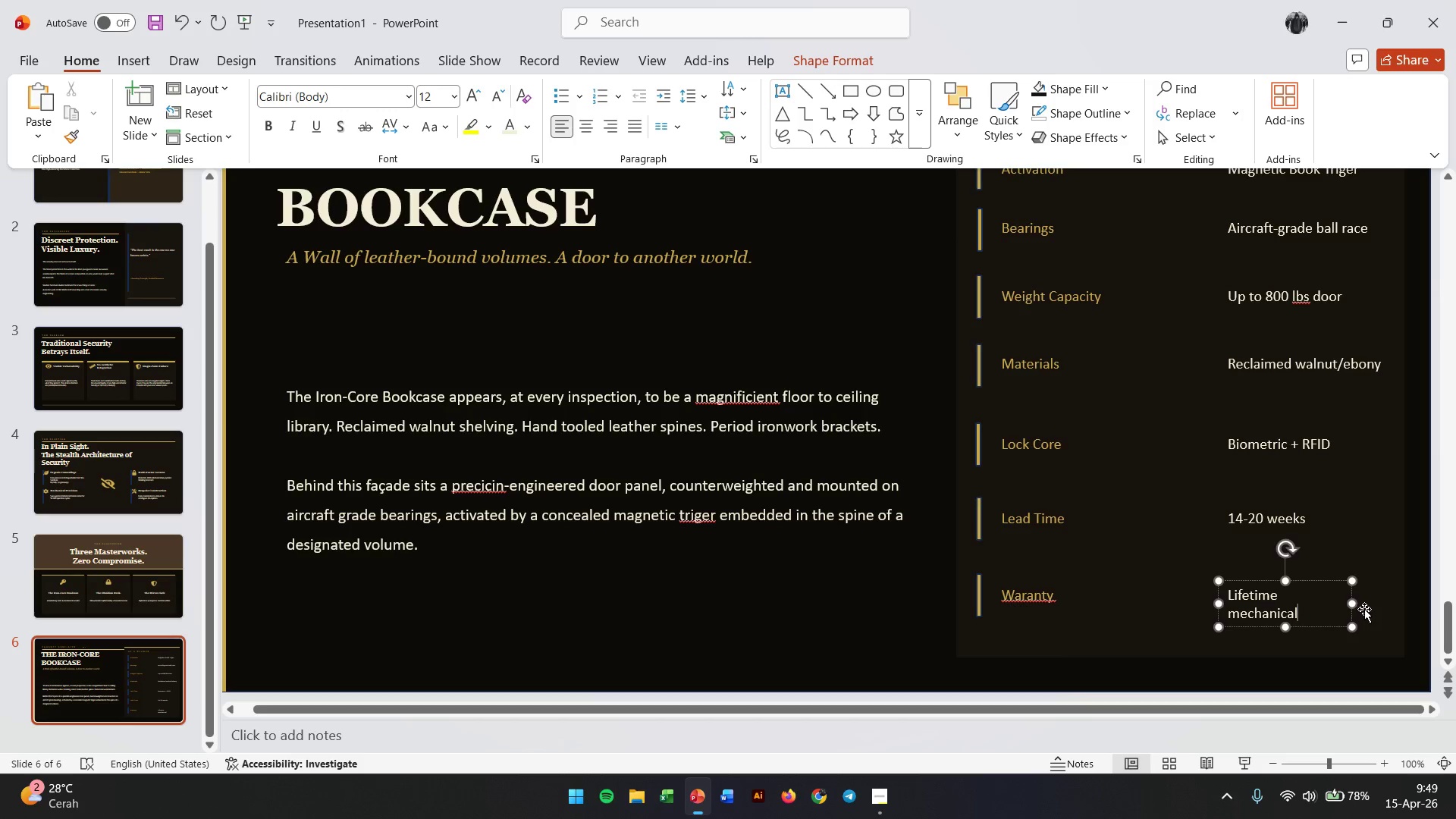 
left_click_drag(start_coordinate=[1349, 604], to_coordinate=[1382, 604])
 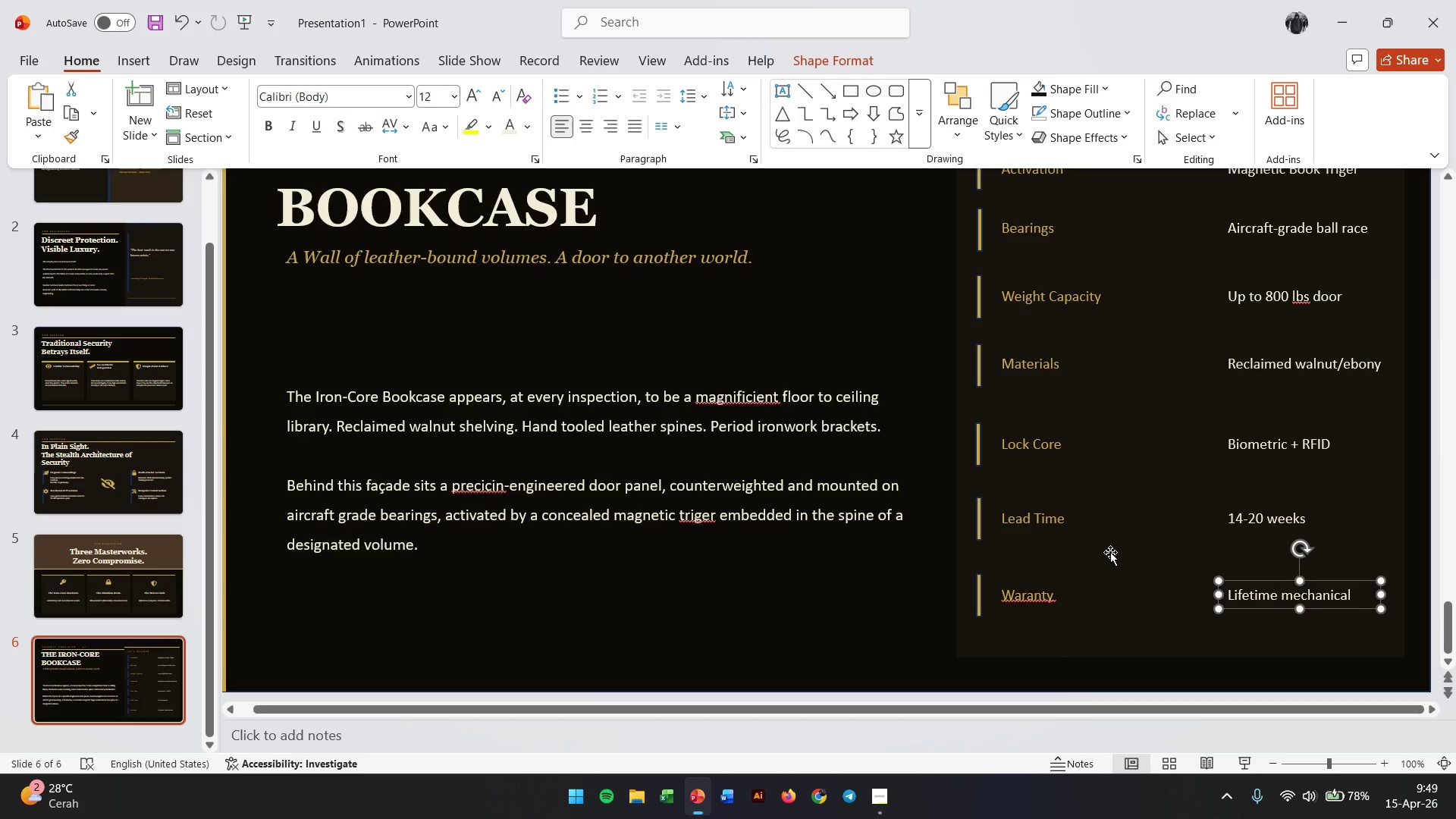 
hold_key(key=ControlLeft, duration=0.64)
scroll: coordinate [1110, 552], scroll_direction: down, amount: 1.0
 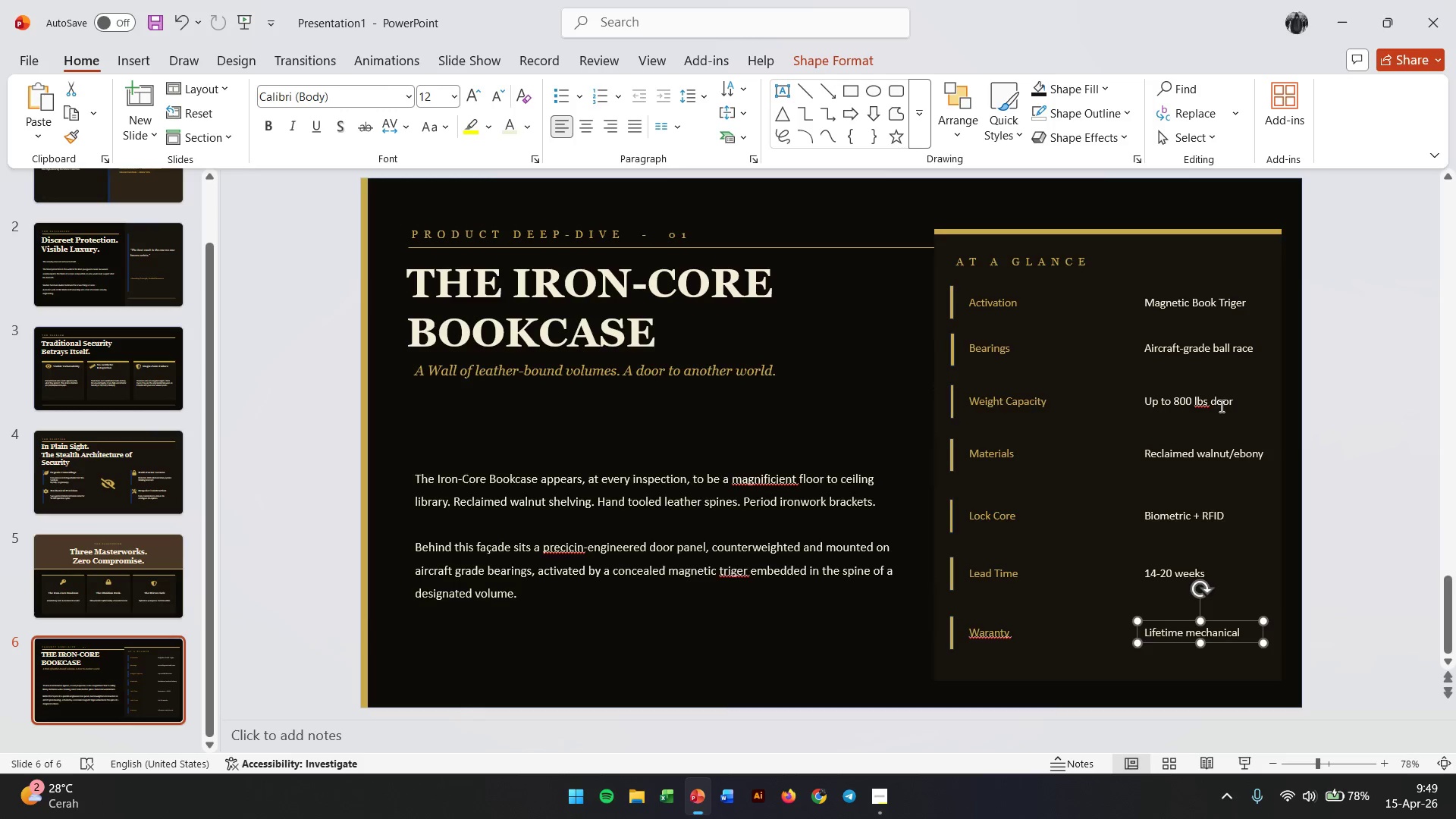 
hold_key(key=ControlLeft, duration=0.44)
scroll: coordinate [1220, 406], scroll_direction: down, amount: 1.0
 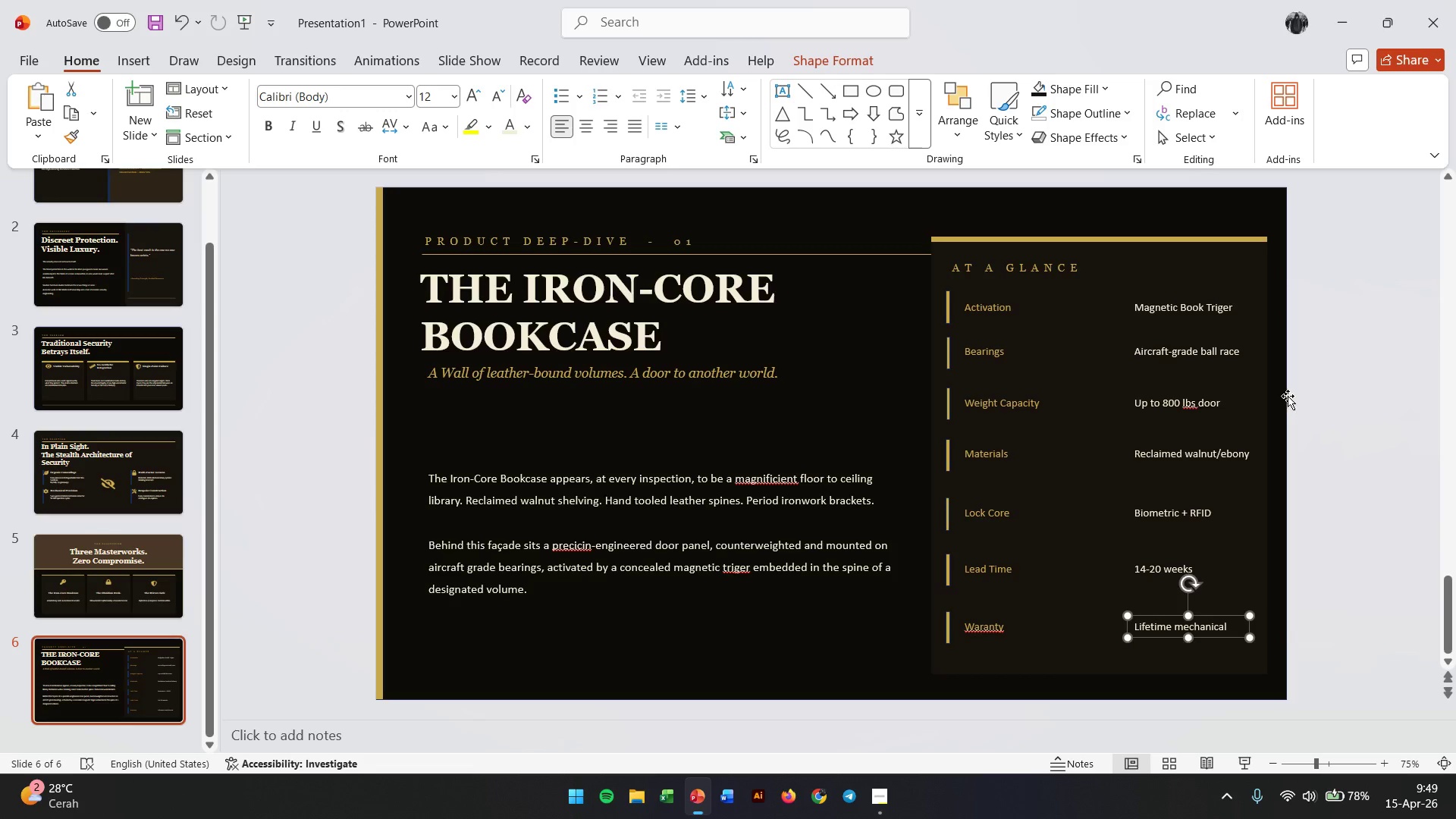 
left_click([1346, 409])
 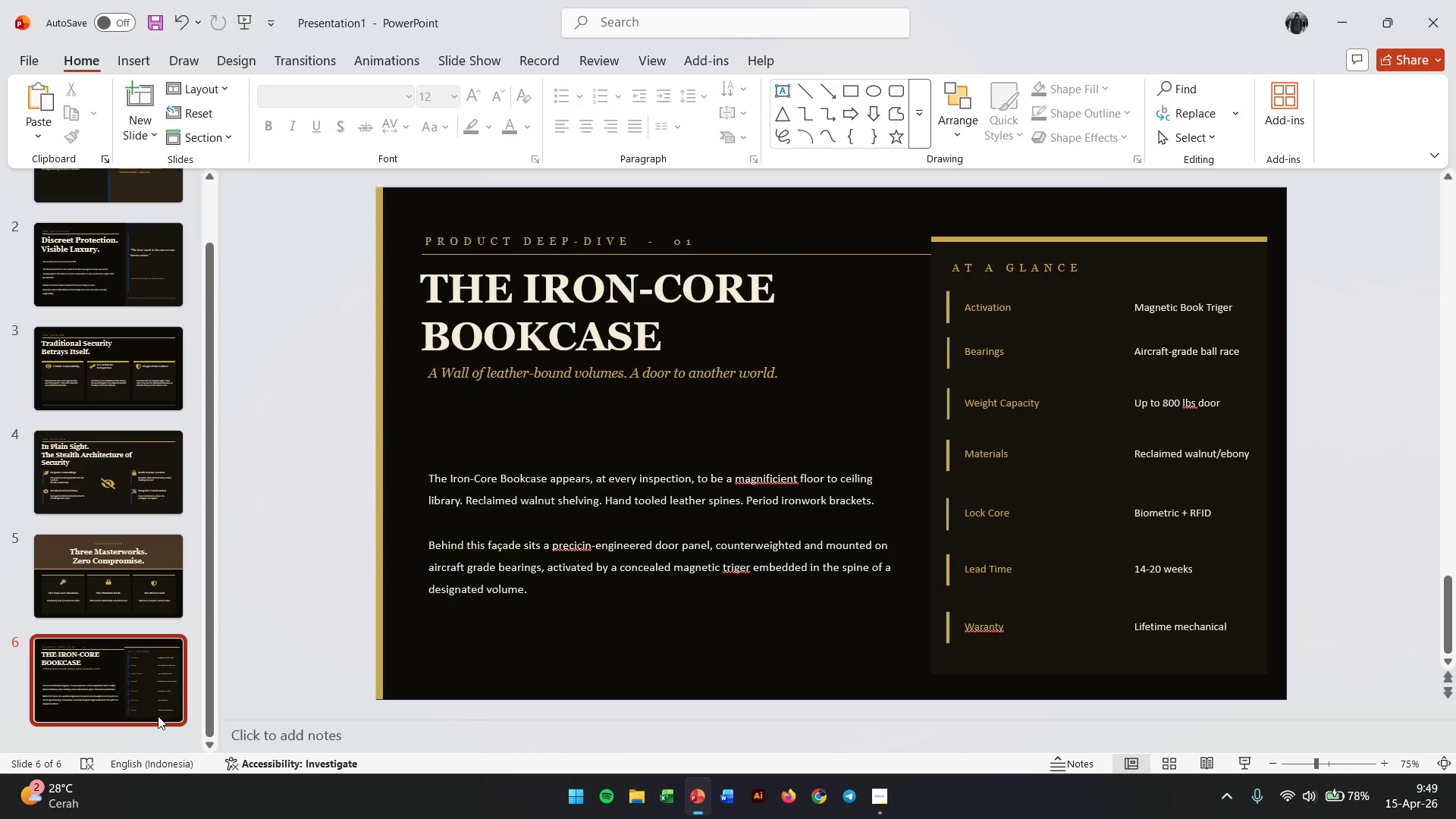 
left_click([112, 745])
 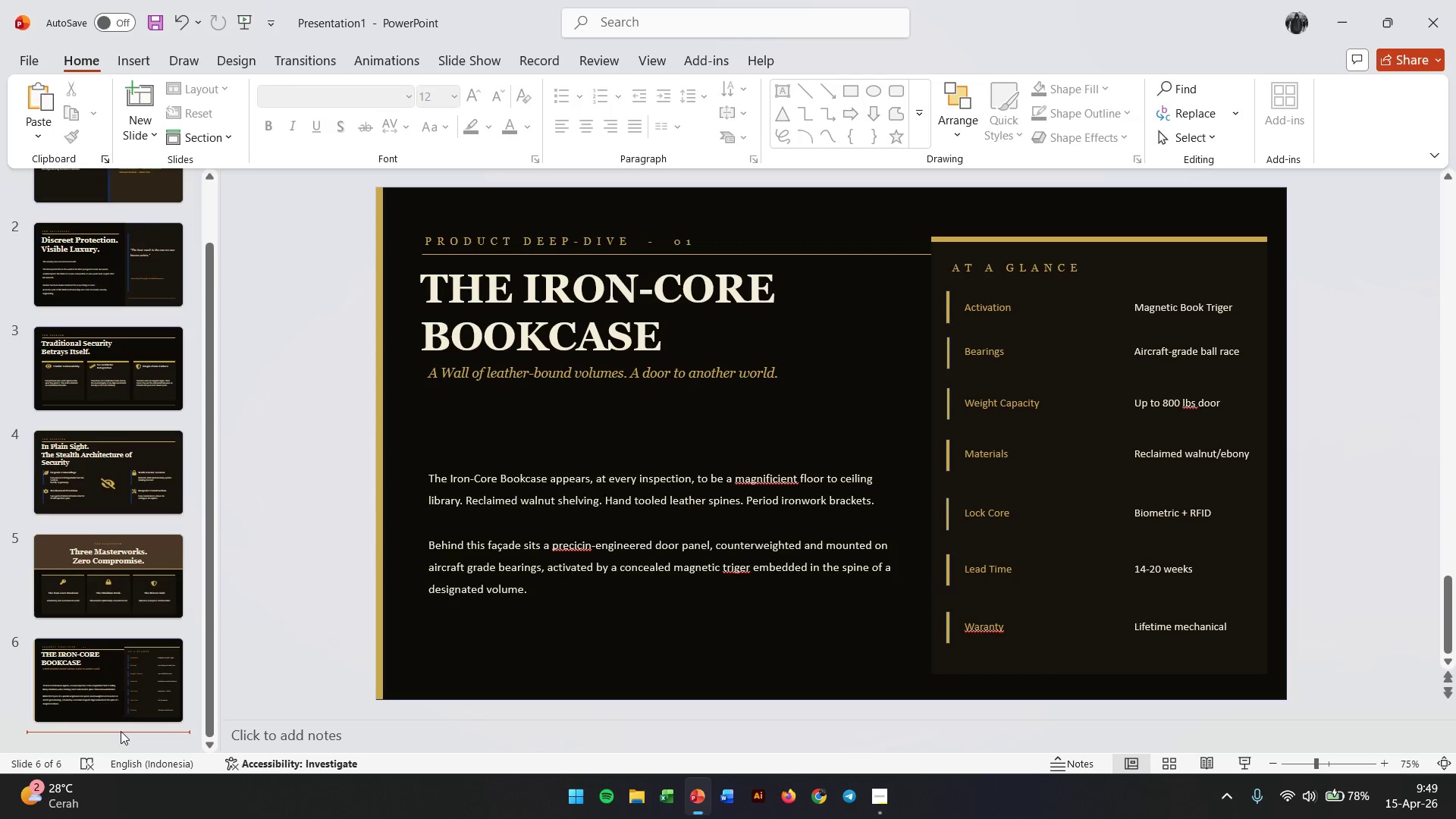 
scroll: coordinate [127, 698], scroll_direction: down, amount: 2.0
 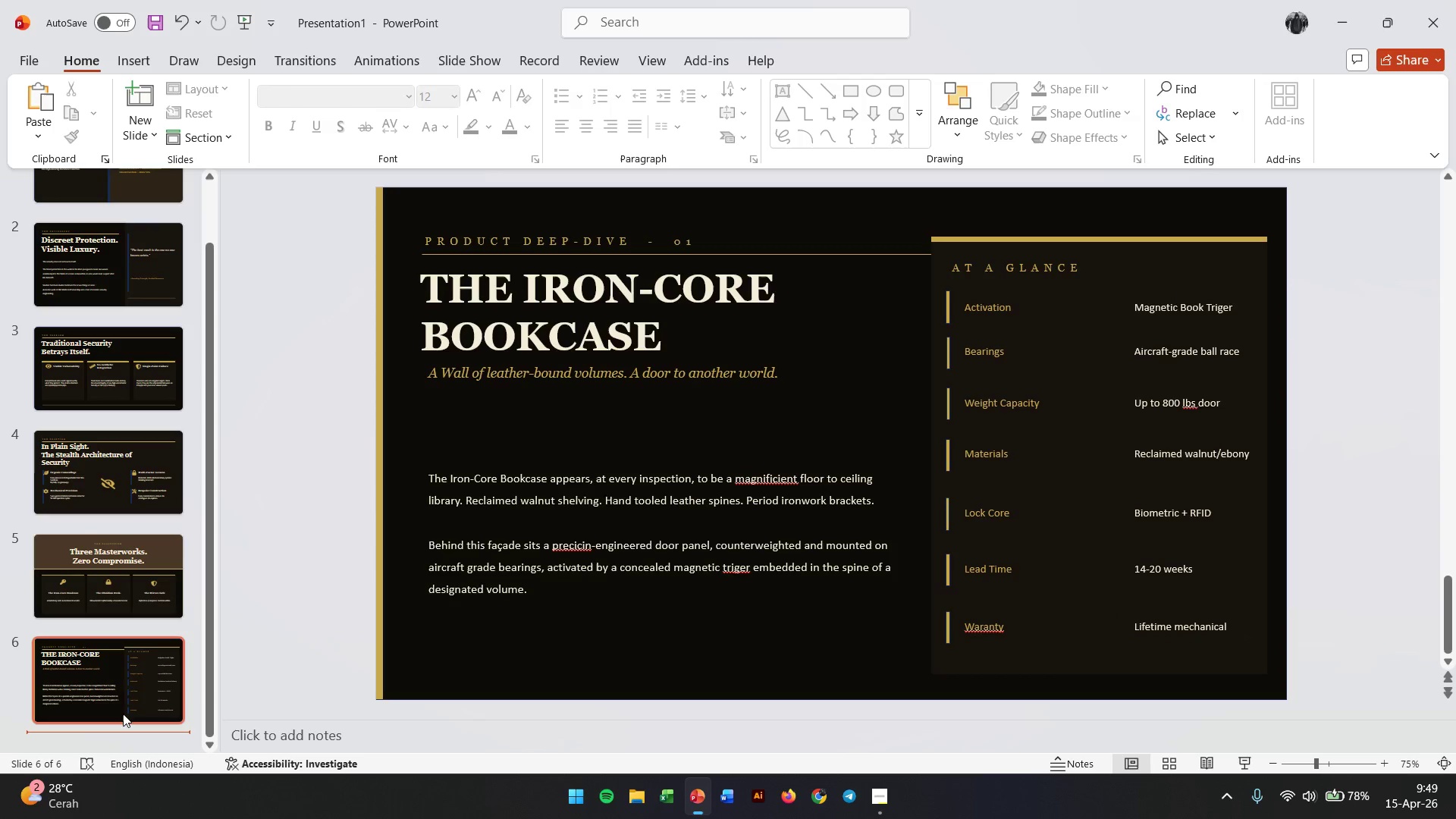 
mouse_move([149, 669])
 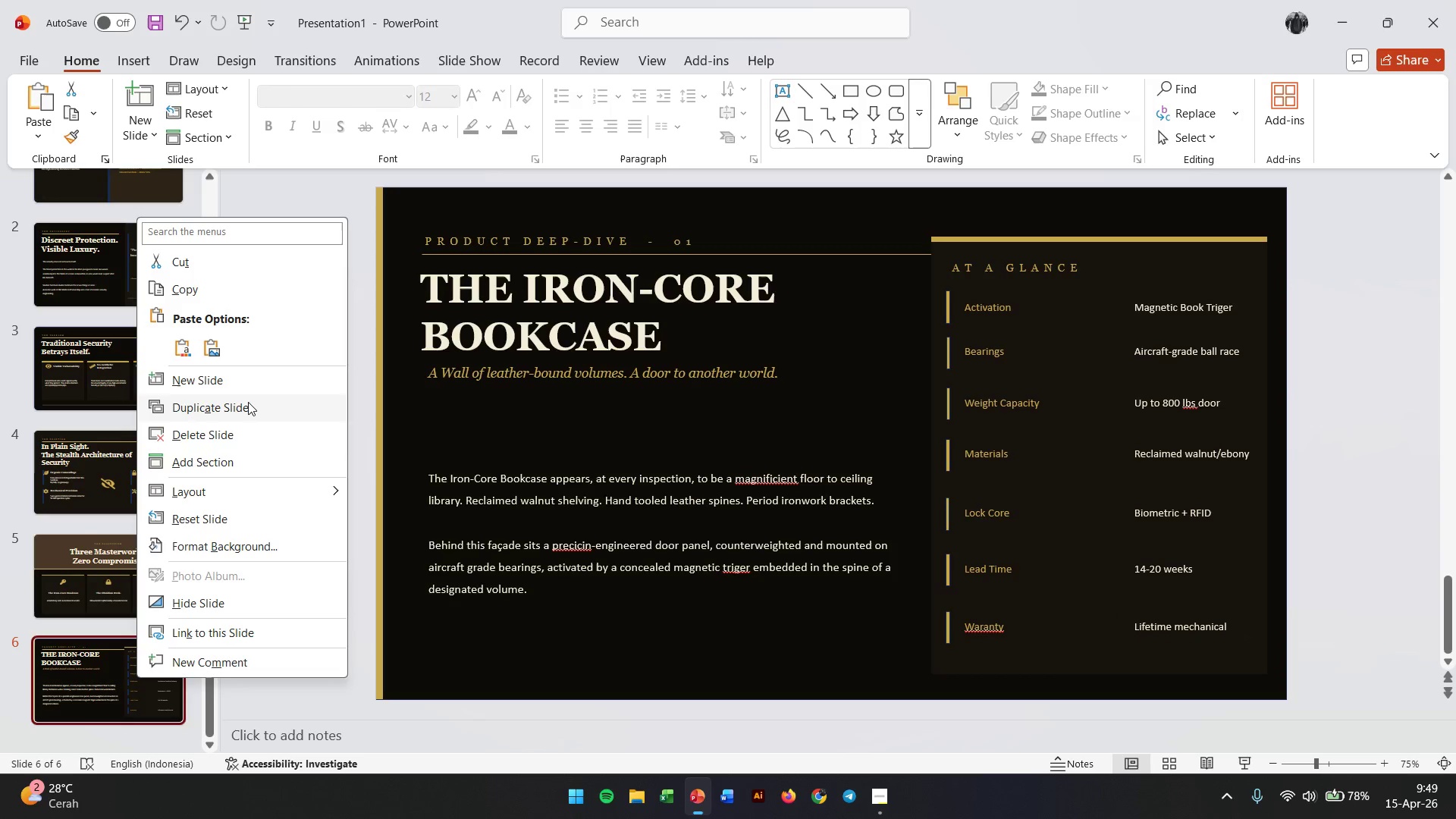 
left_click([248, 402])
 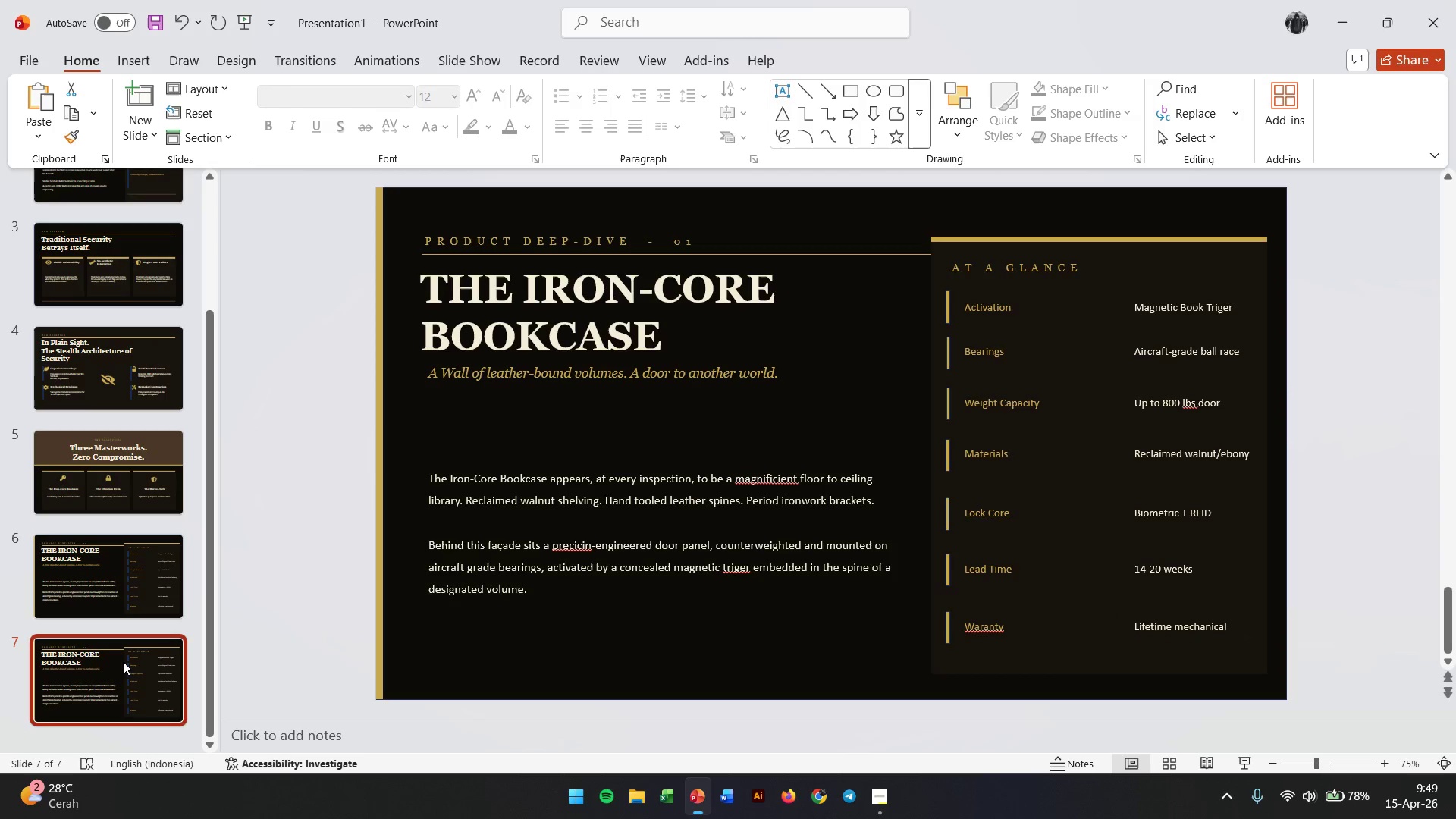 
left_click([123, 661])
 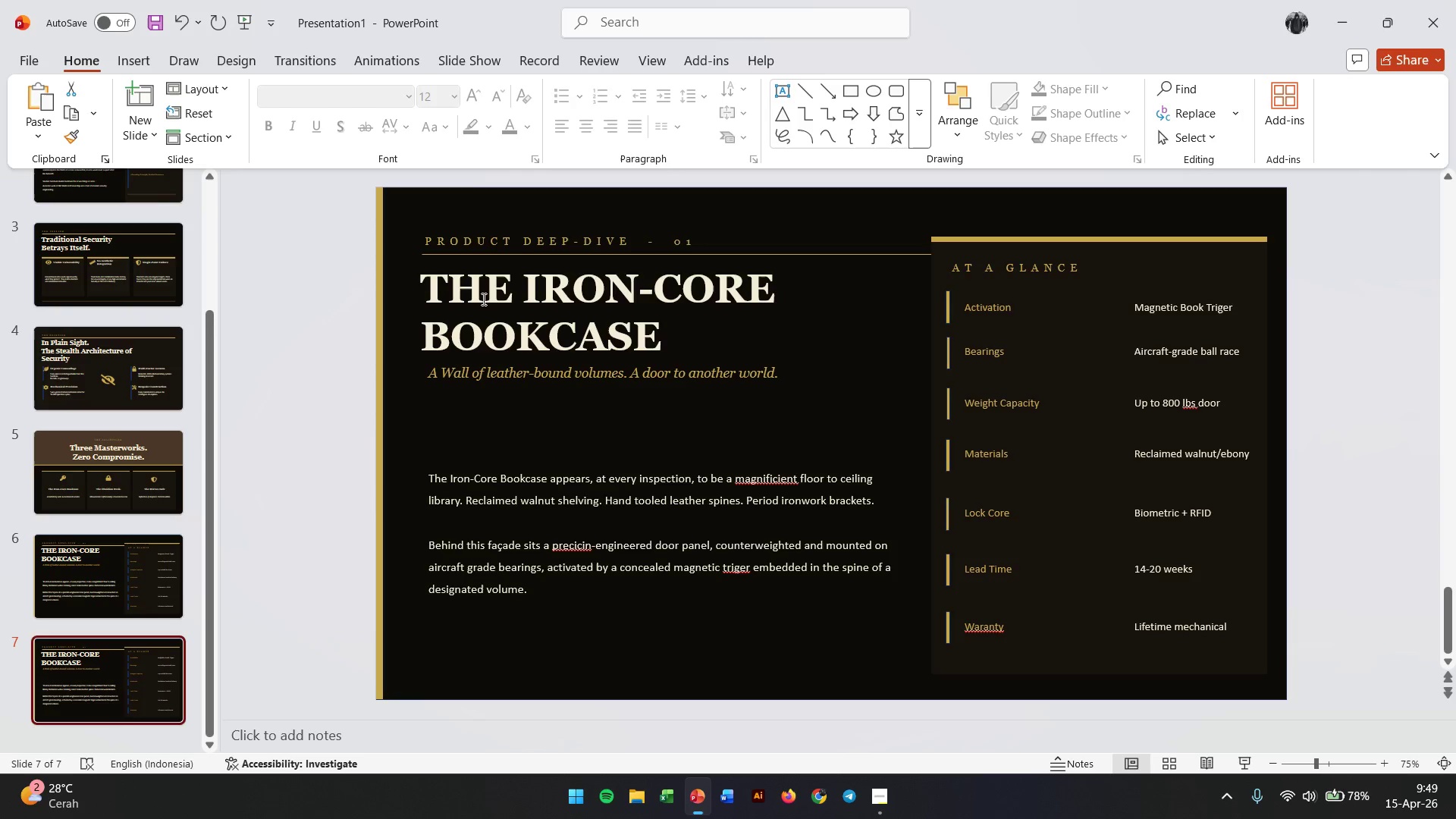 
double_click([482, 299])
 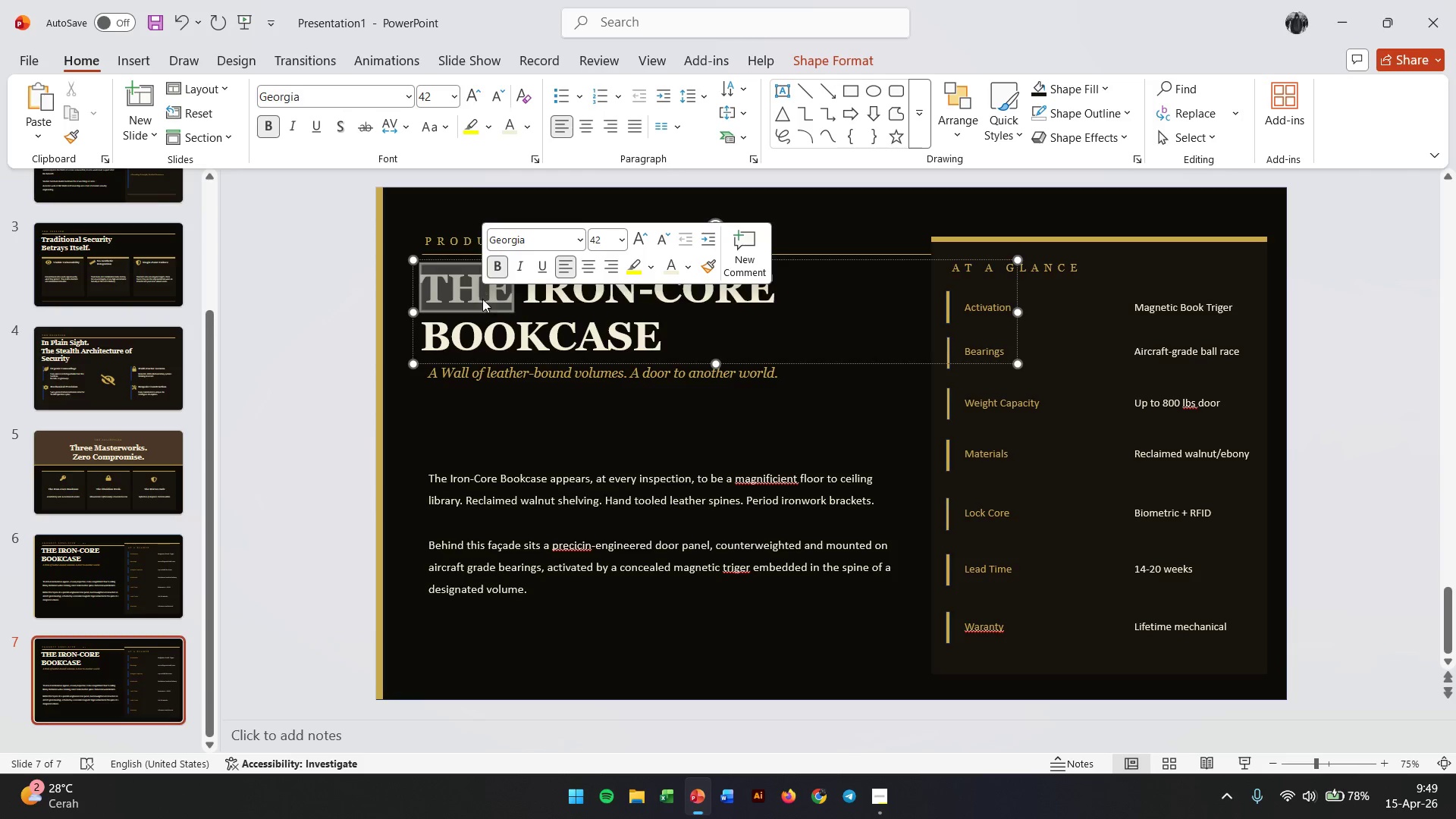 
triple_click([482, 299])
 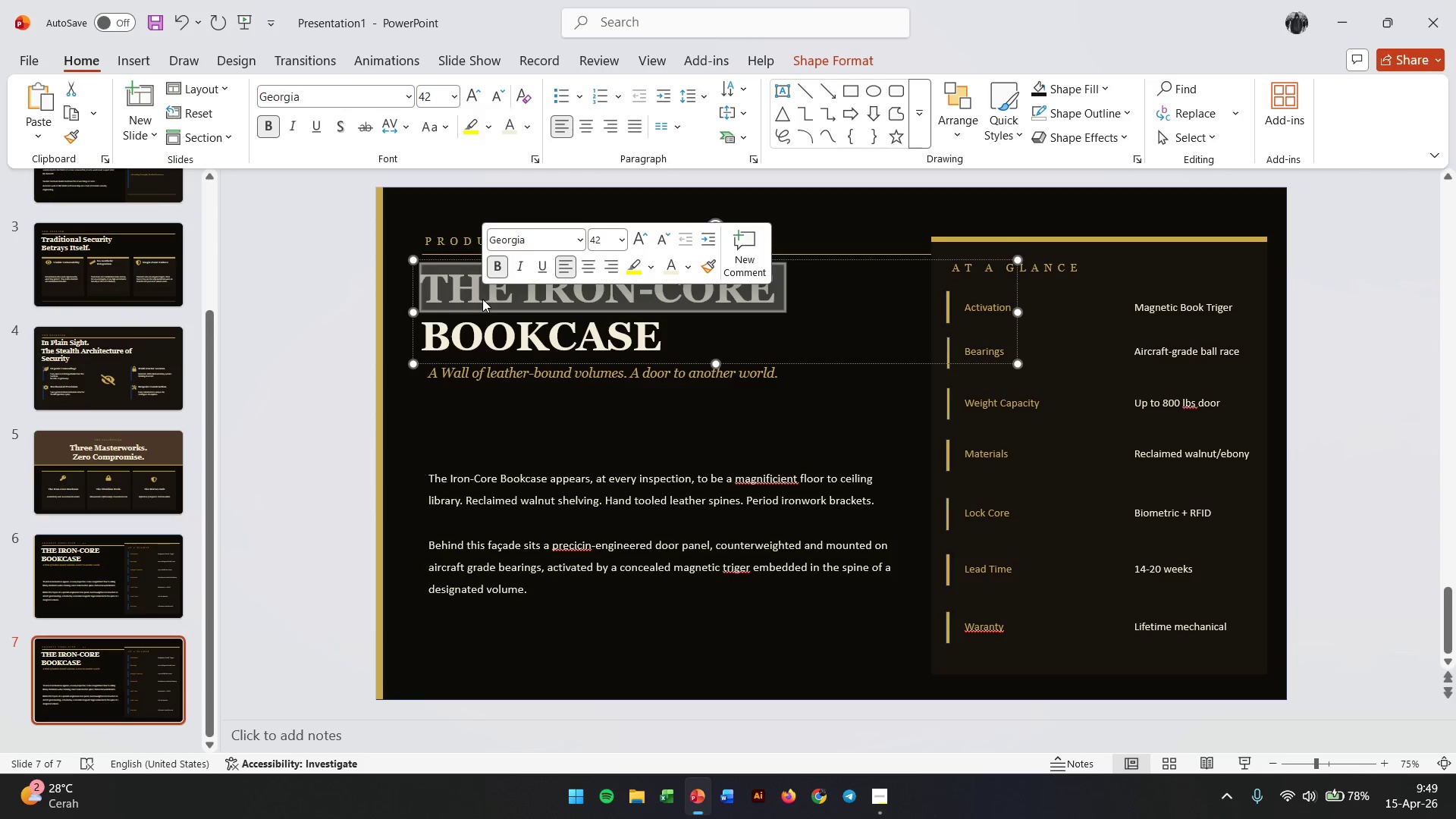 
key(Control+A)
 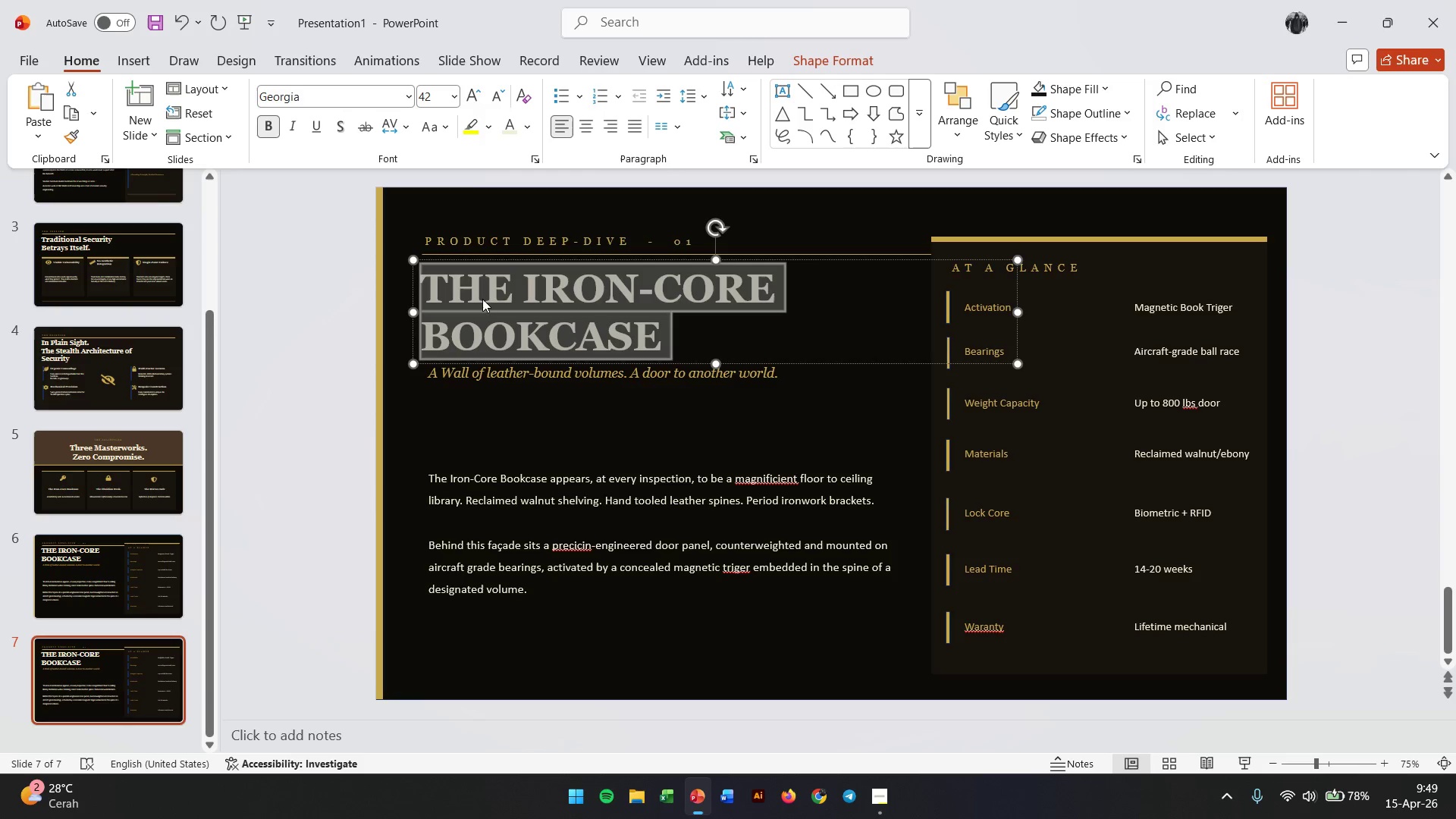 
type(THE OBSIDIAN DEES)
key(Backspace)
key(Backspace)
type(SK)
 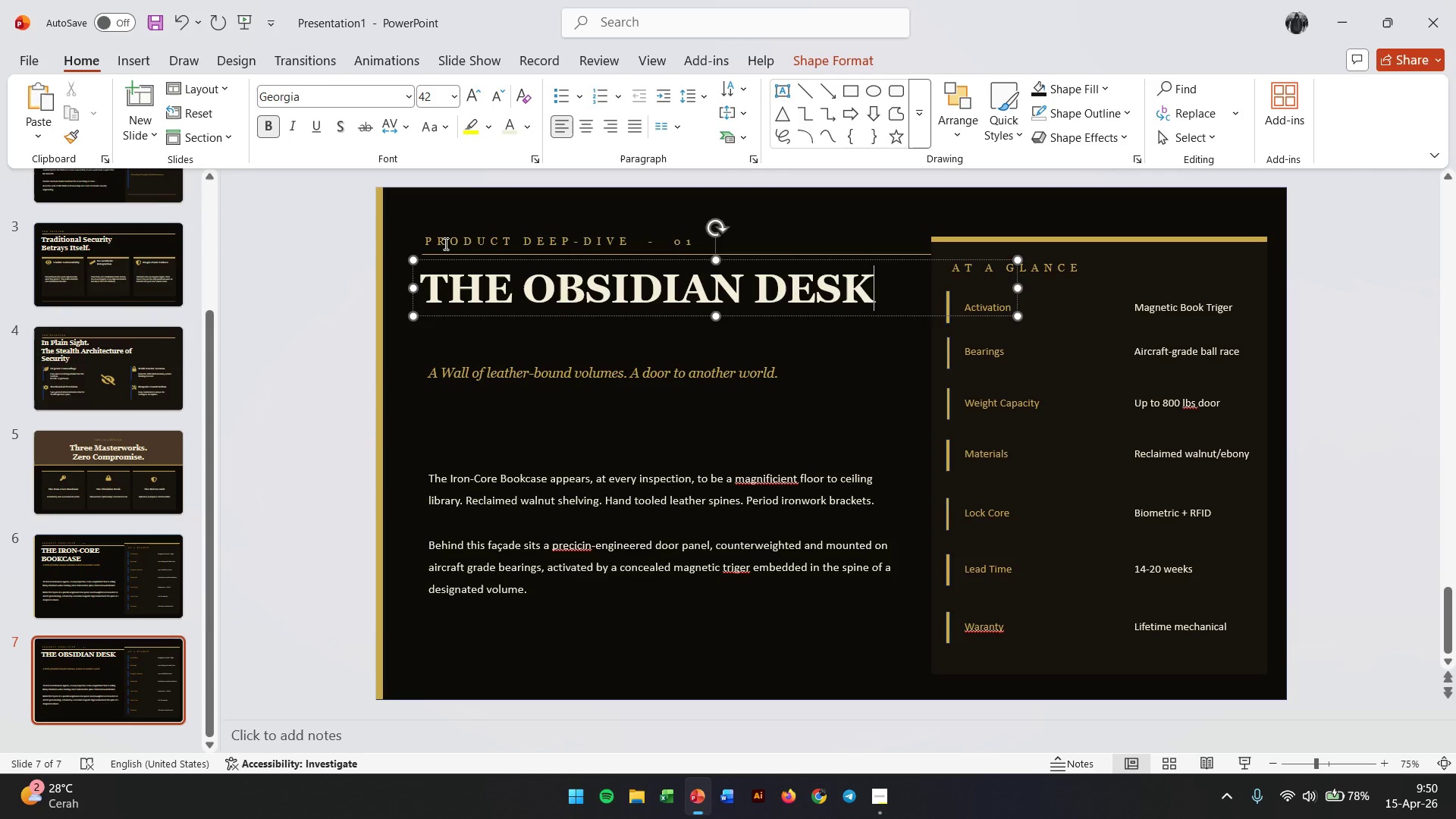 
double_click([684, 243])
 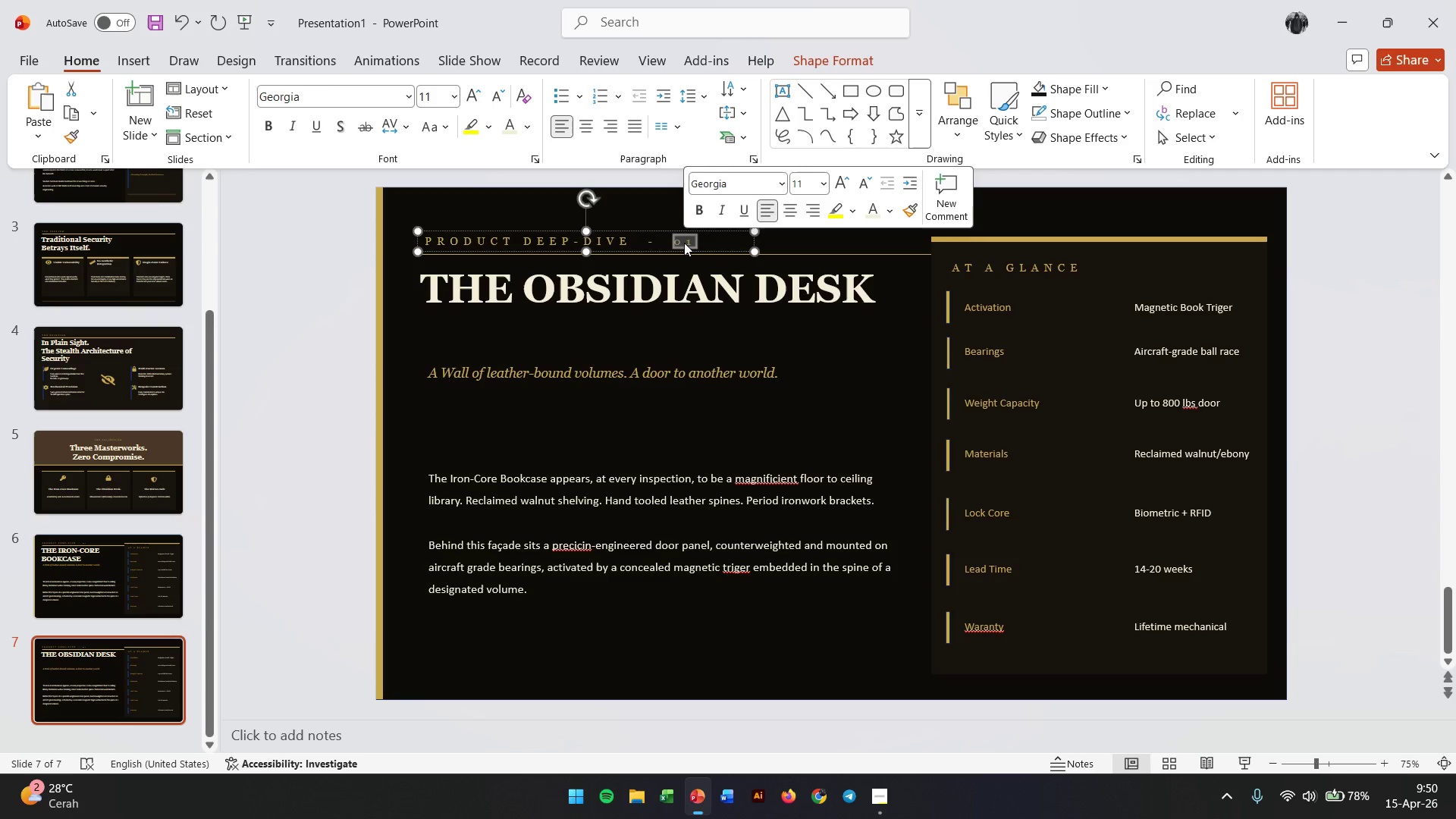 
key(Numpad0)
 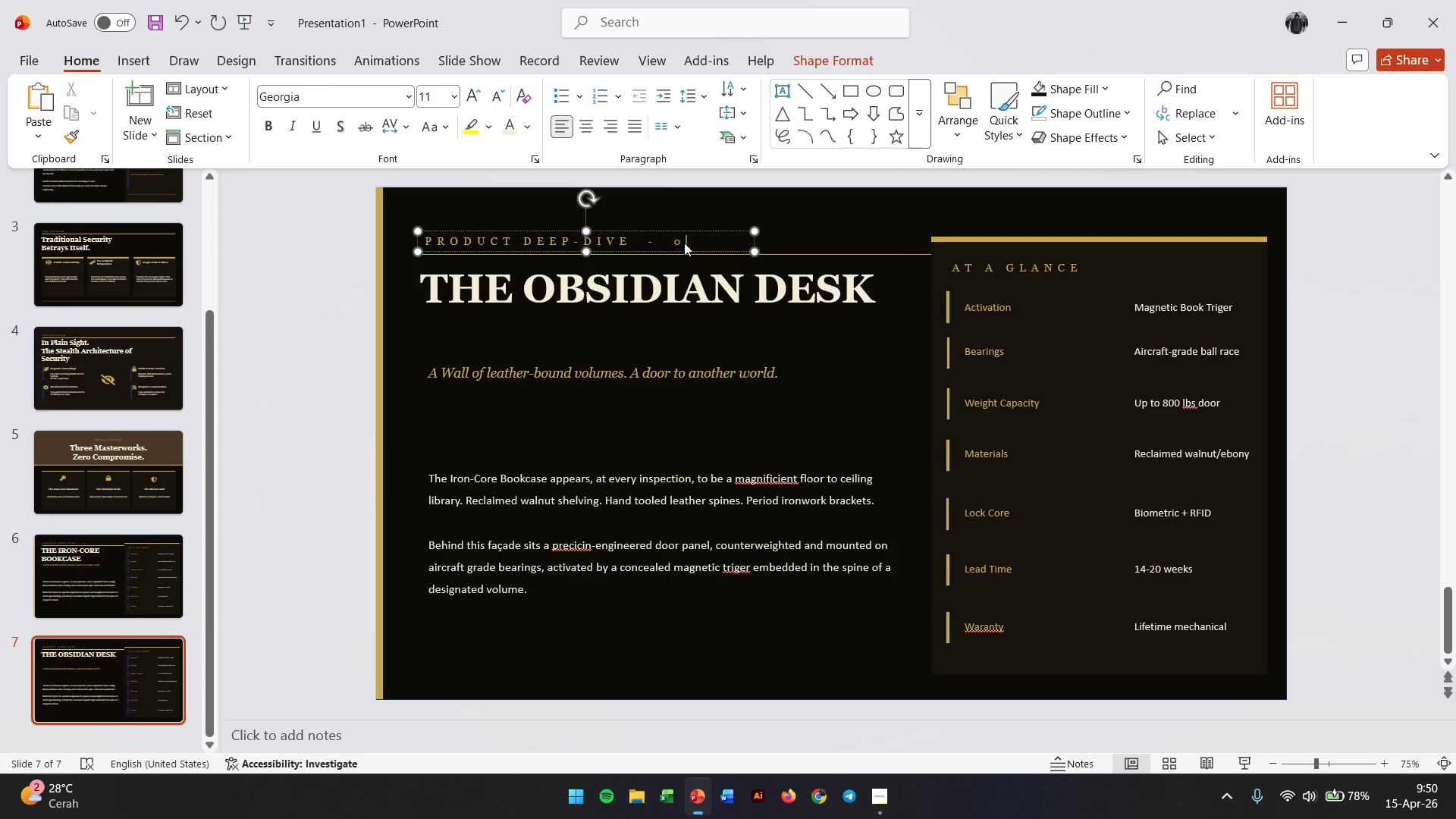 
key(Numpad2)
 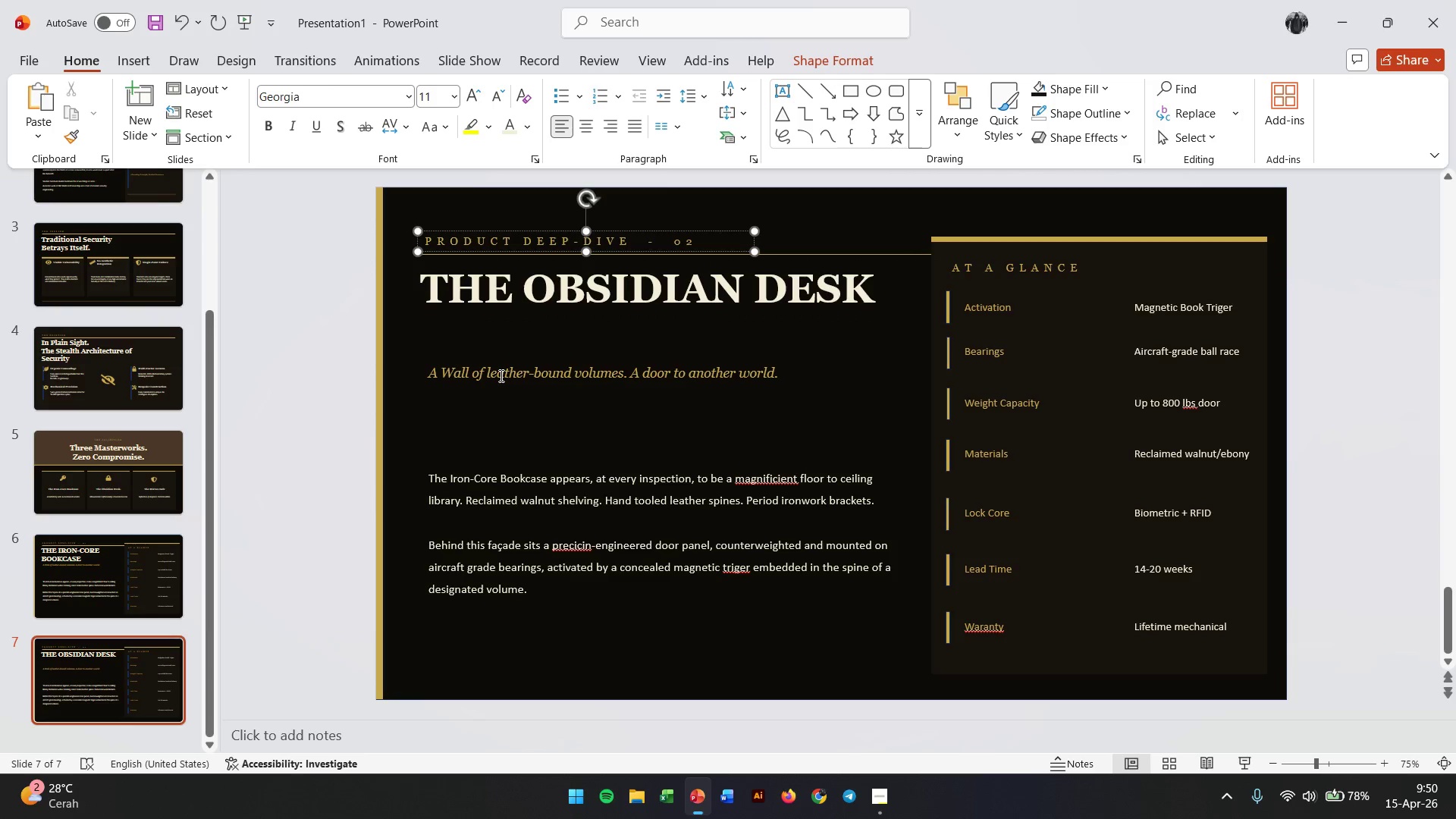 
double_click([500, 375])
 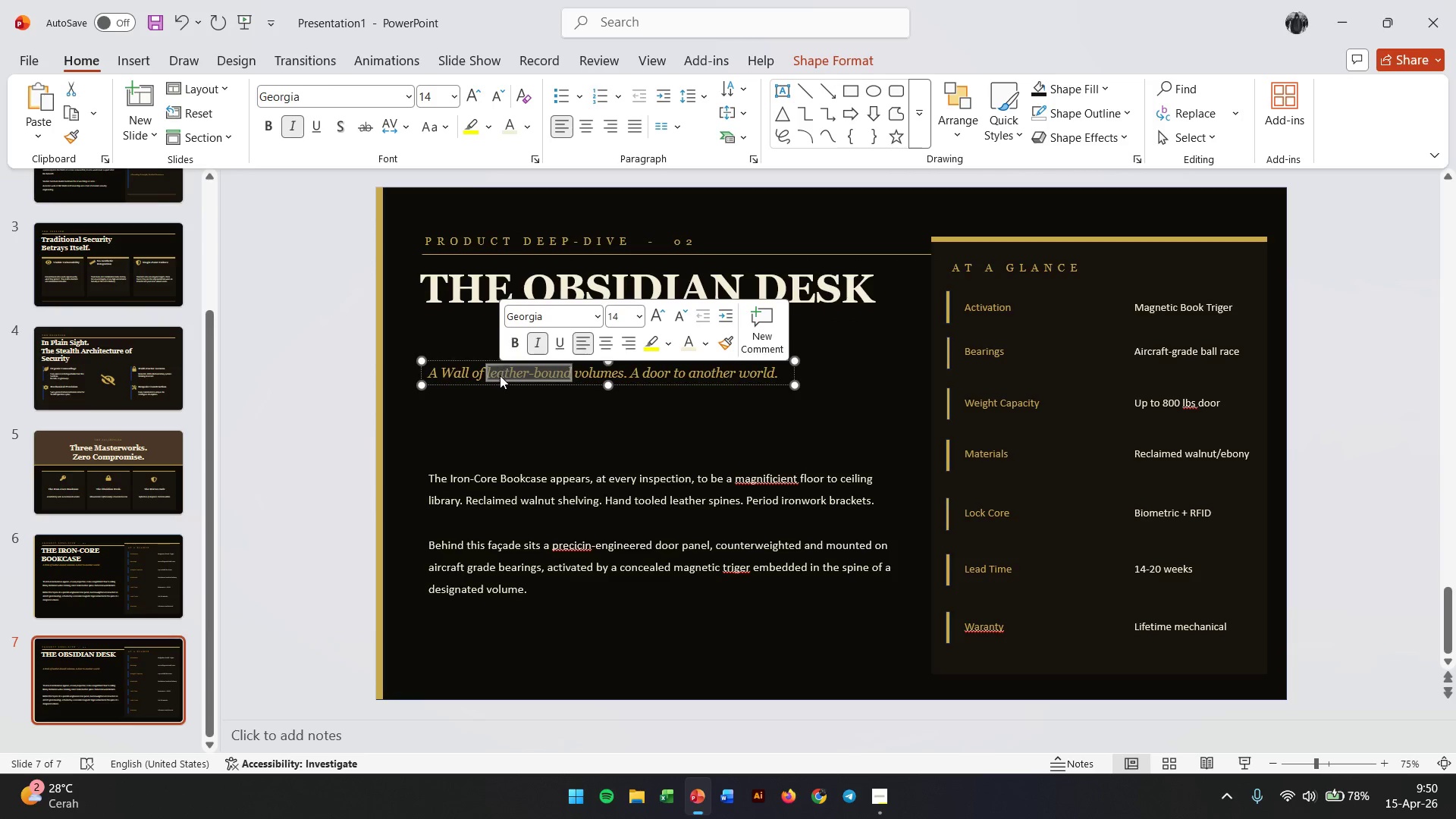 
triple_click([500, 375])
 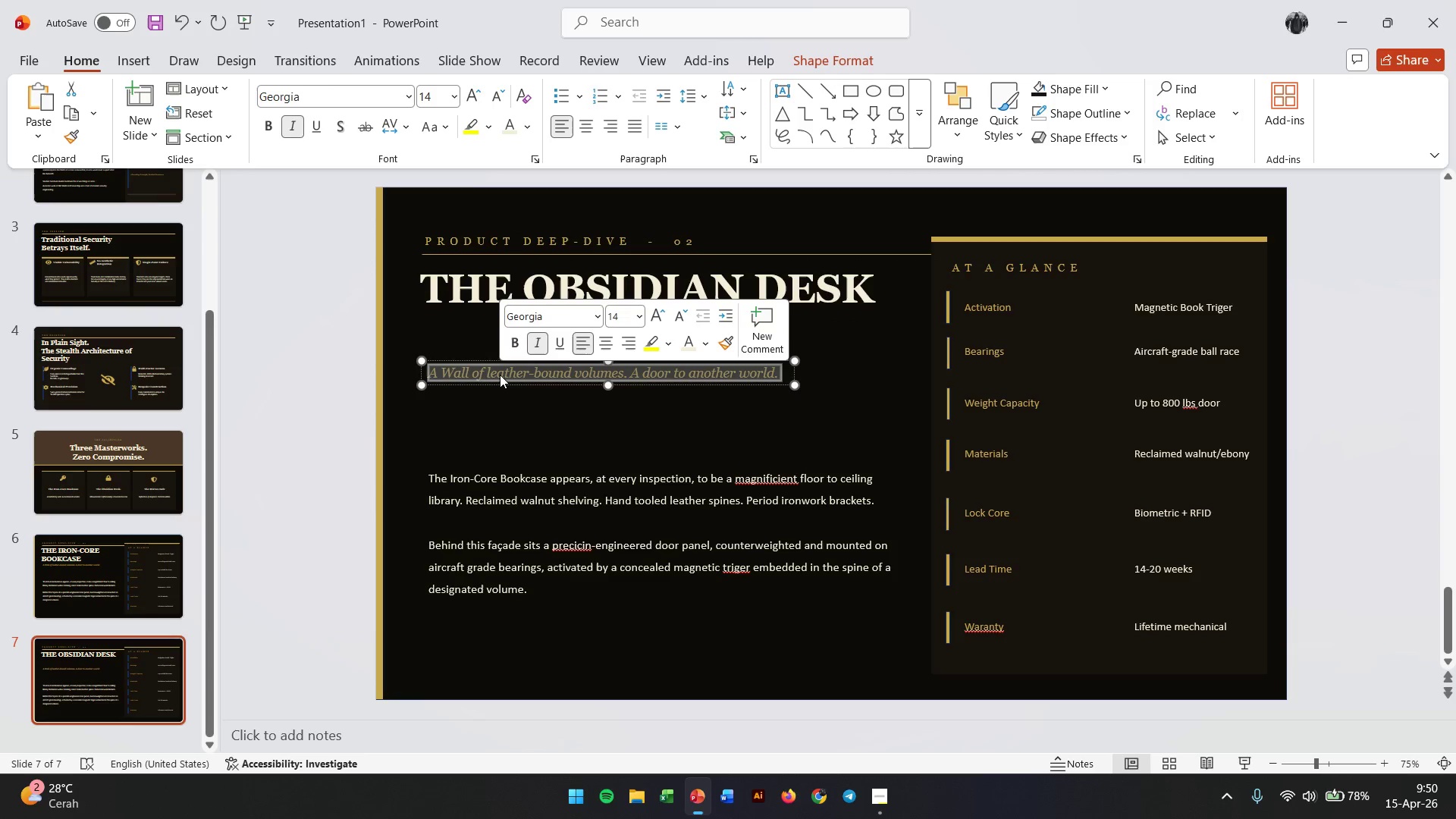 
type(tHE Executive centrepiece. And what lies beneath.)
 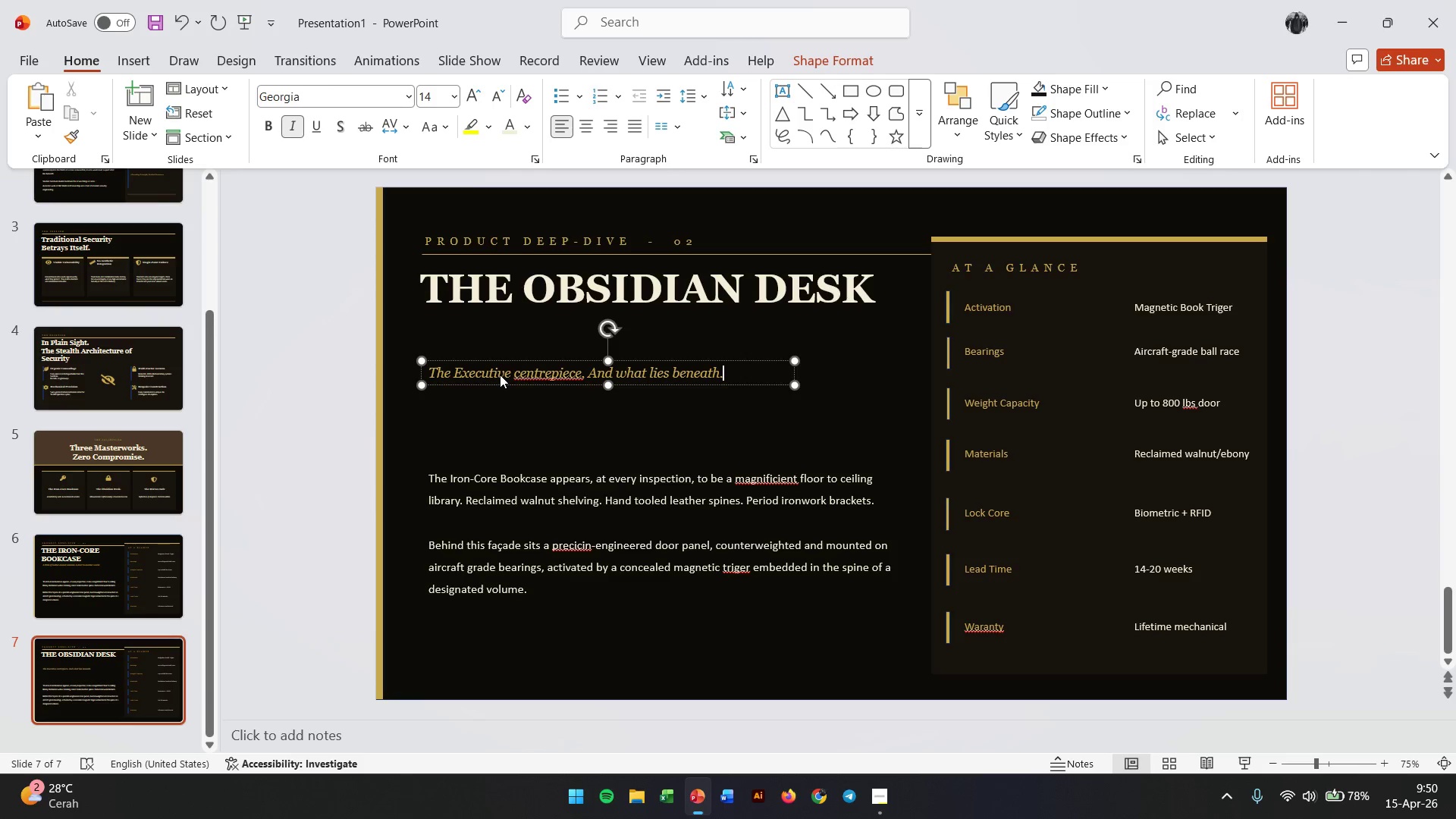 
left_click_drag(start_coordinate=[571, 359], to_coordinate=[566, 309])
 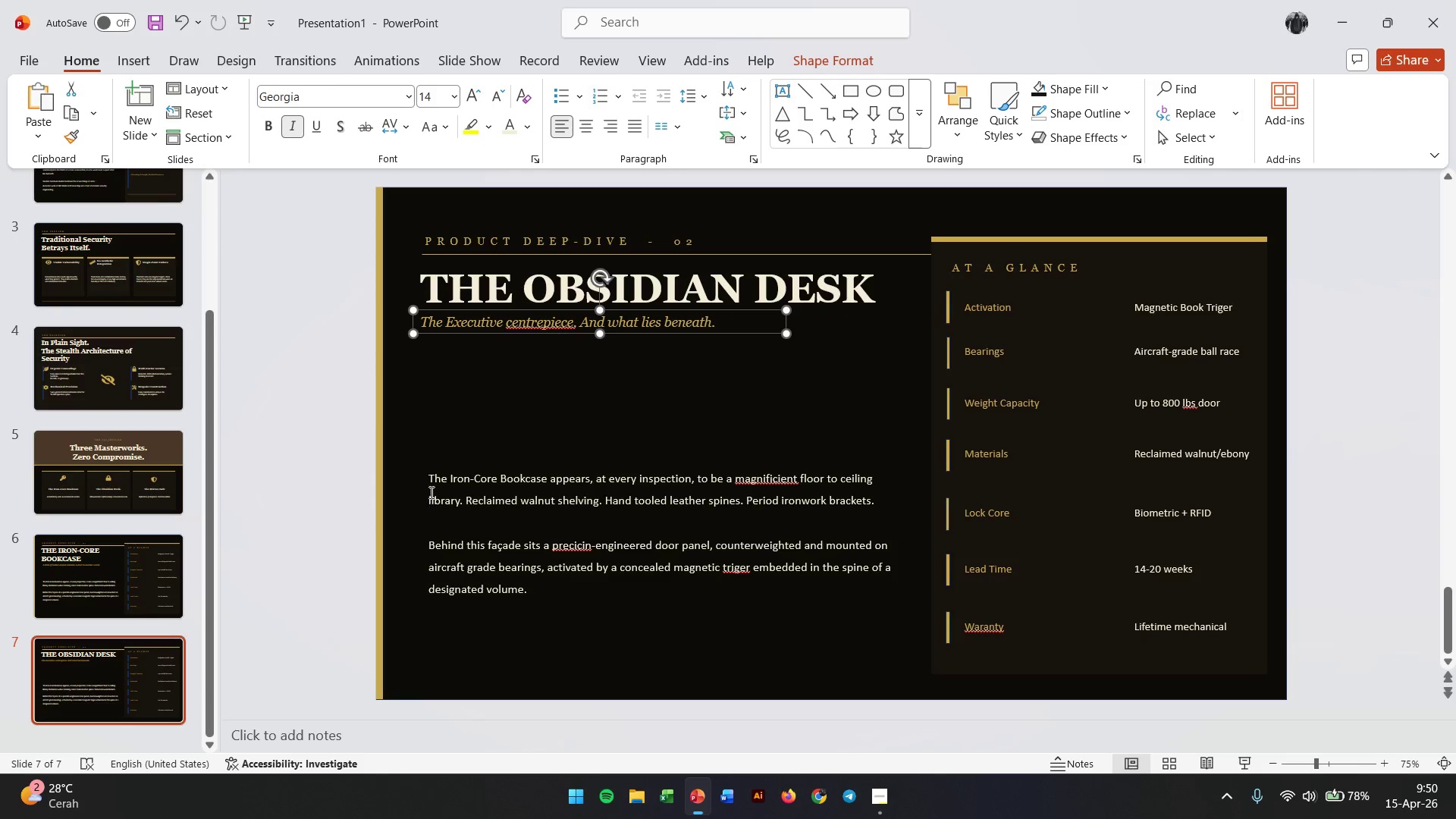 
left_click([438, 484])
 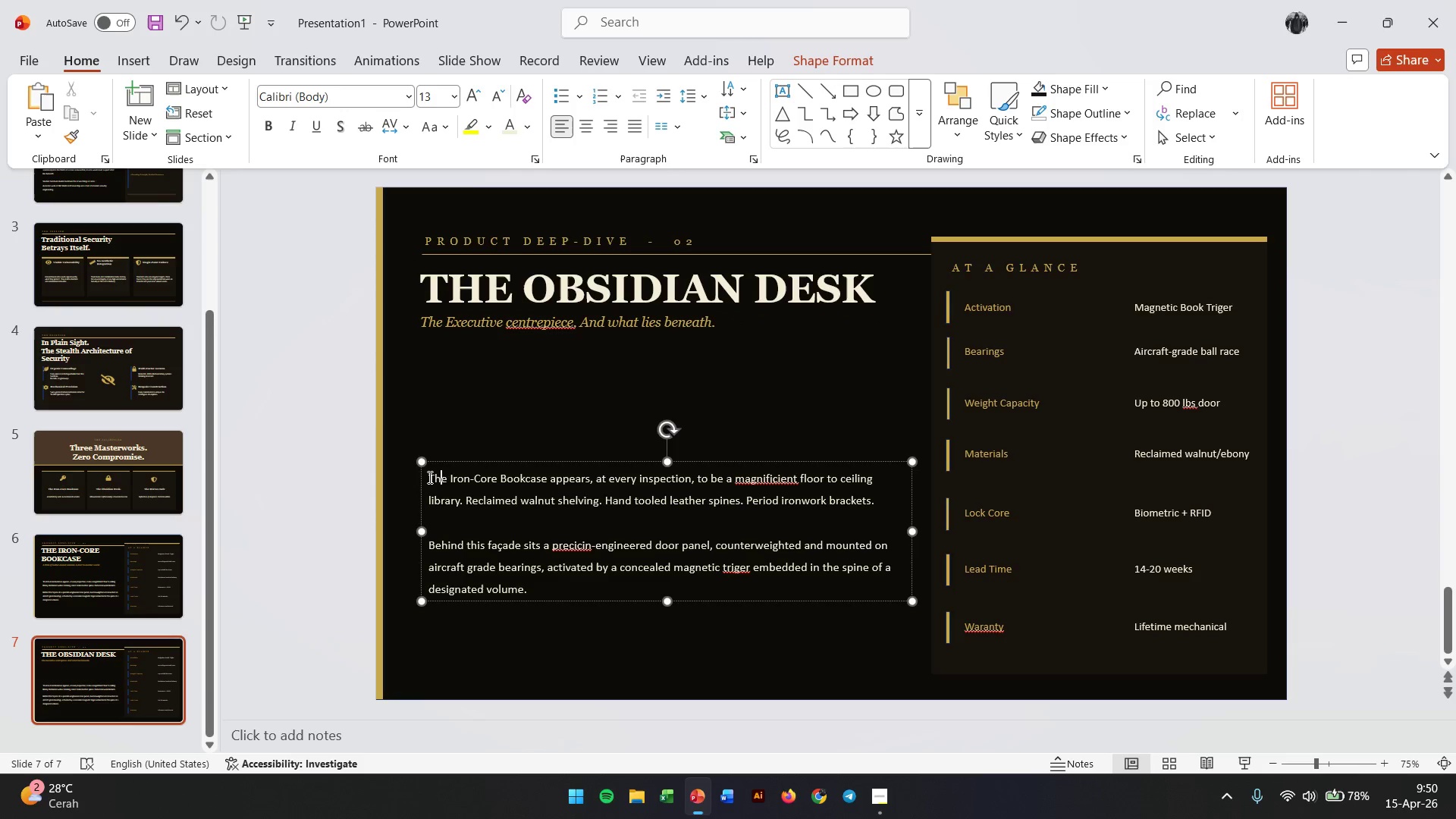 
left_click_drag(start_coordinate=[428, 477], to_coordinate=[835, 590])
 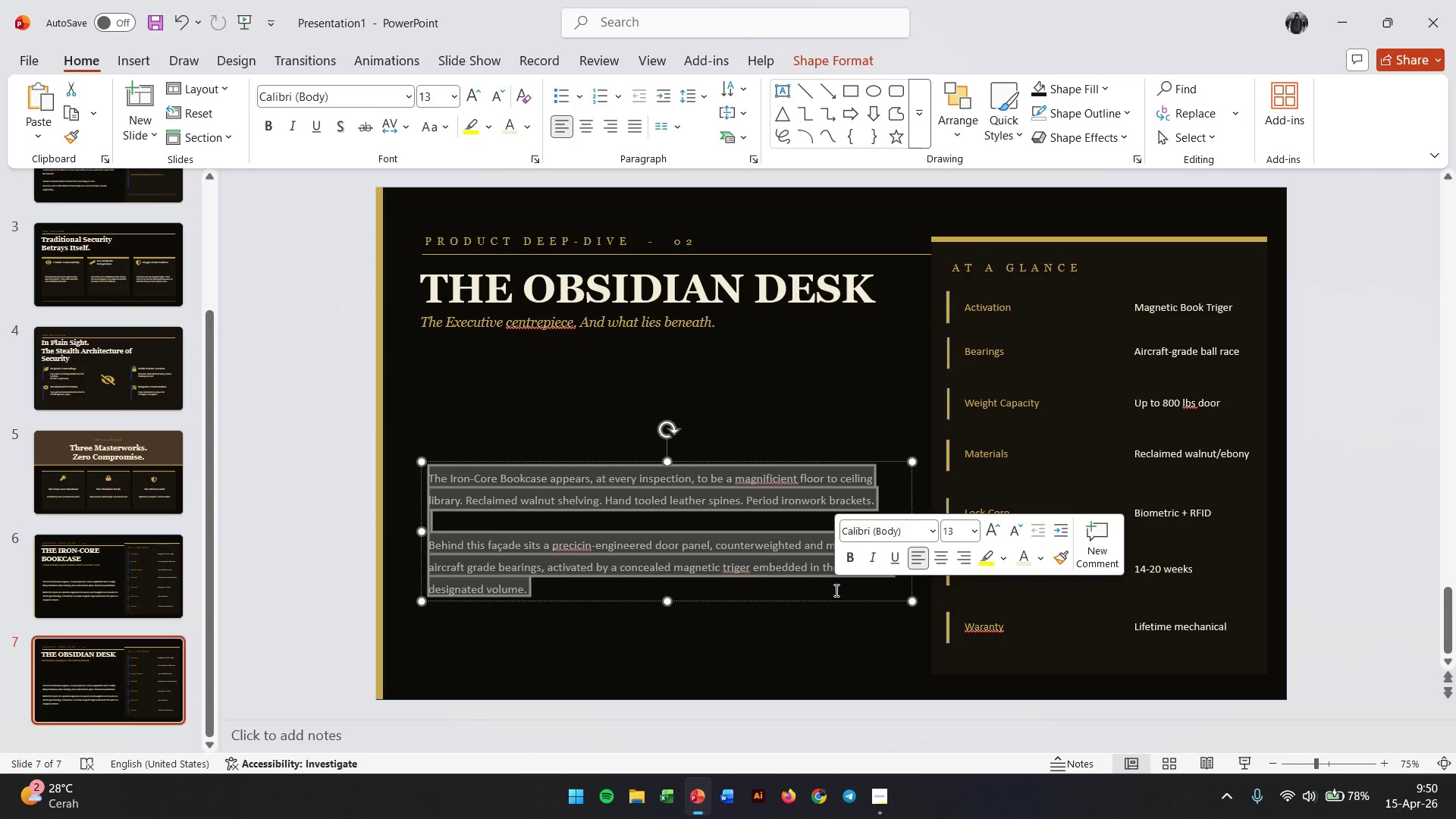 
type(The obsidia)
key(Backspace)
key(Backspace)
type(Obsidian Desk)
 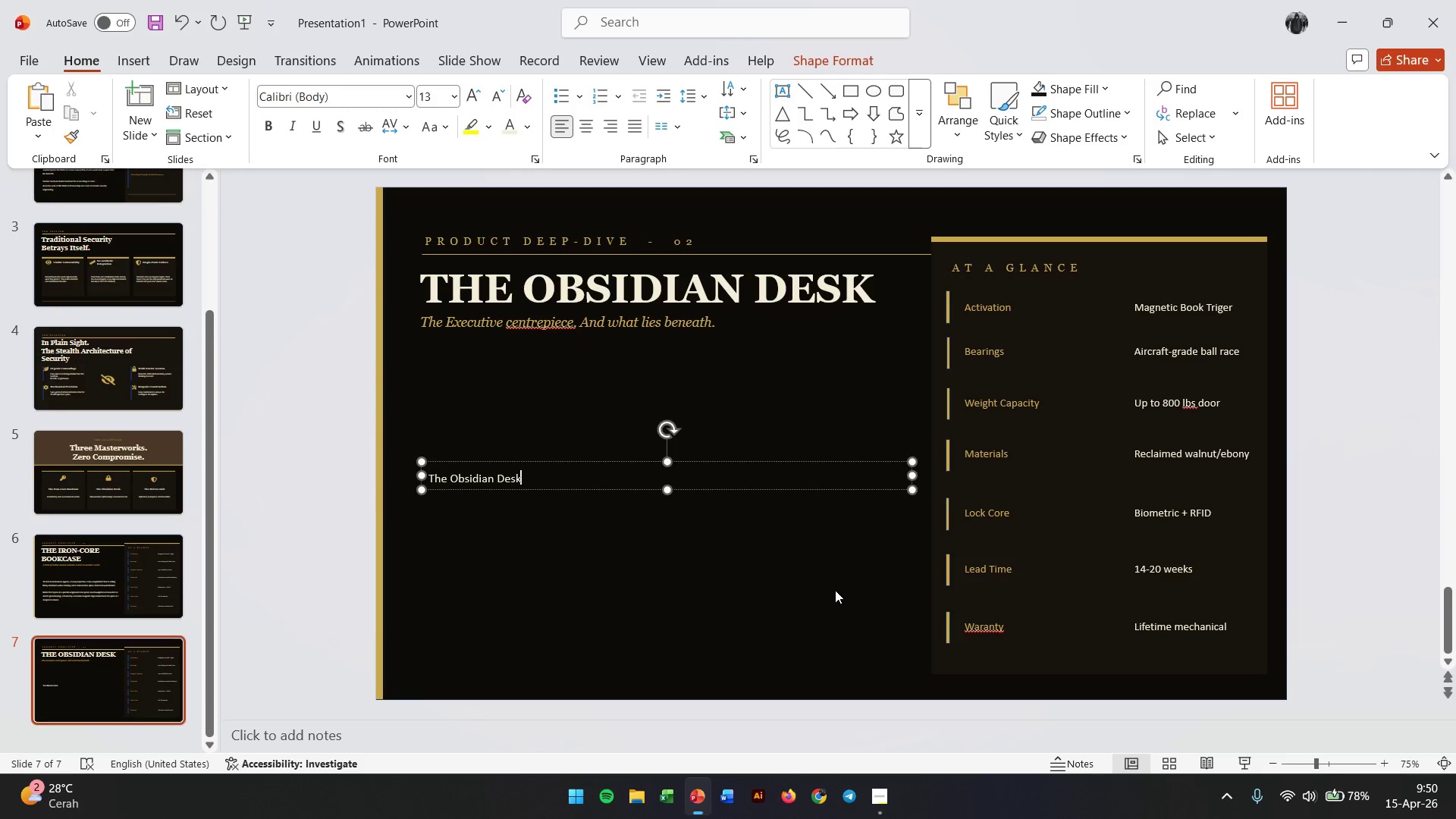 
wait(5.33)
 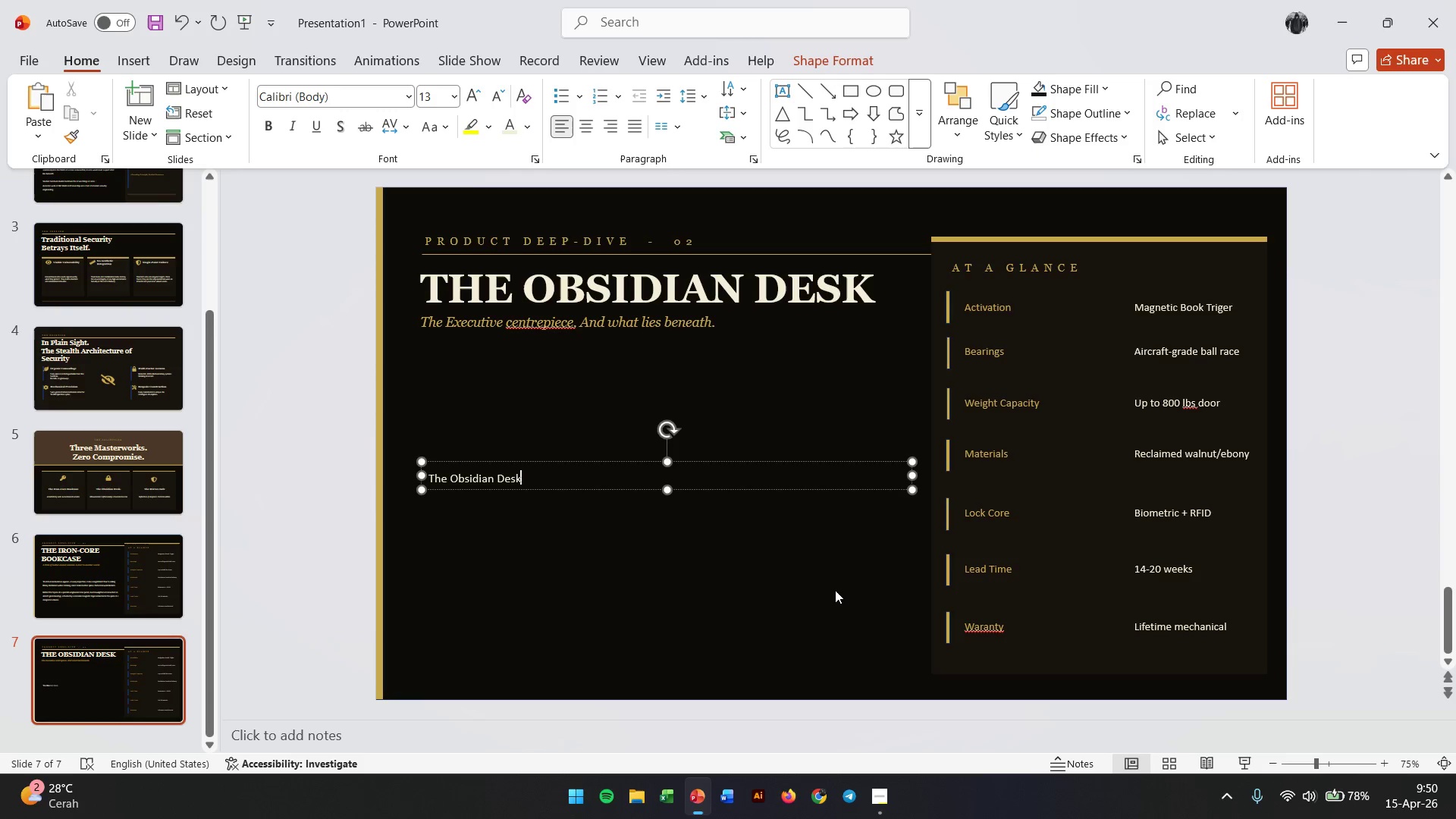 
type( commands any study or estate office. Solid ebony top hand-inlaid with copper )
key(Backspace)
type(-wire geometric marquetry. Monumental inpresence.)
 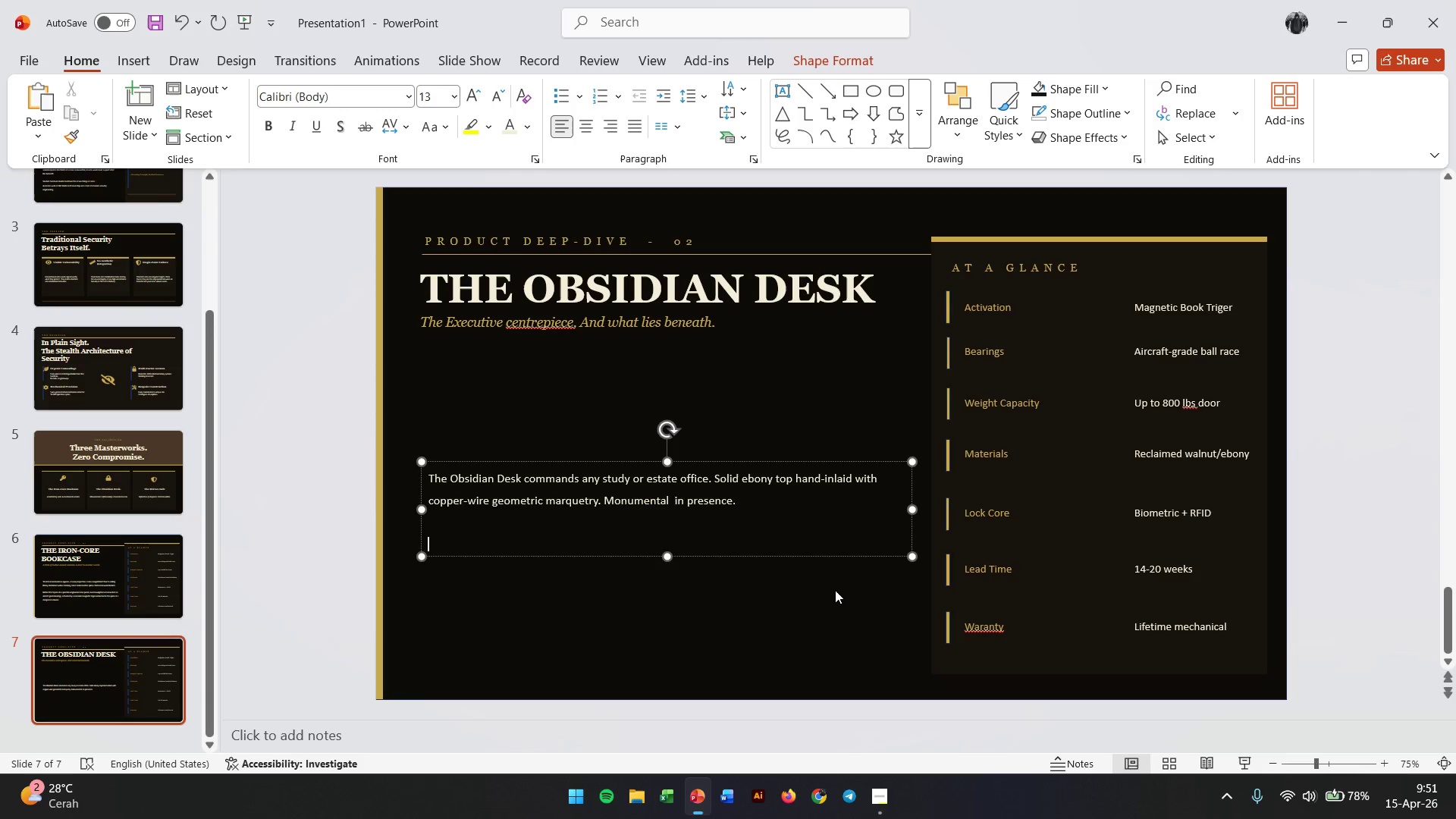 
 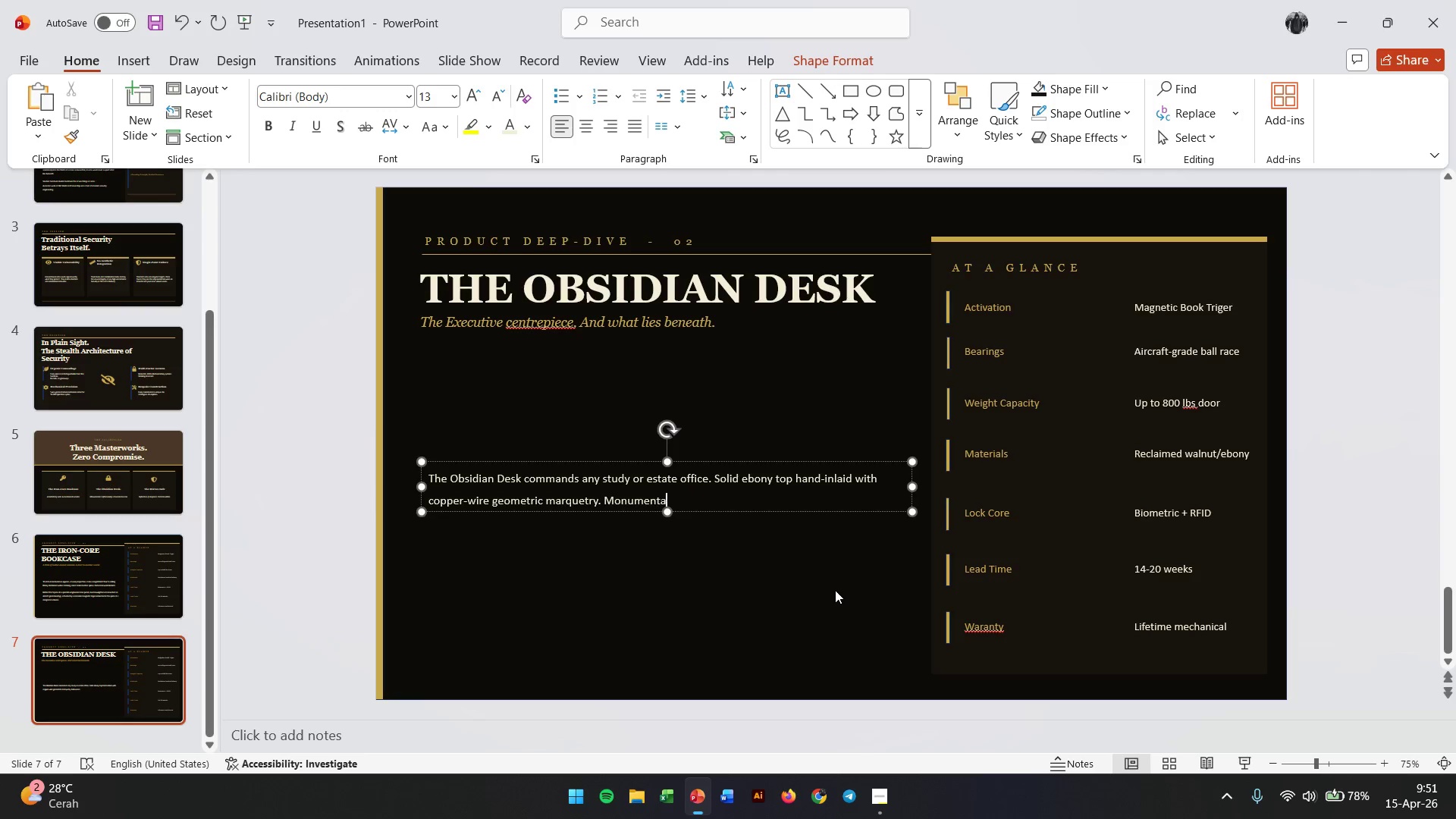 
key(Enter)
 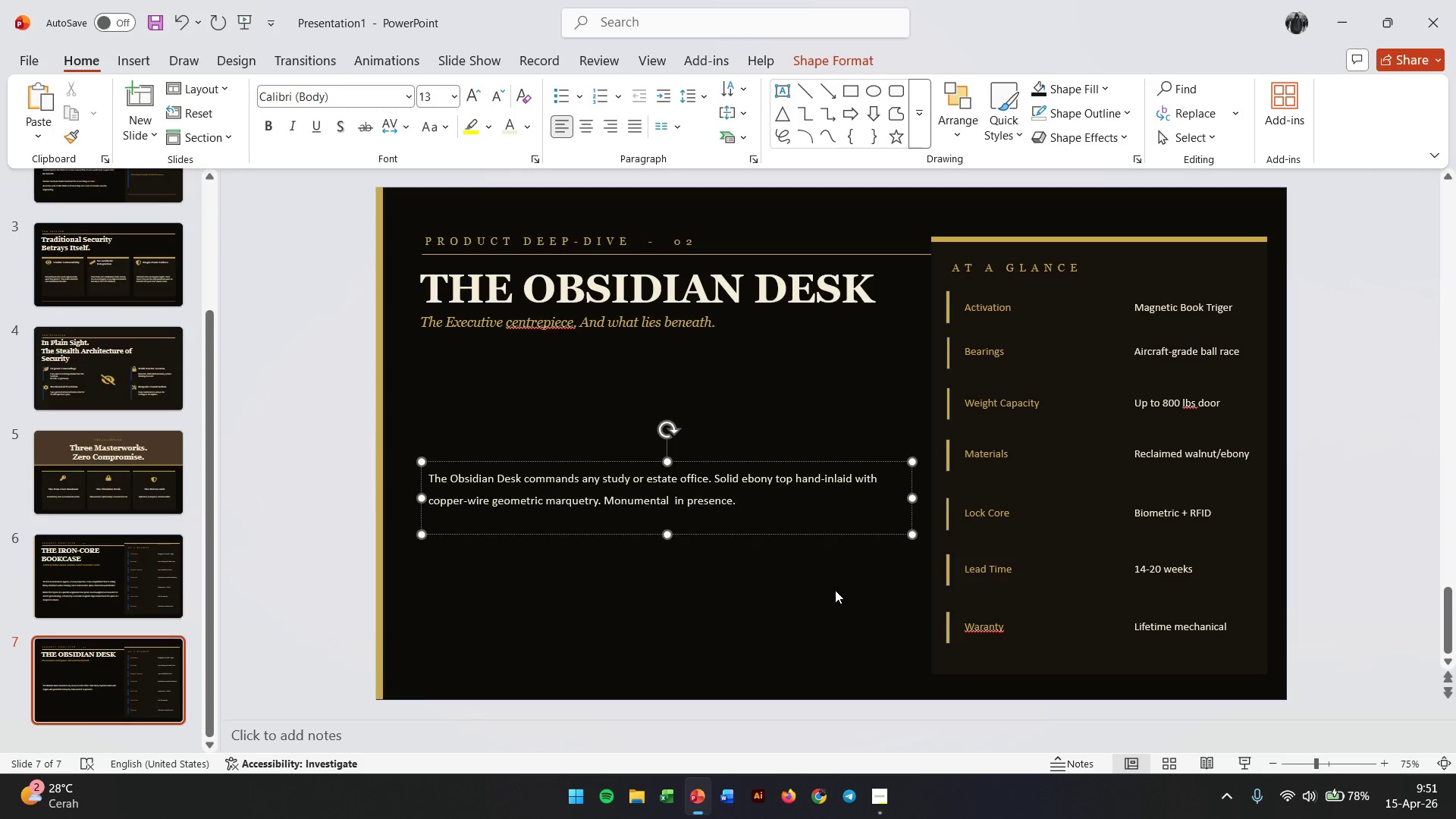 
key(Enter)
 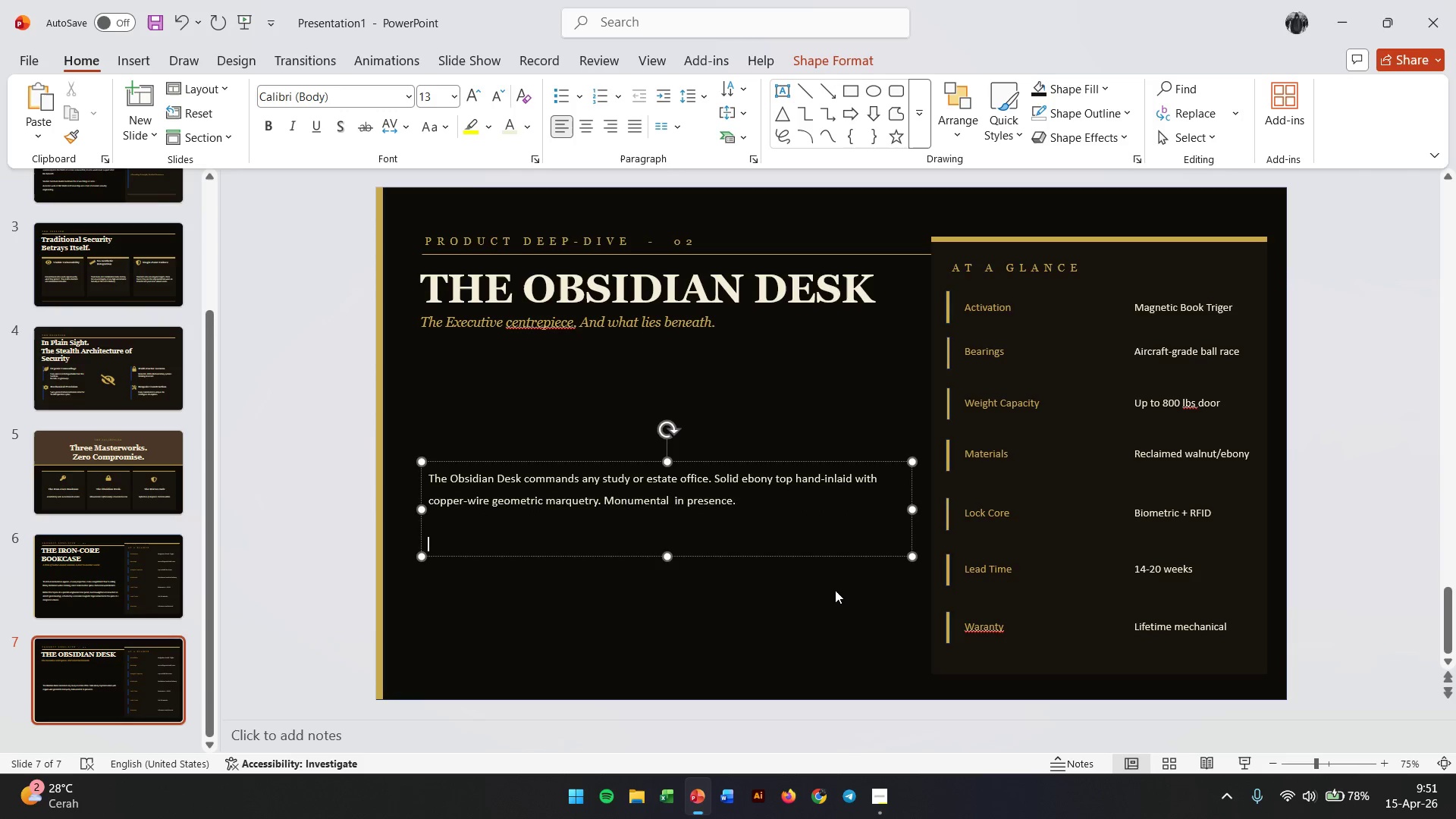 
type(Three of this )
key(Backspace)
key(Backspace)
key(Backspace)
key(Backspace)
key(Backspace)
type(its six )
 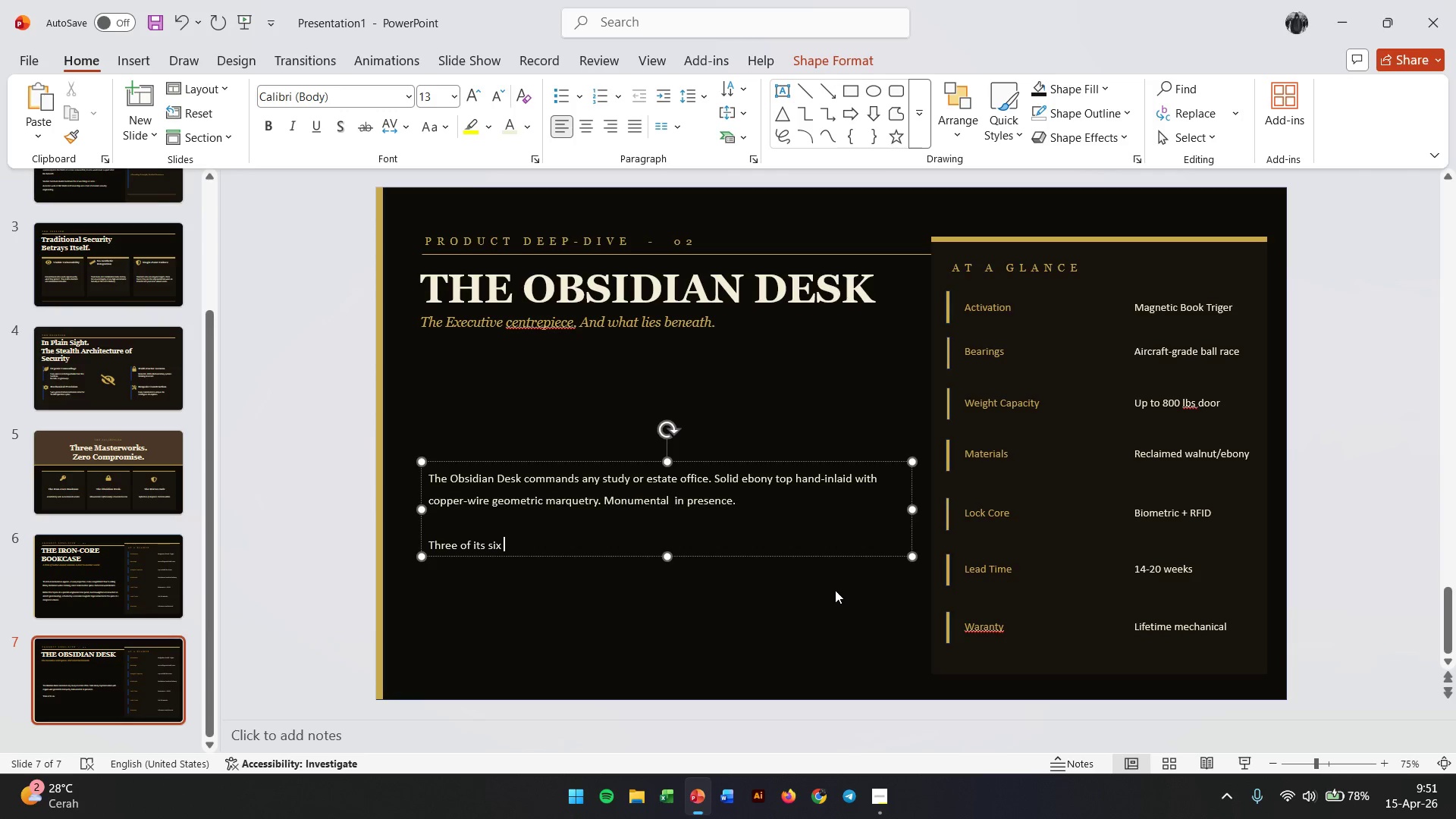 
type(drawers are false-fronts. Behind them: a )
 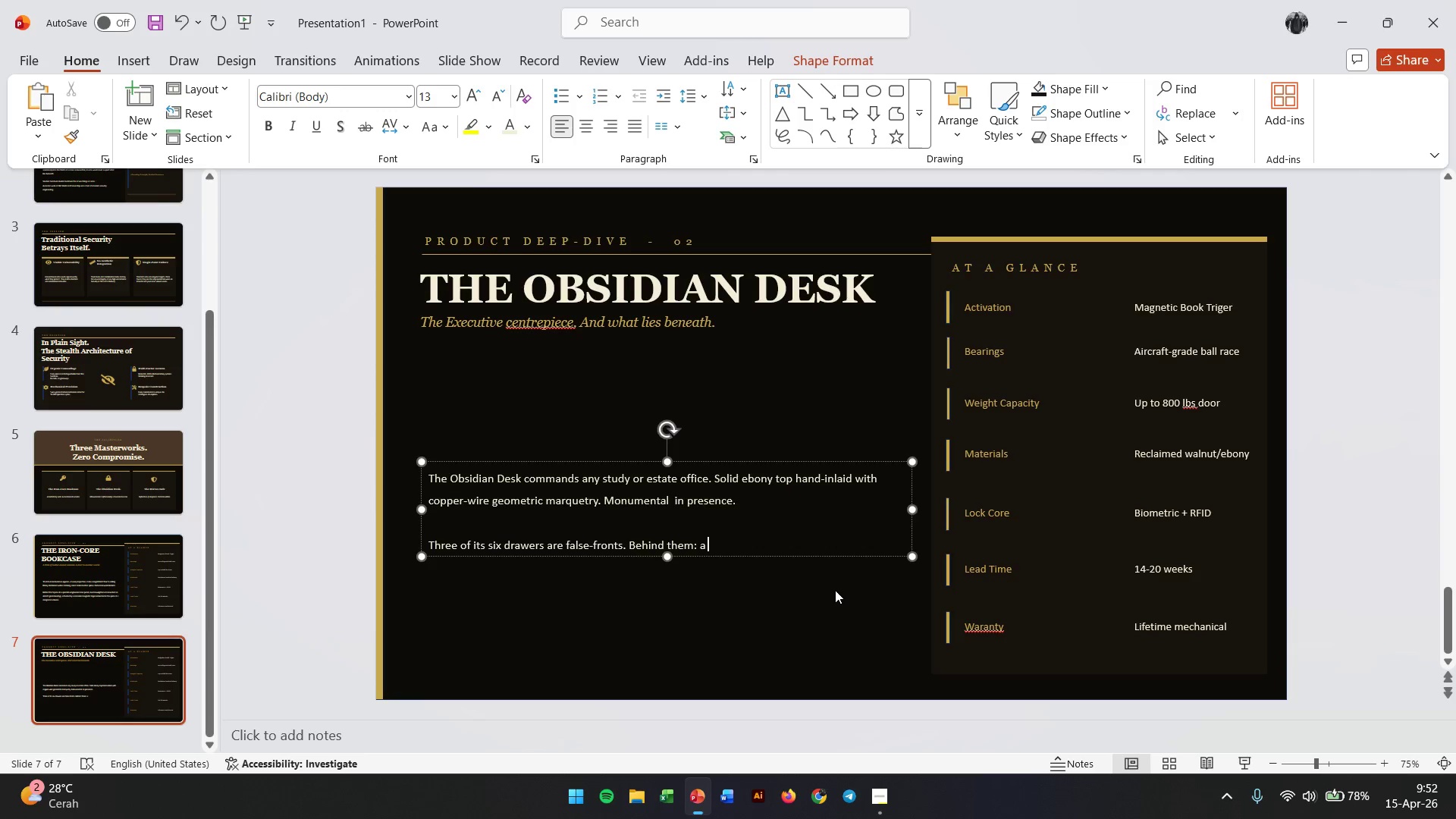 
type(hermetically sealed document vault, a power and cu)
key(Backspace)
type(ommunication hub, and a concealed handgun drawer accesible only via sub-dermal RFID p)
key(Backspace)
type(or a four digit mechanical cypter)
key(Backspace)
key(Backspace)
key(Backspace)
type(her.)
 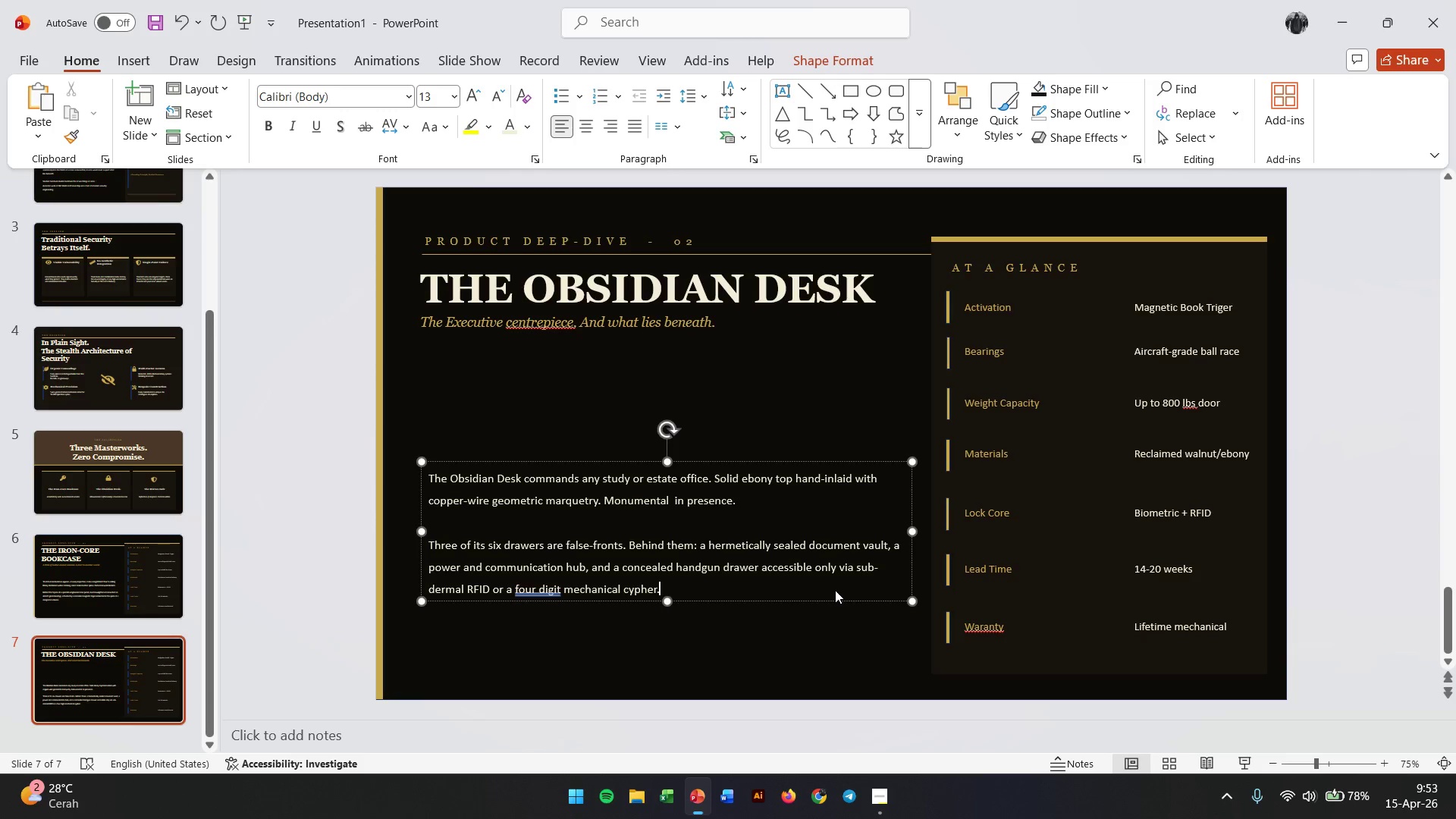 
wait(6.0)
 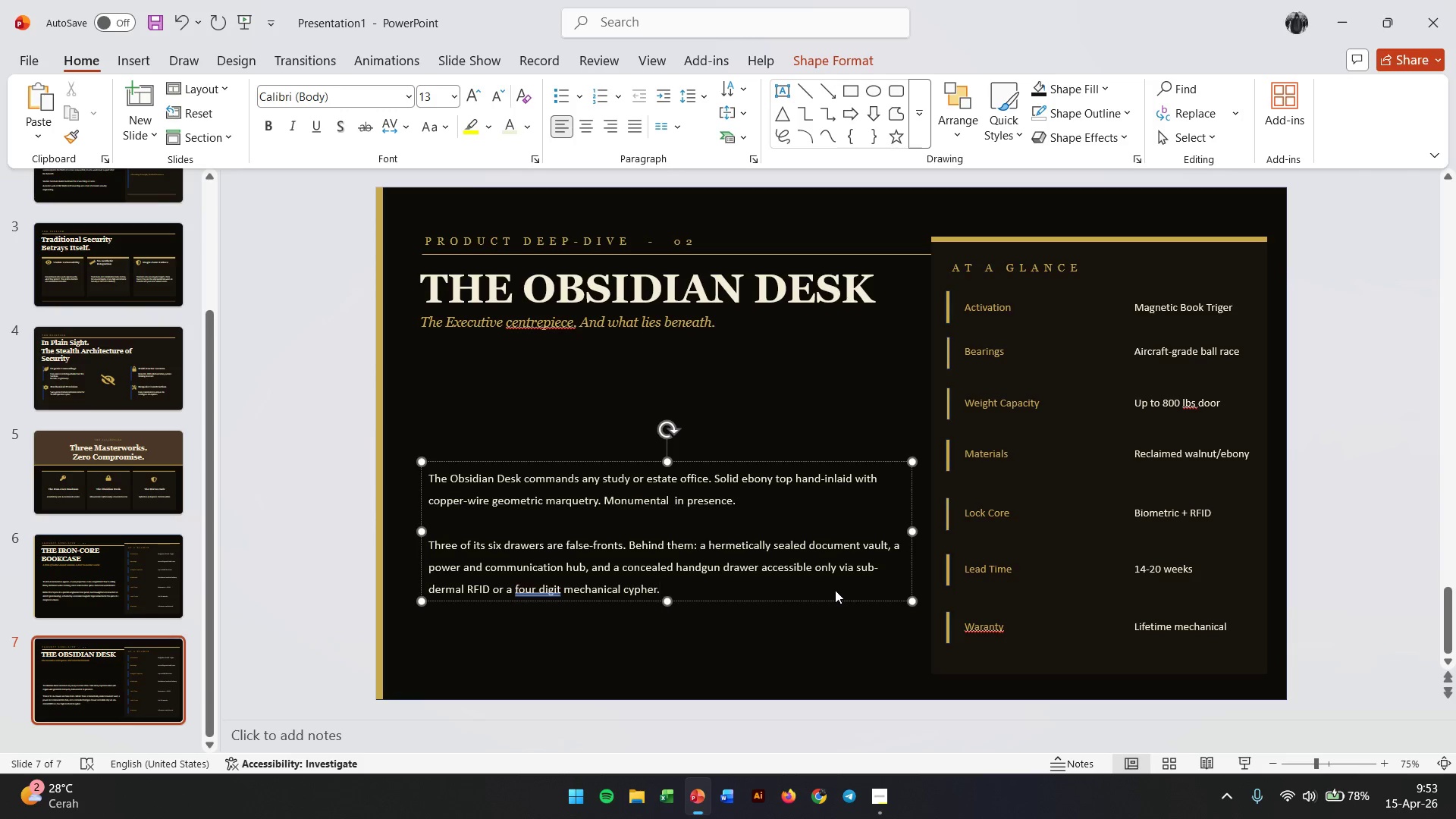 
left_click_drag(start_coordinate=[632, 461], to_coordinate=[629, 415])
 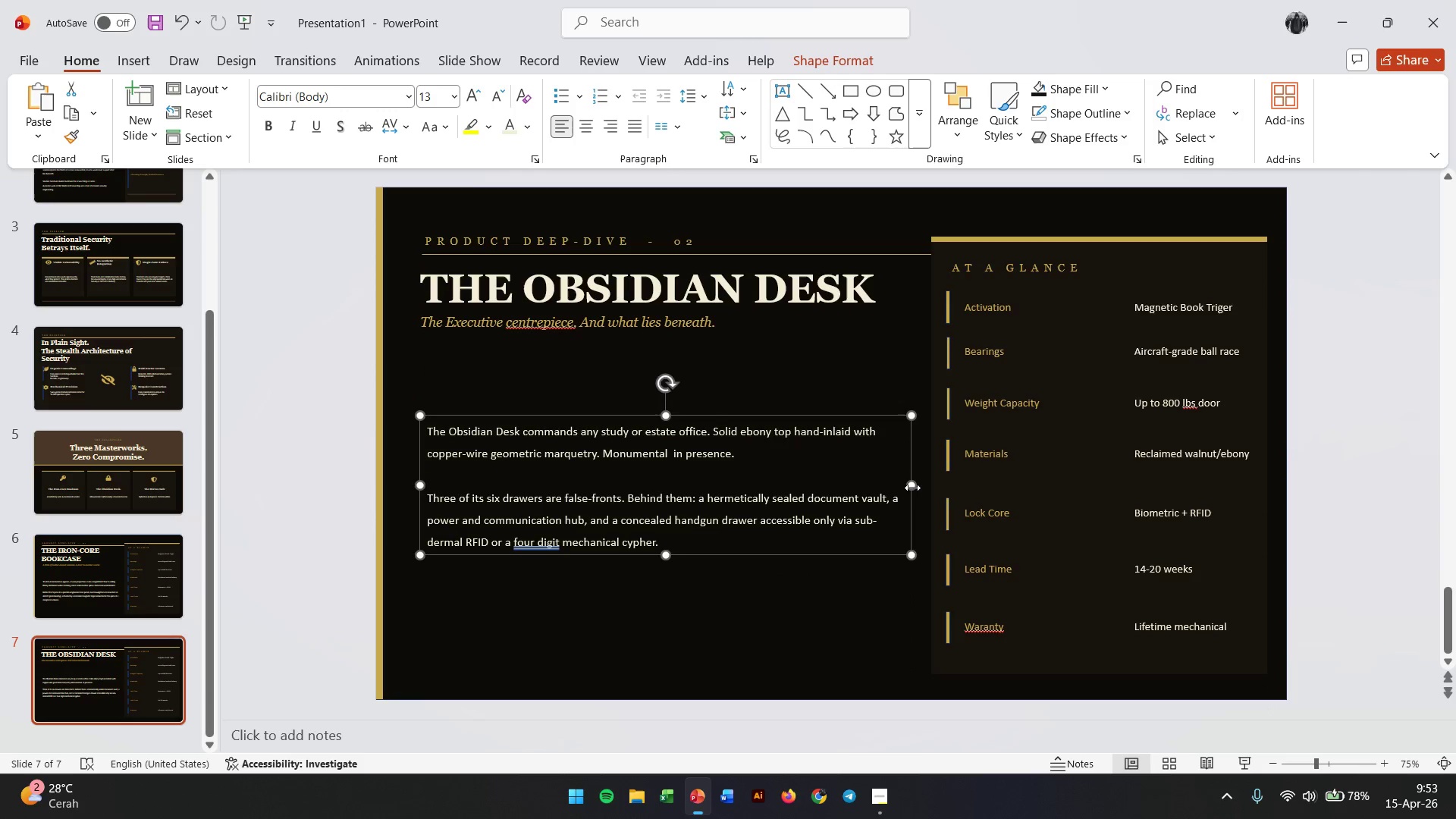 
left_click_drag(start_coordinate=[912, 488], to_coordinate=[876, 488])
 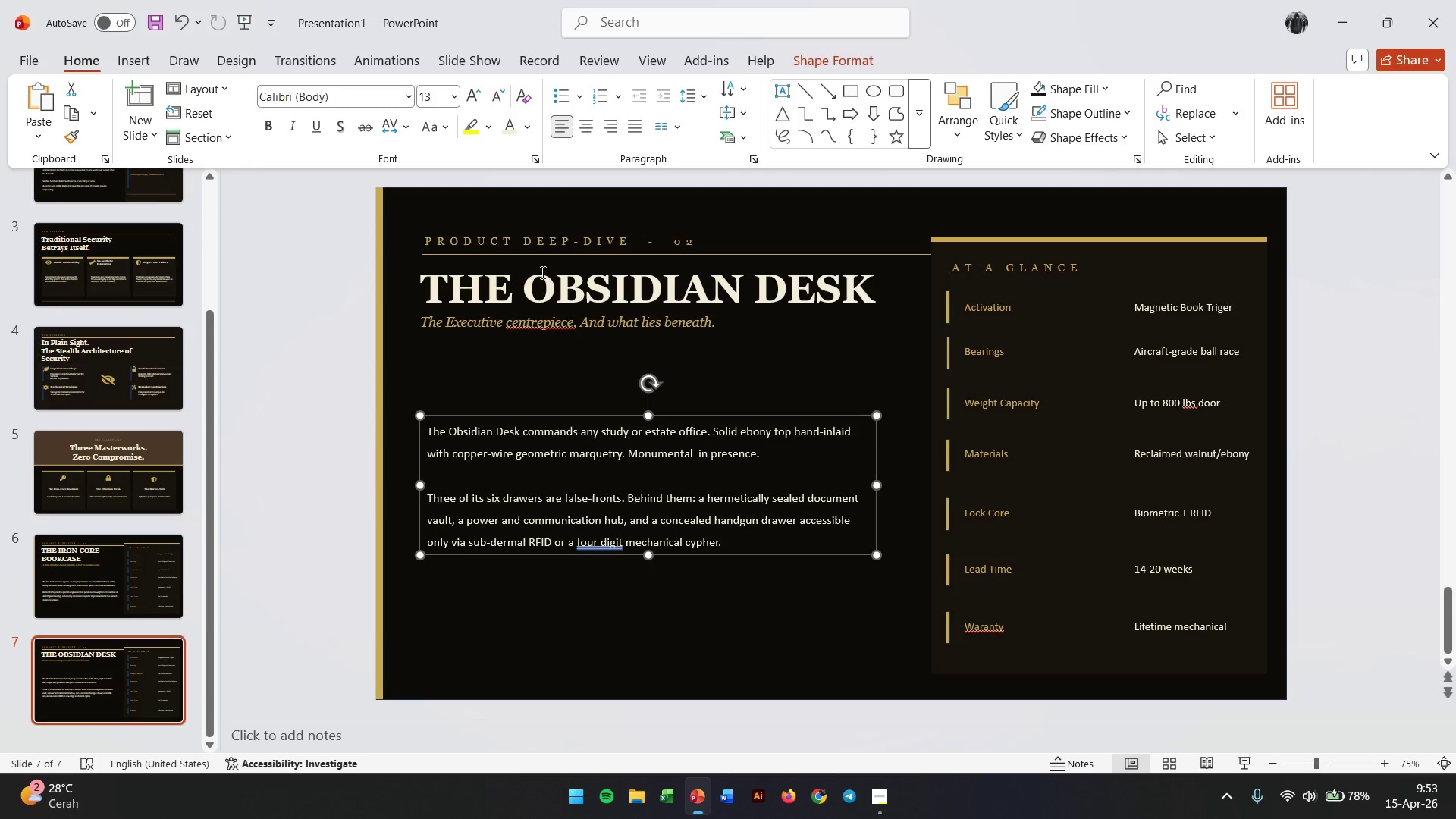 
left_click([449, 89])
 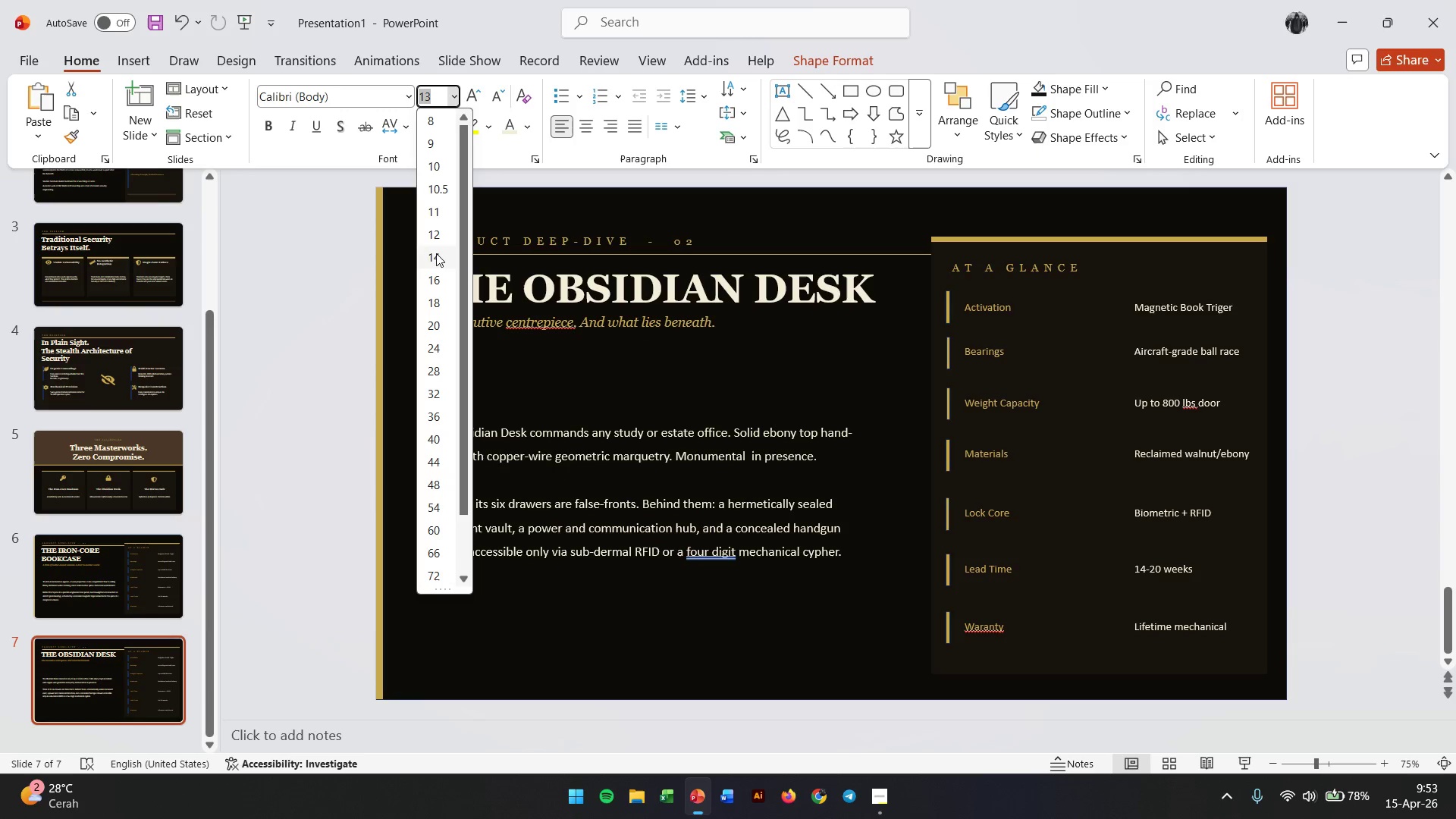 
left_click([436, 253])
 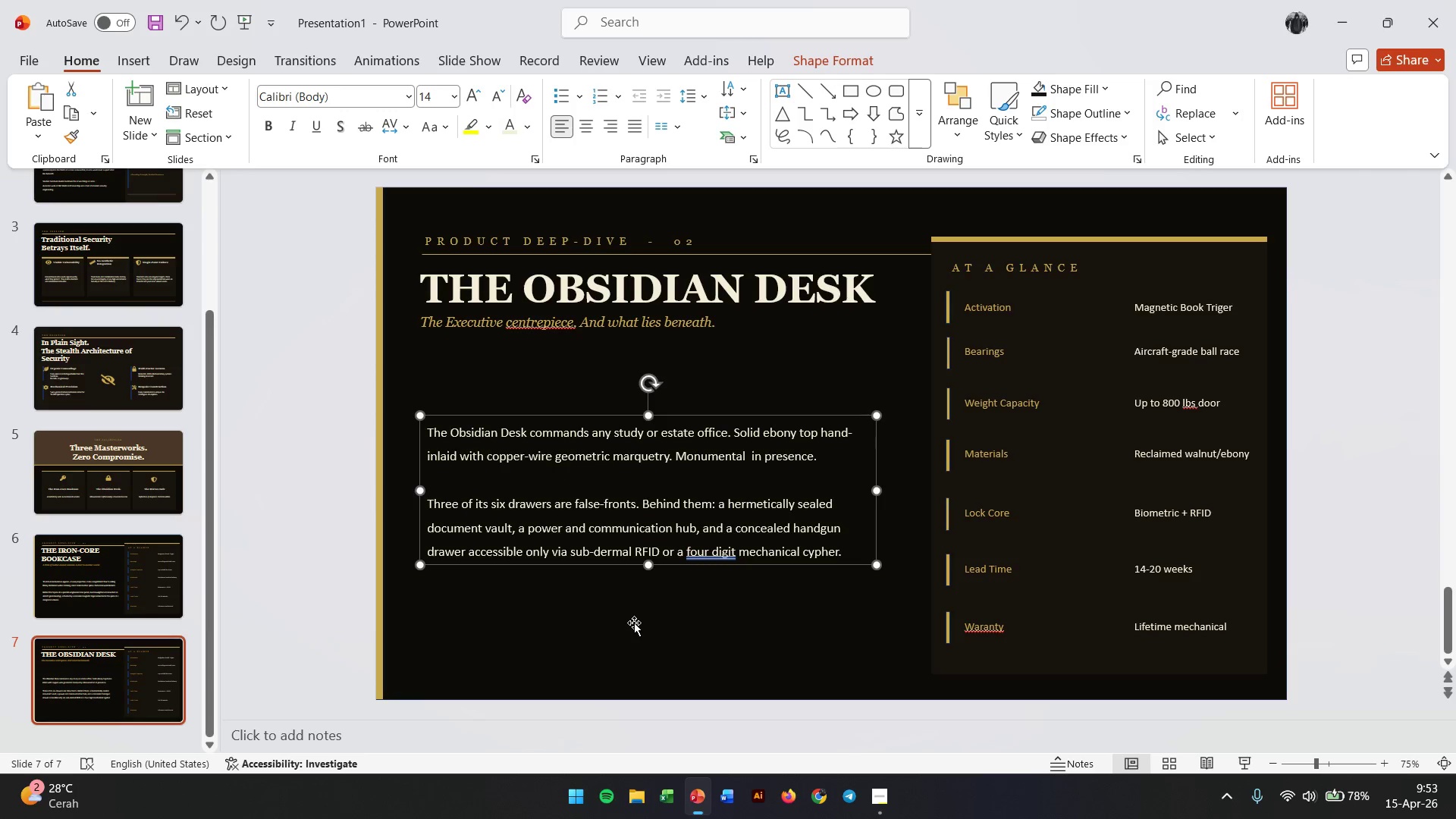 
left_click([634, 623])
 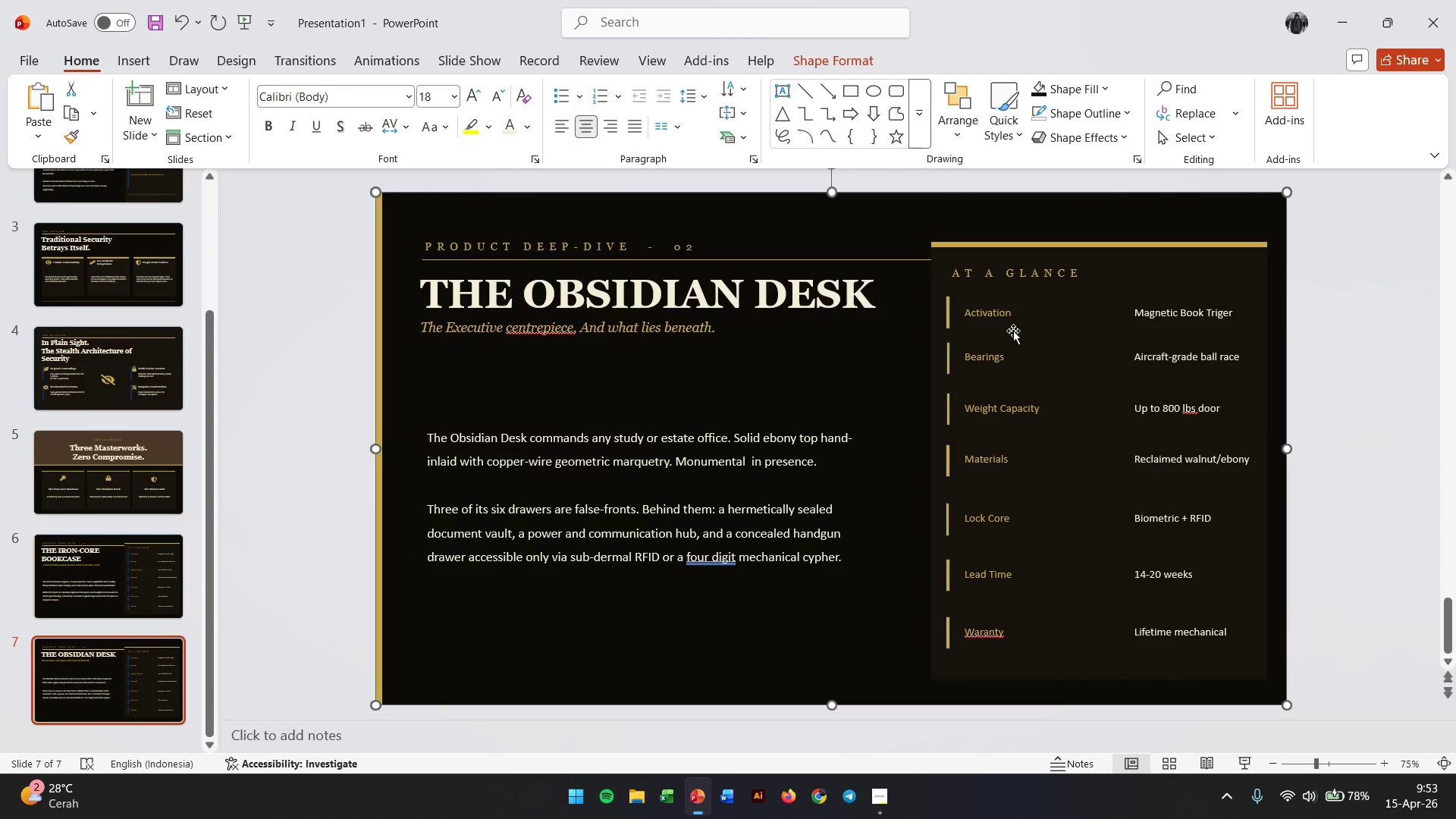 
wait(5.52)
 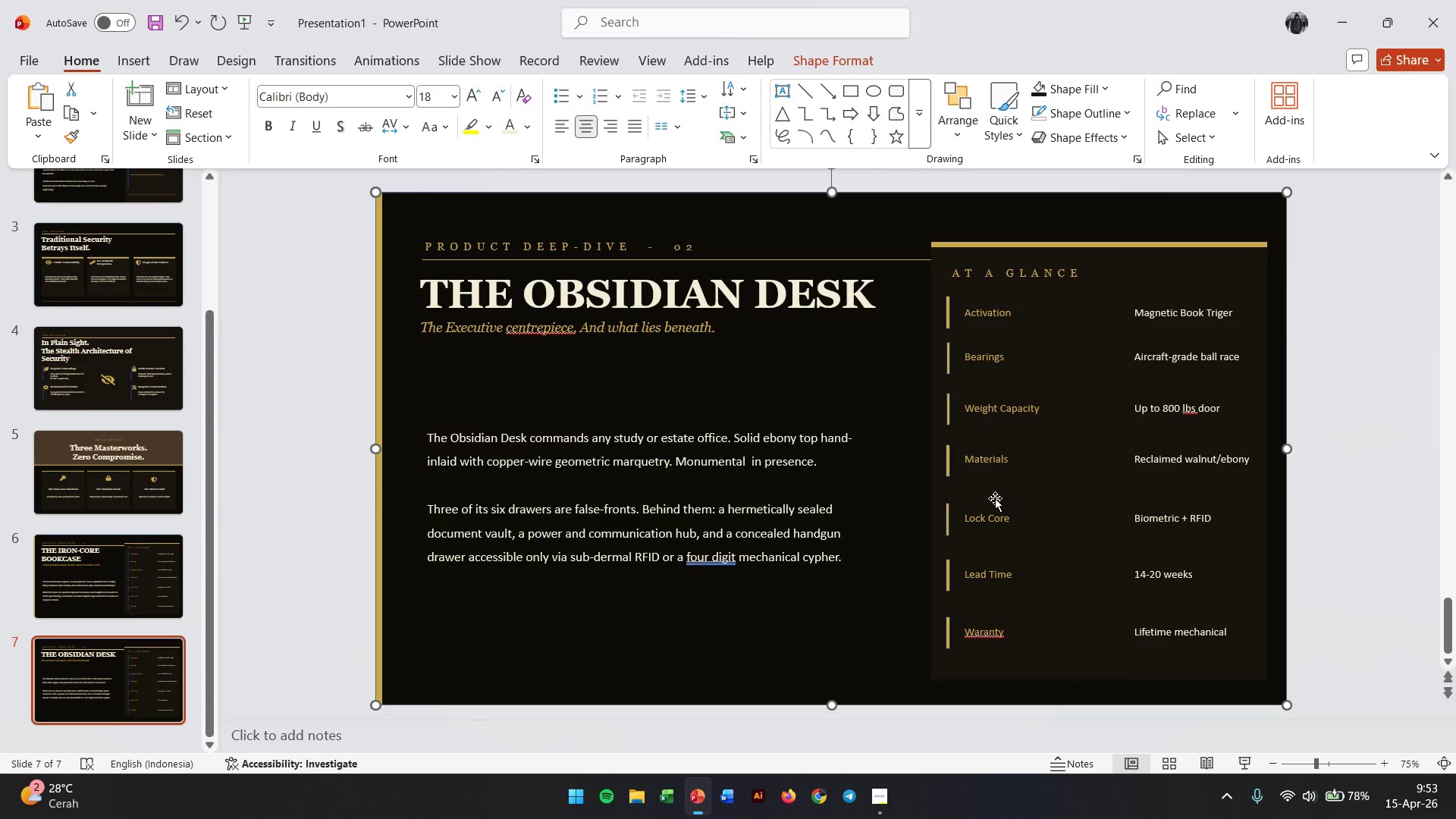 
double_click([991, 311])
 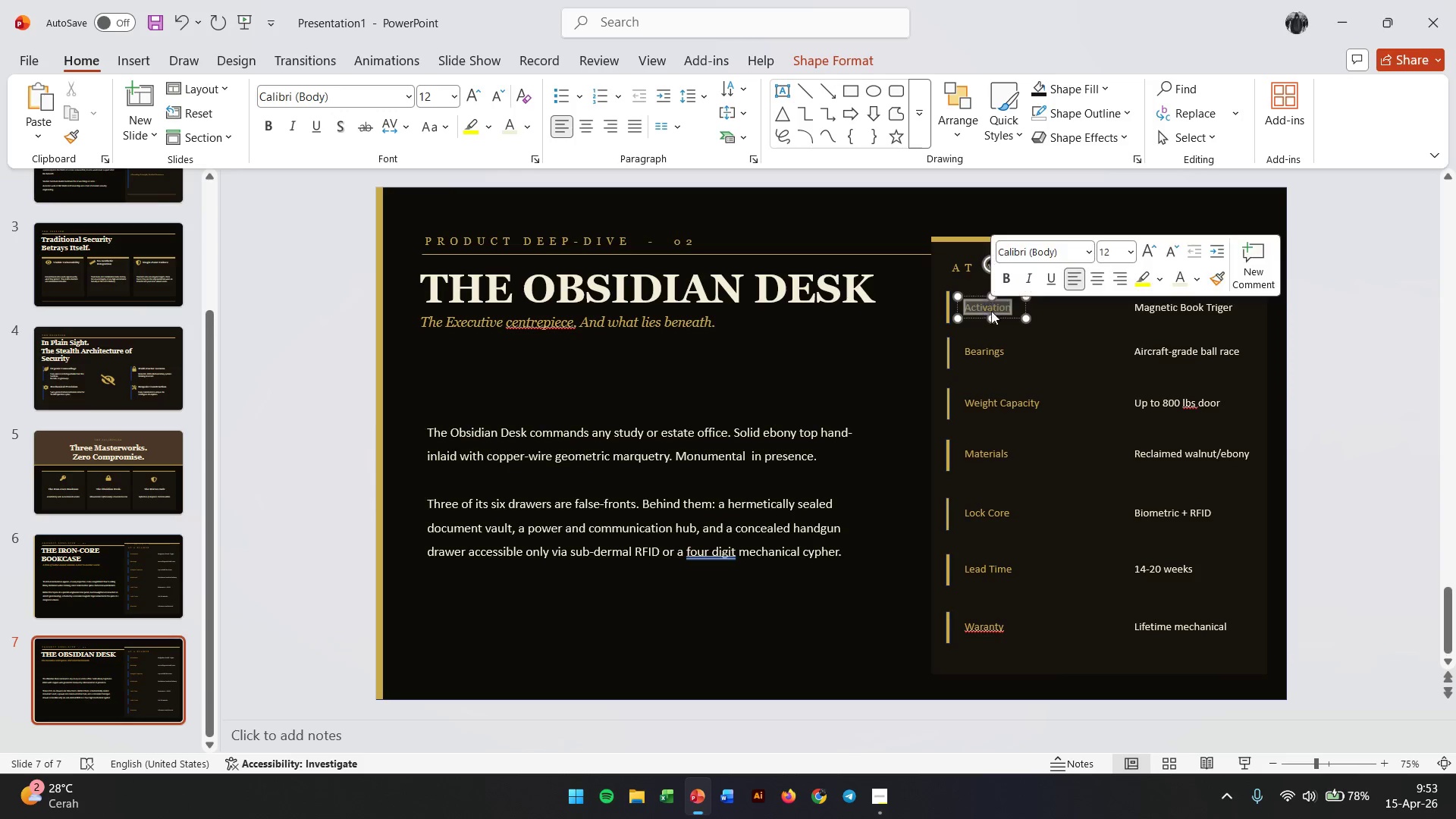 
triple_click([991, 311])
 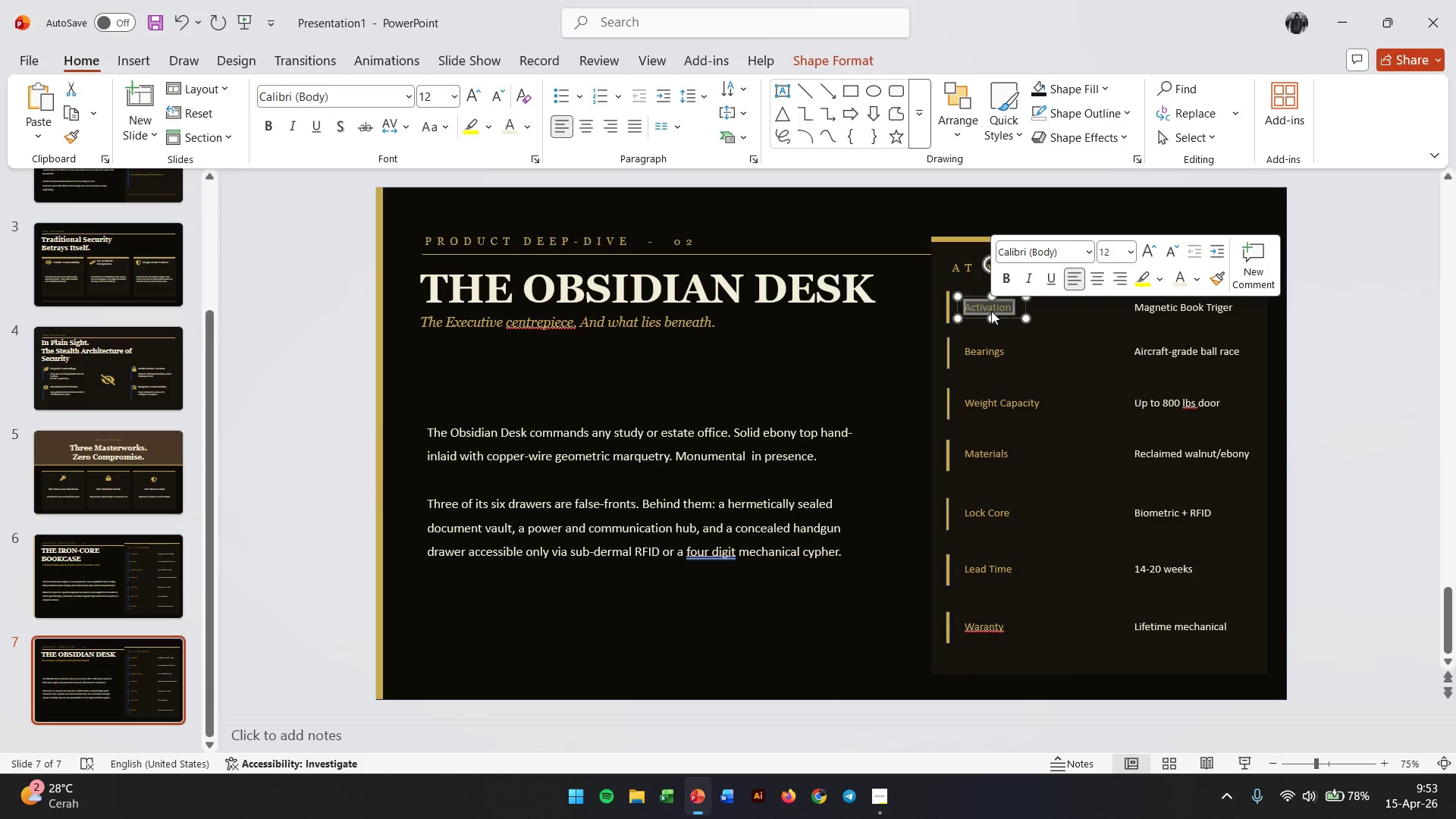 
type(Pru)
key(Backspace)
type(imary Wood)
 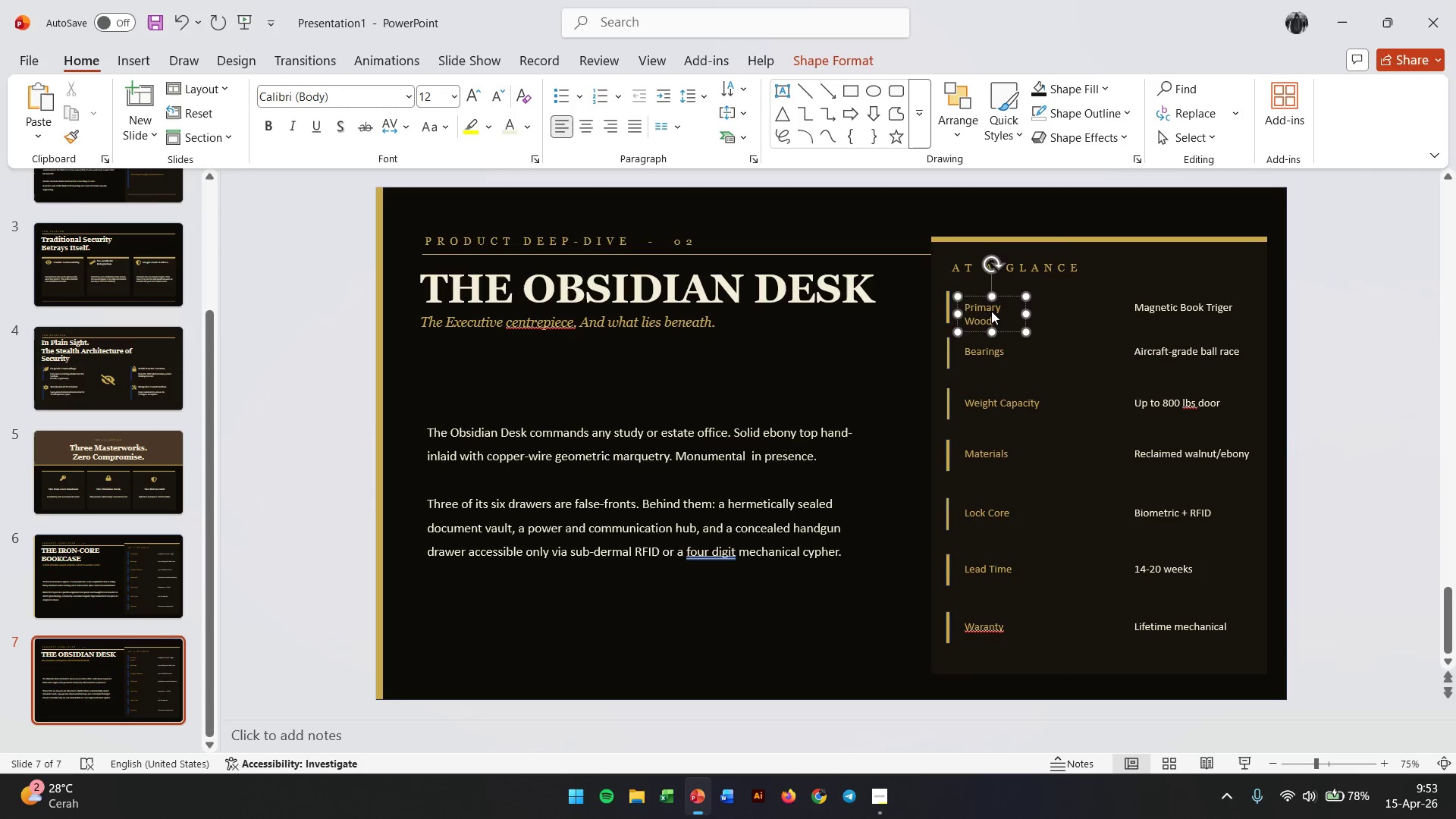 
left_click_drag(start_coordinate=[1022, 314], to_coordinate=[1050, 314])
 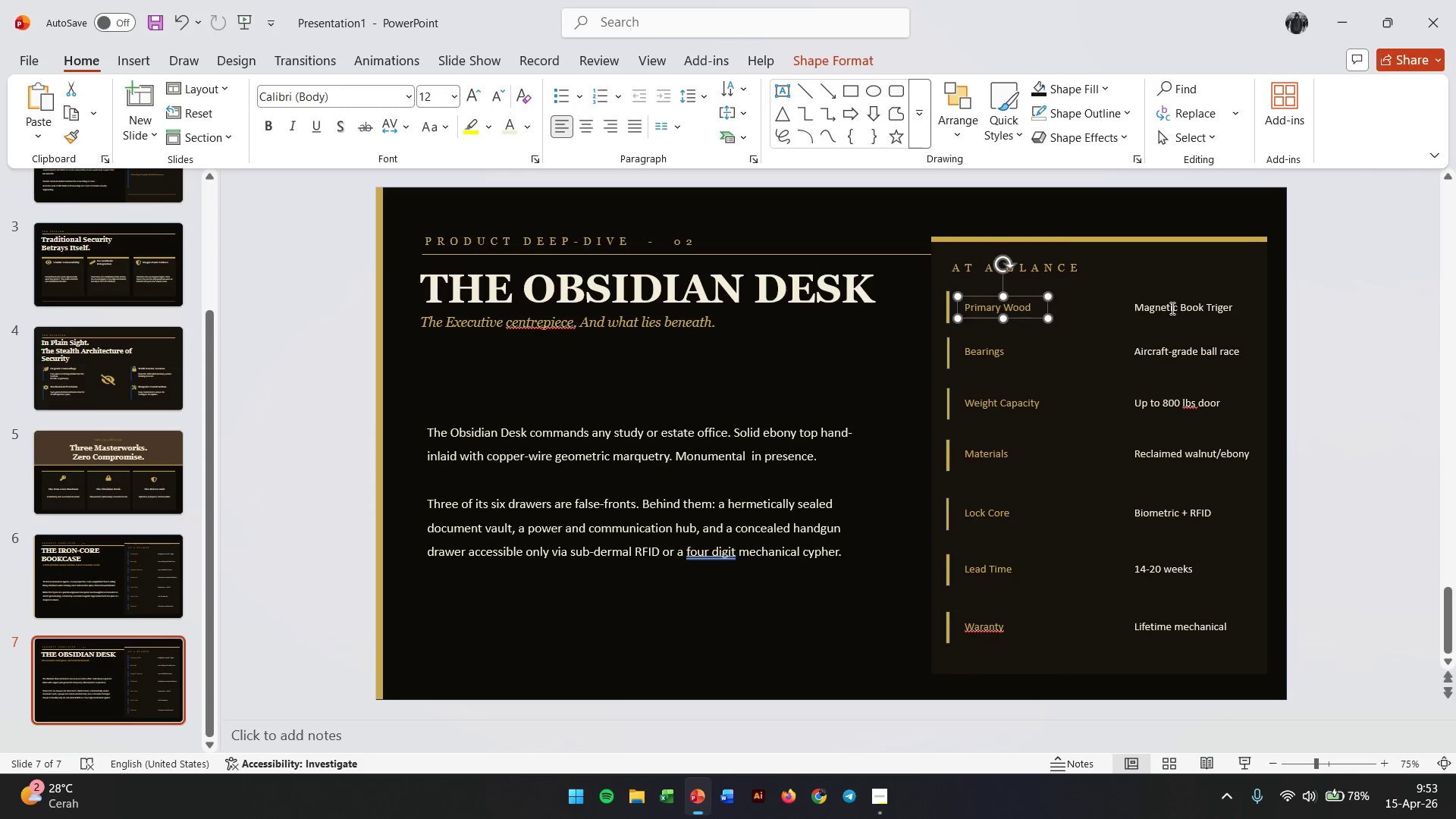 
double_click([1172, 308])
 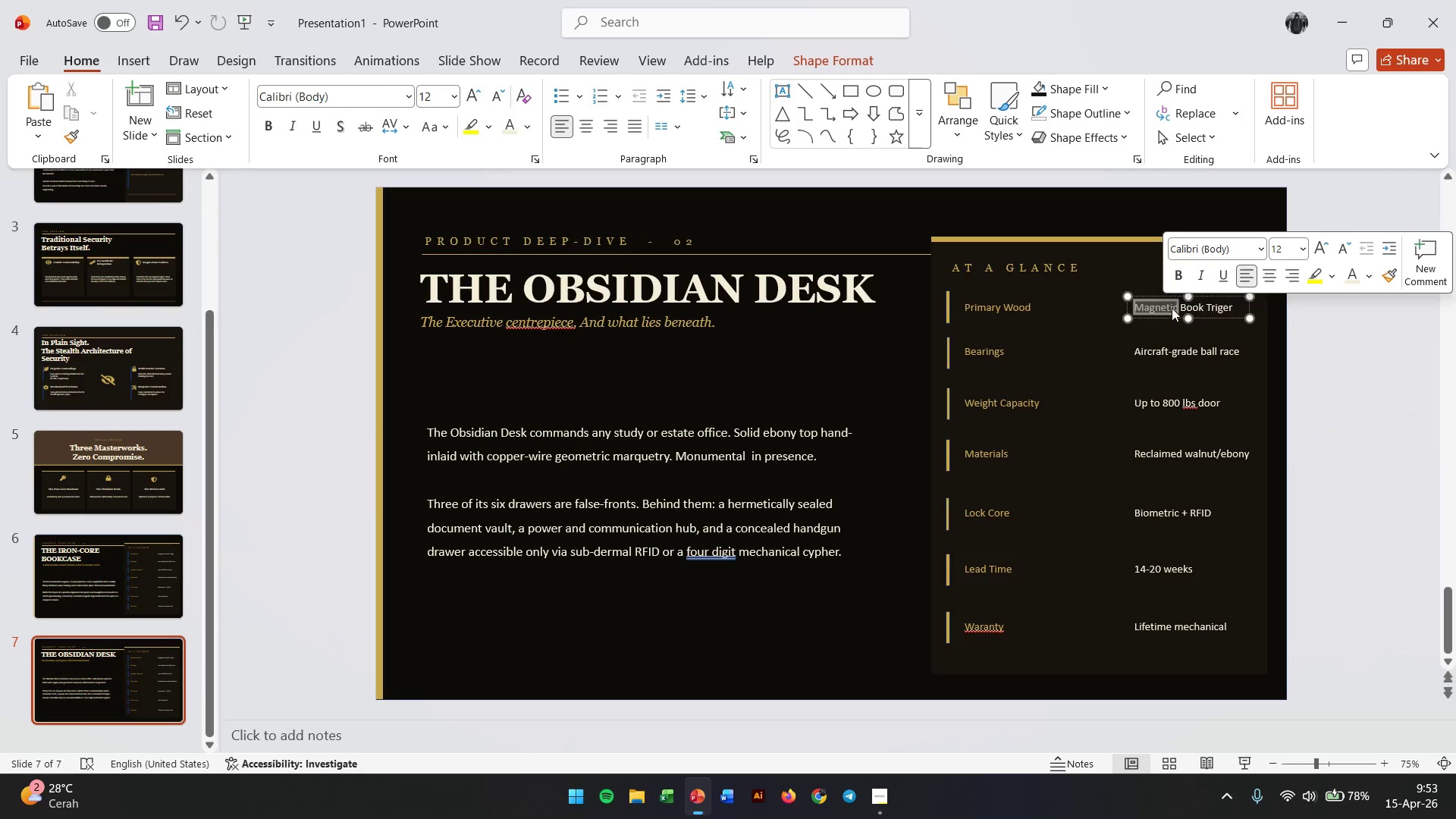 
triple_click([1172, 308])
 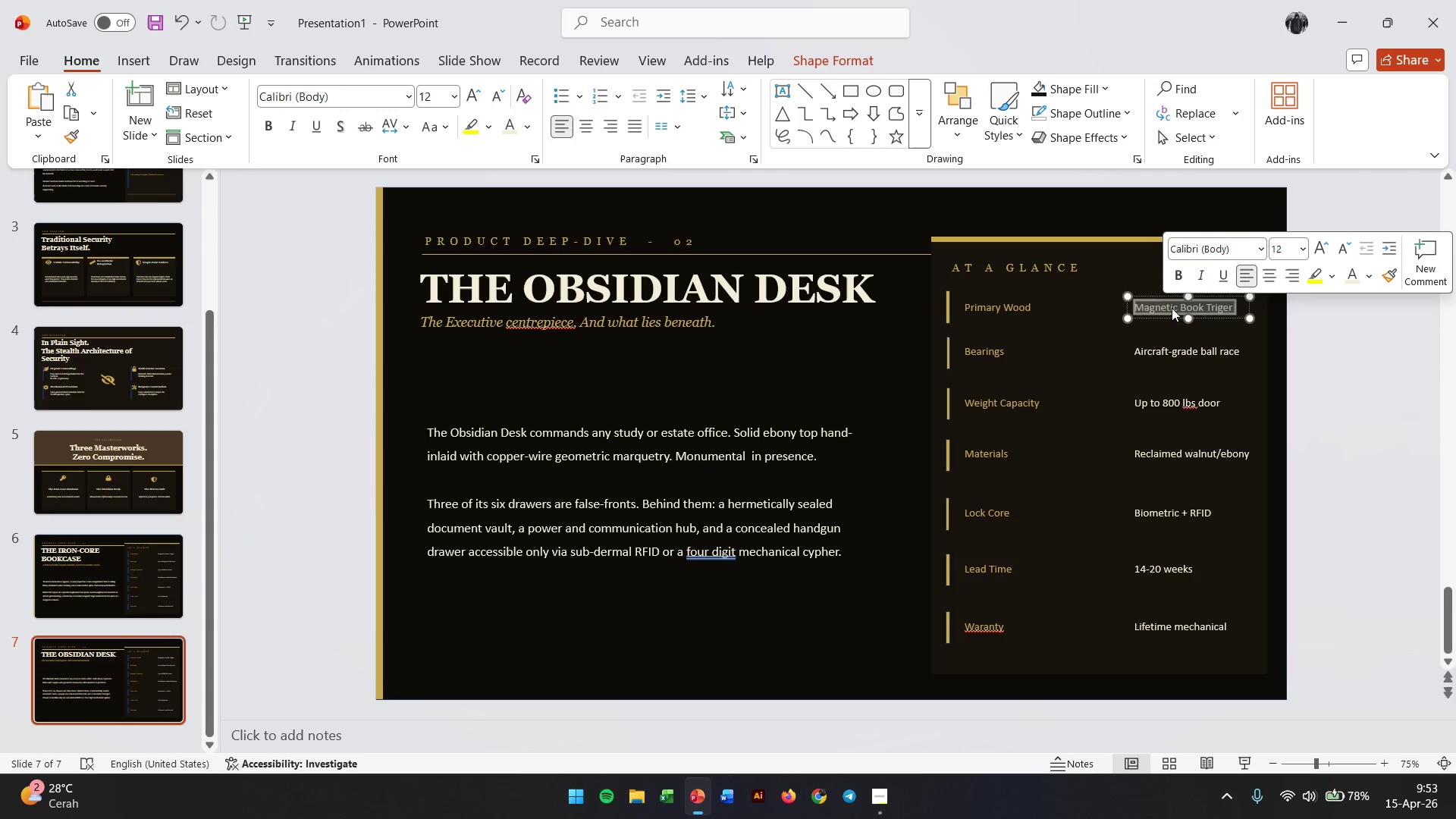 
type(Solid African ebony)
 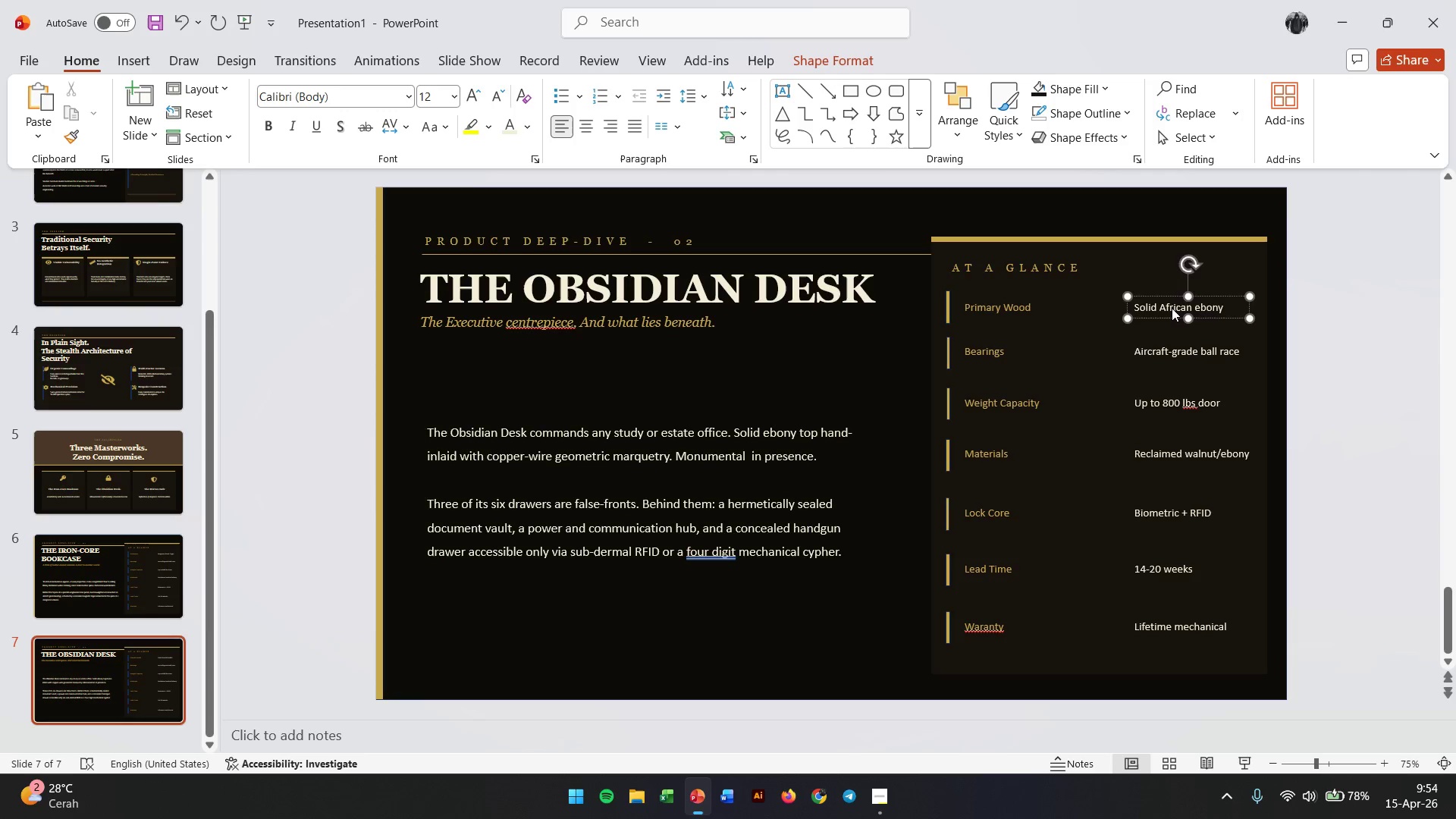 
double_click([968, 349])
 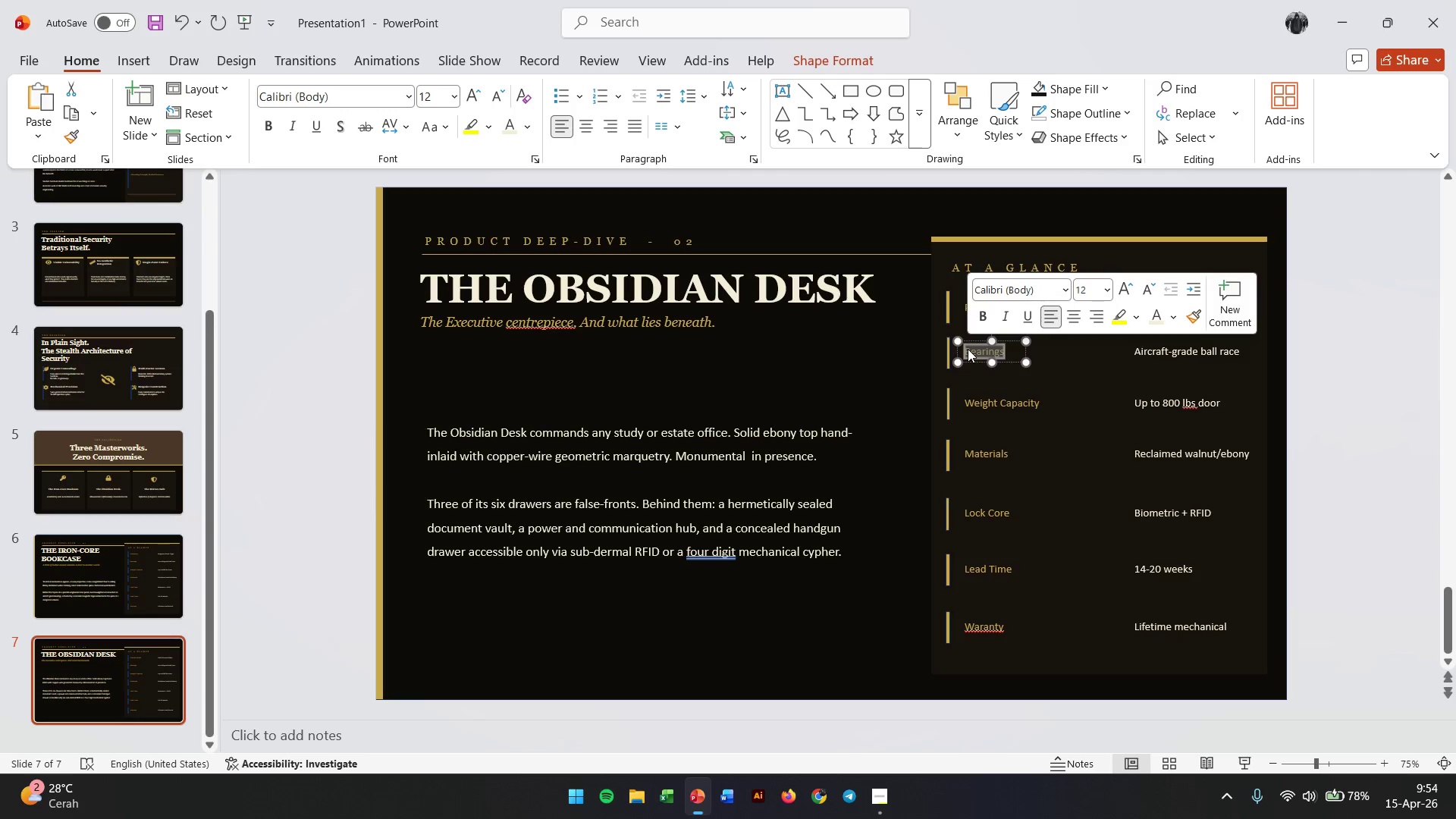 
type(Inlay)
 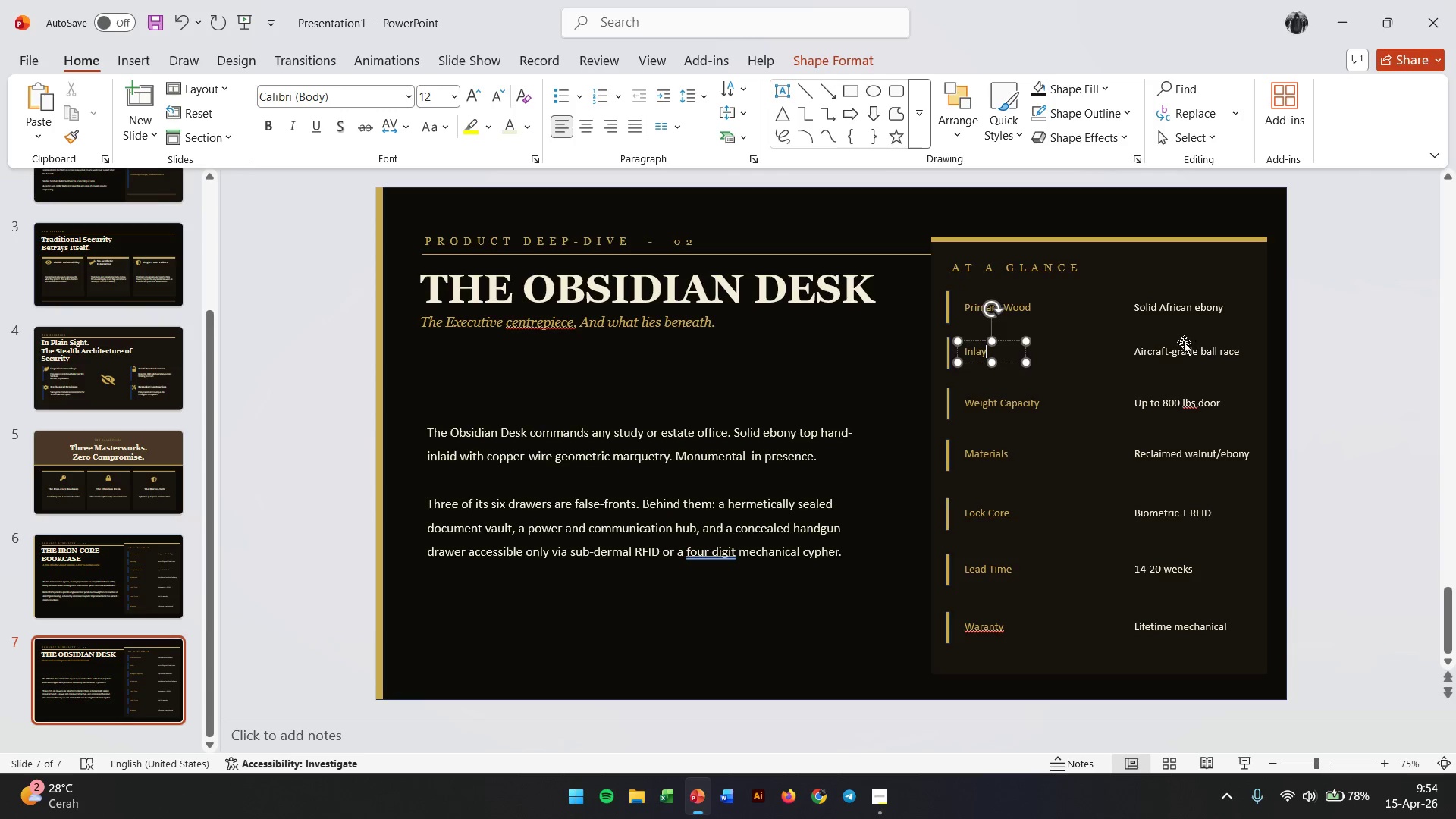 
double_click([1169, 353])
 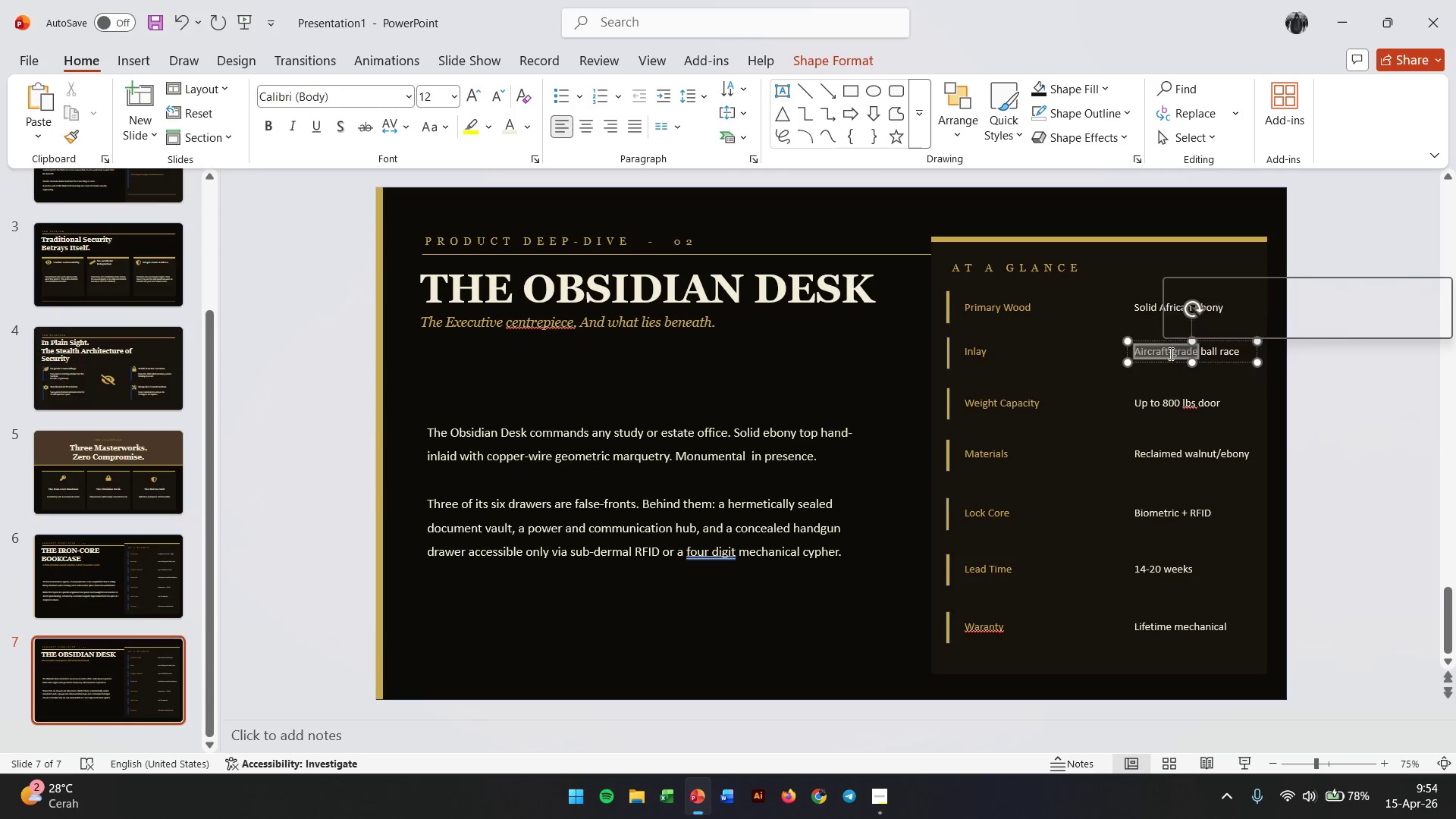 
triple_click([1169, 353])
 